 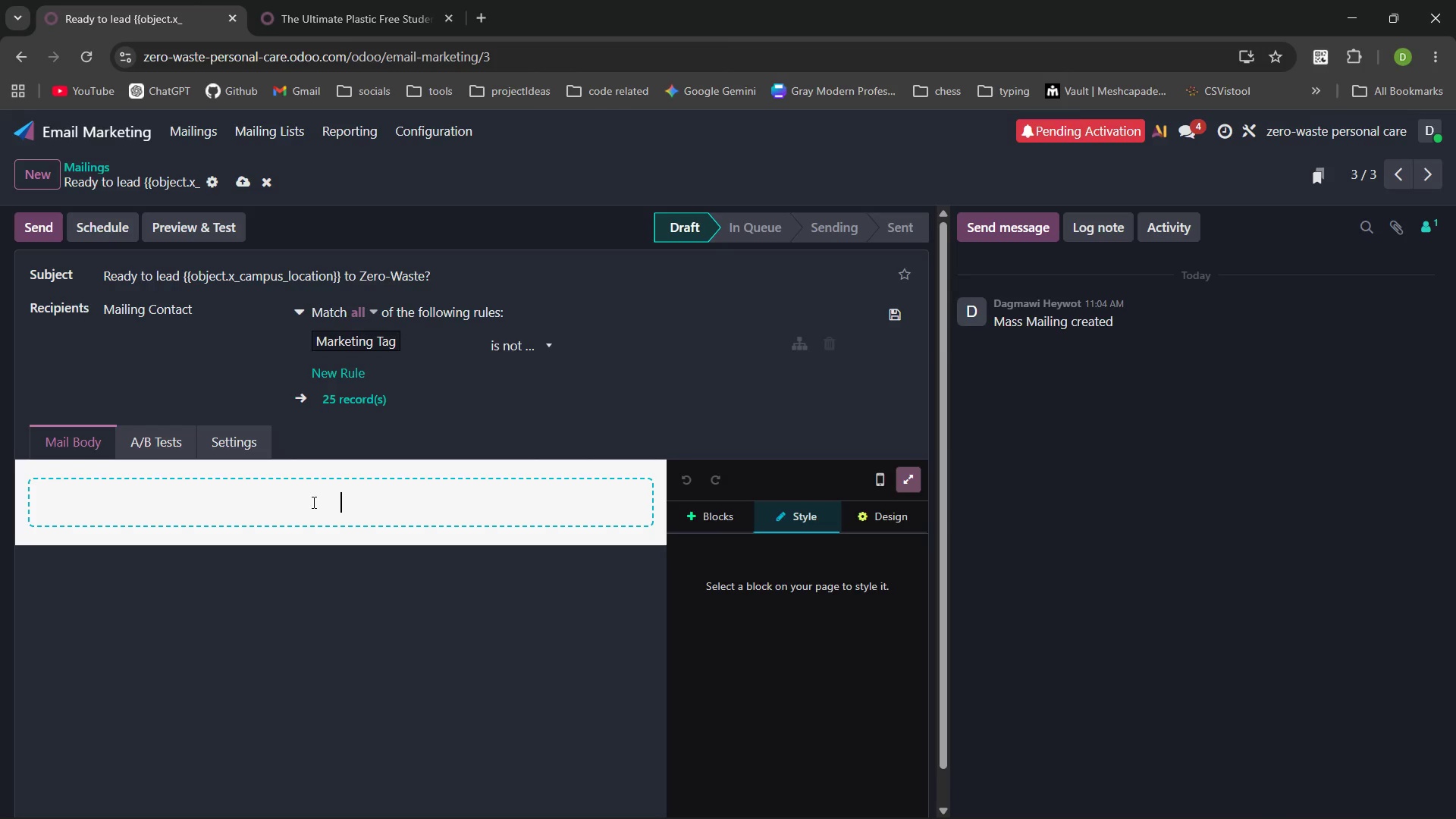 
type(We)
key(Backspace)
key(Backspace)
type(Hi /)
 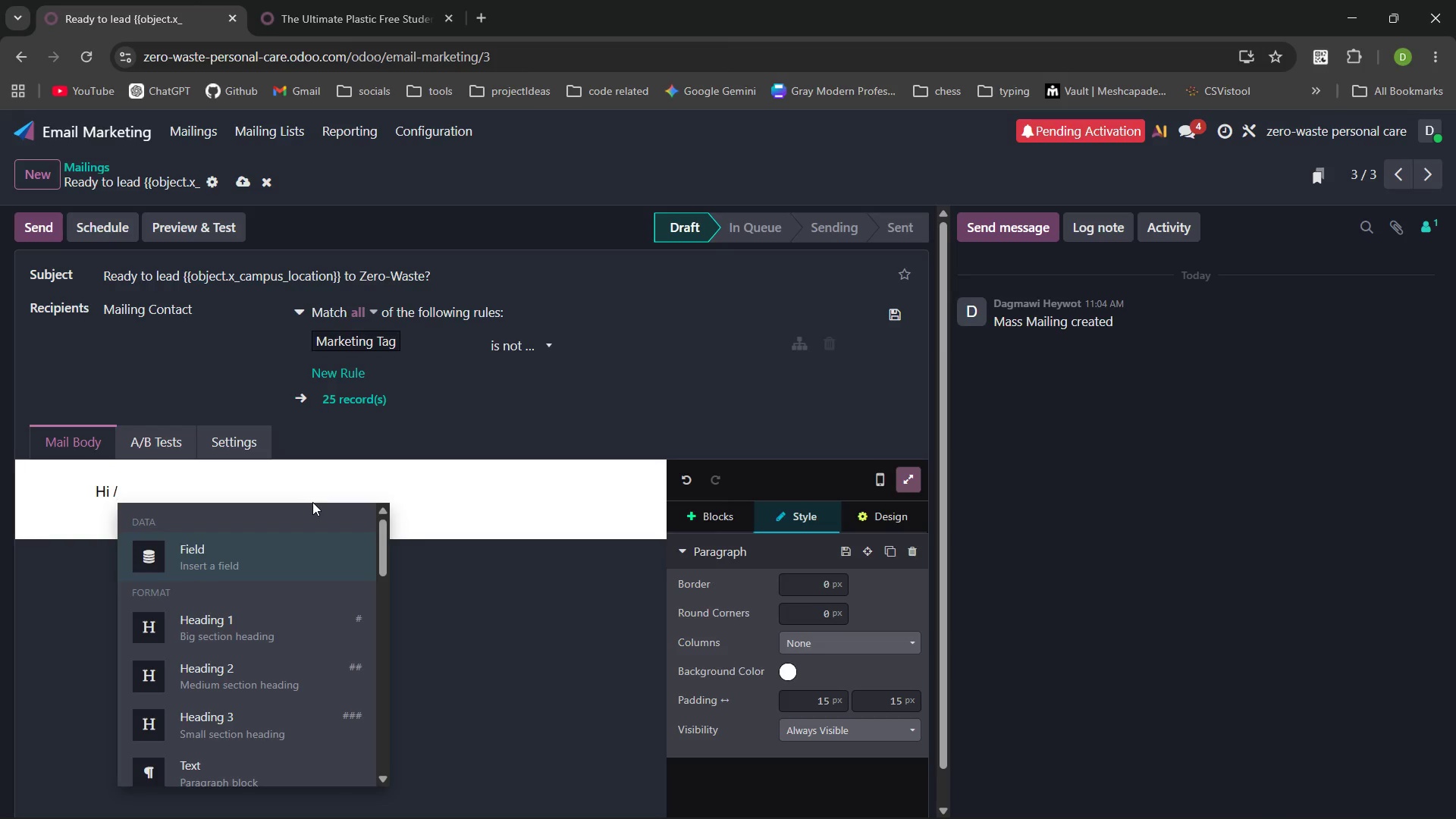 
key(Enter)
 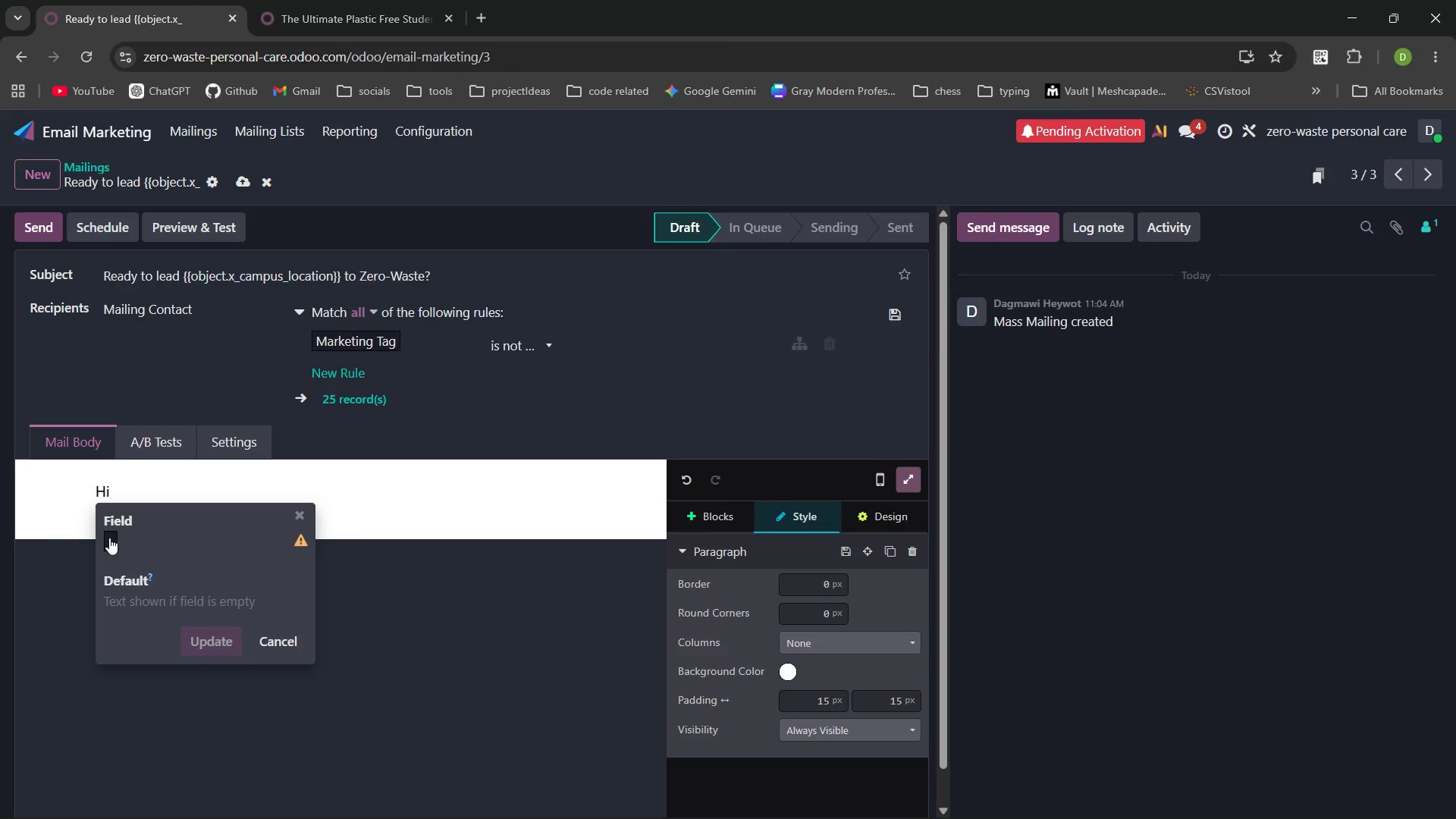 
left_click([109, 538])
 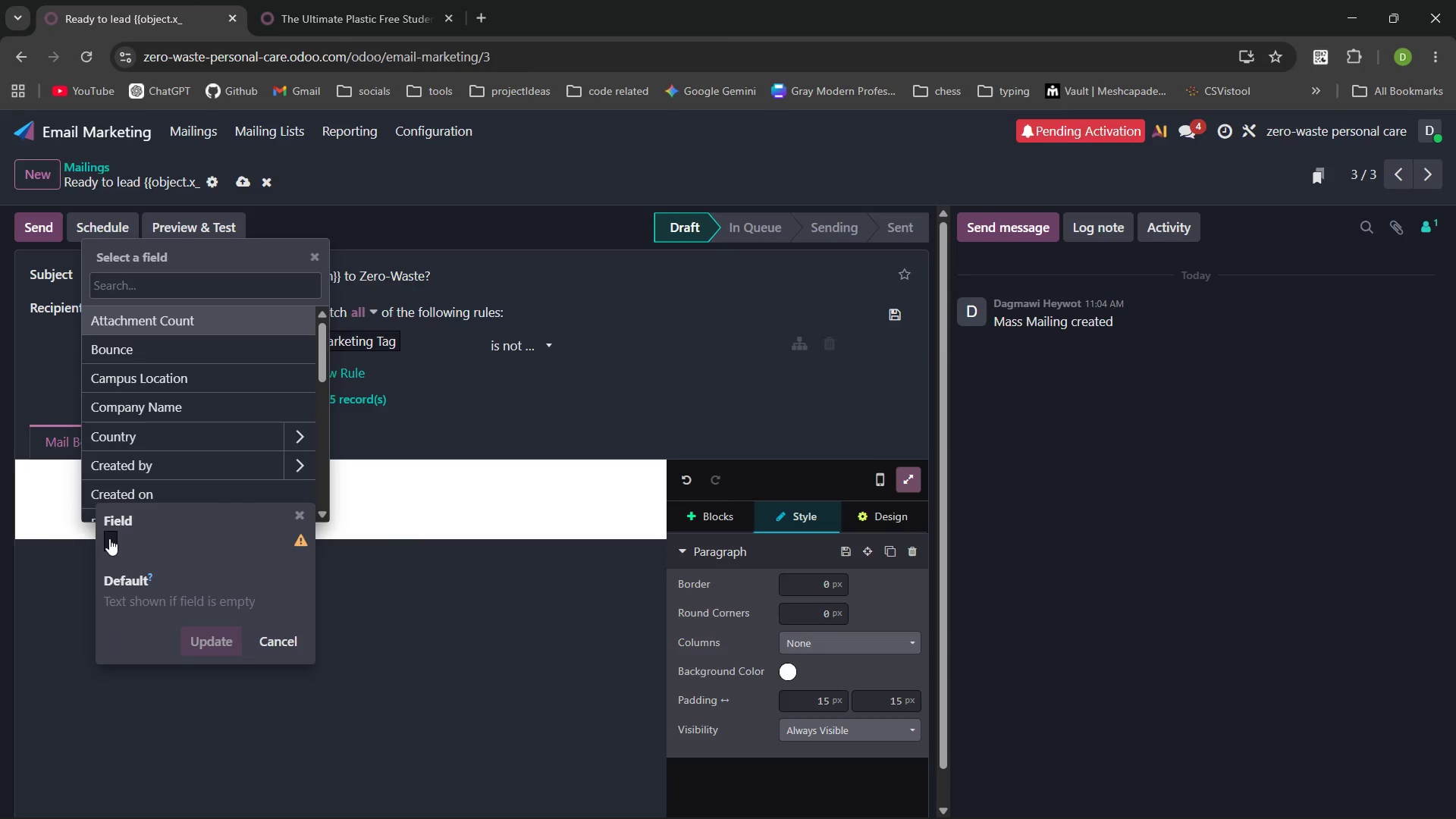 
type(name)
 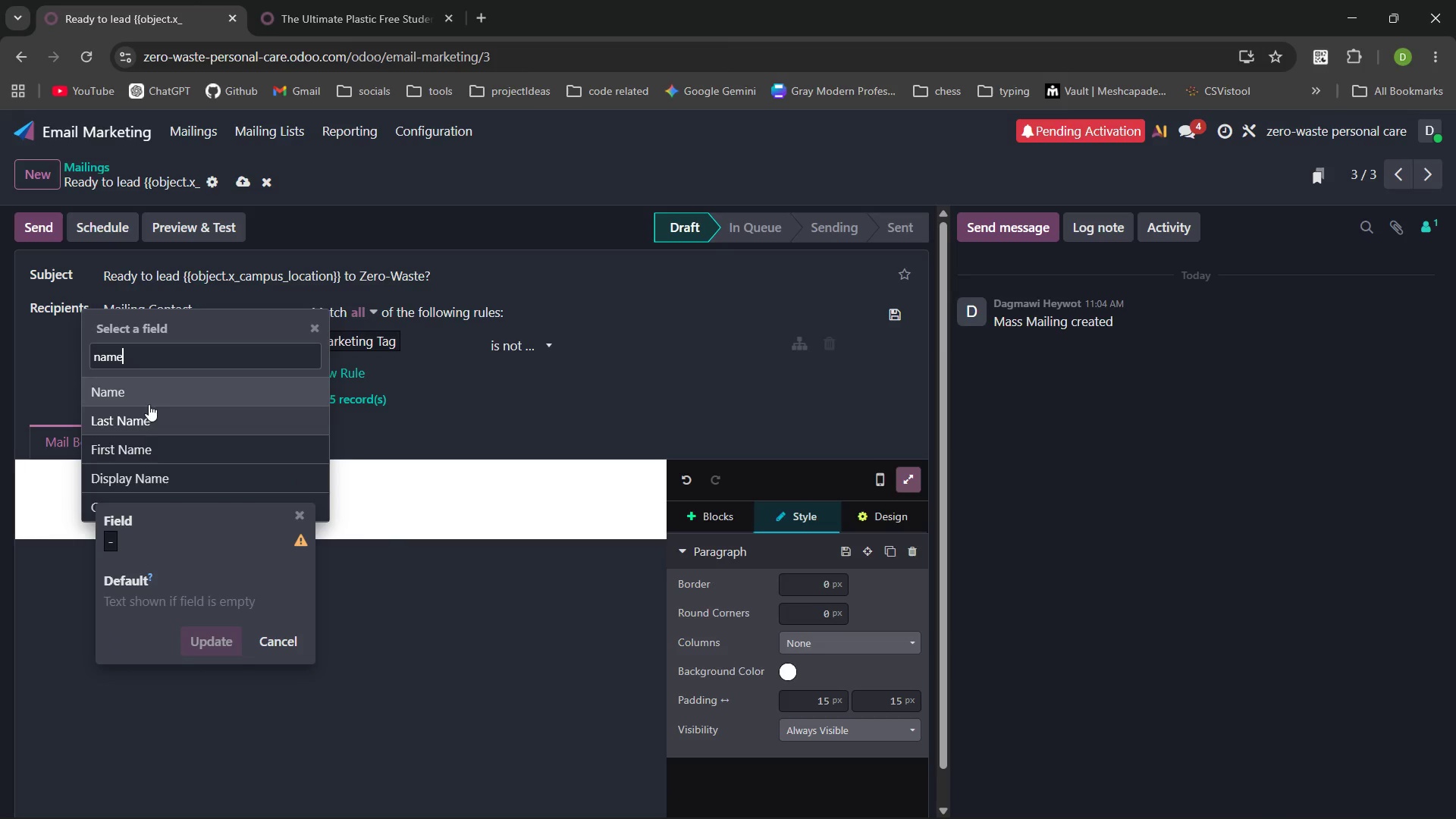 
left_click([151, 394])
 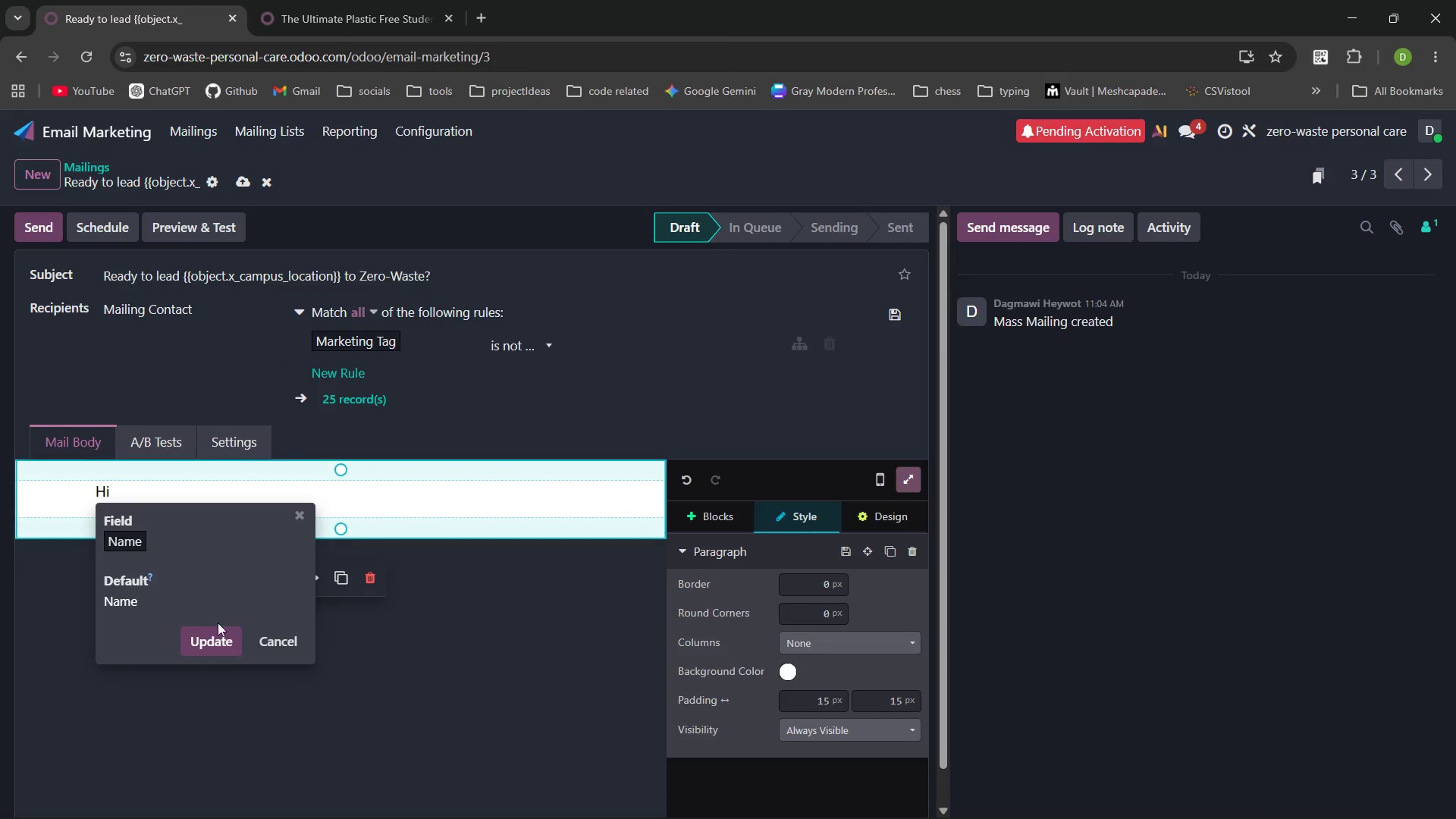 
left_click([218, 642])
 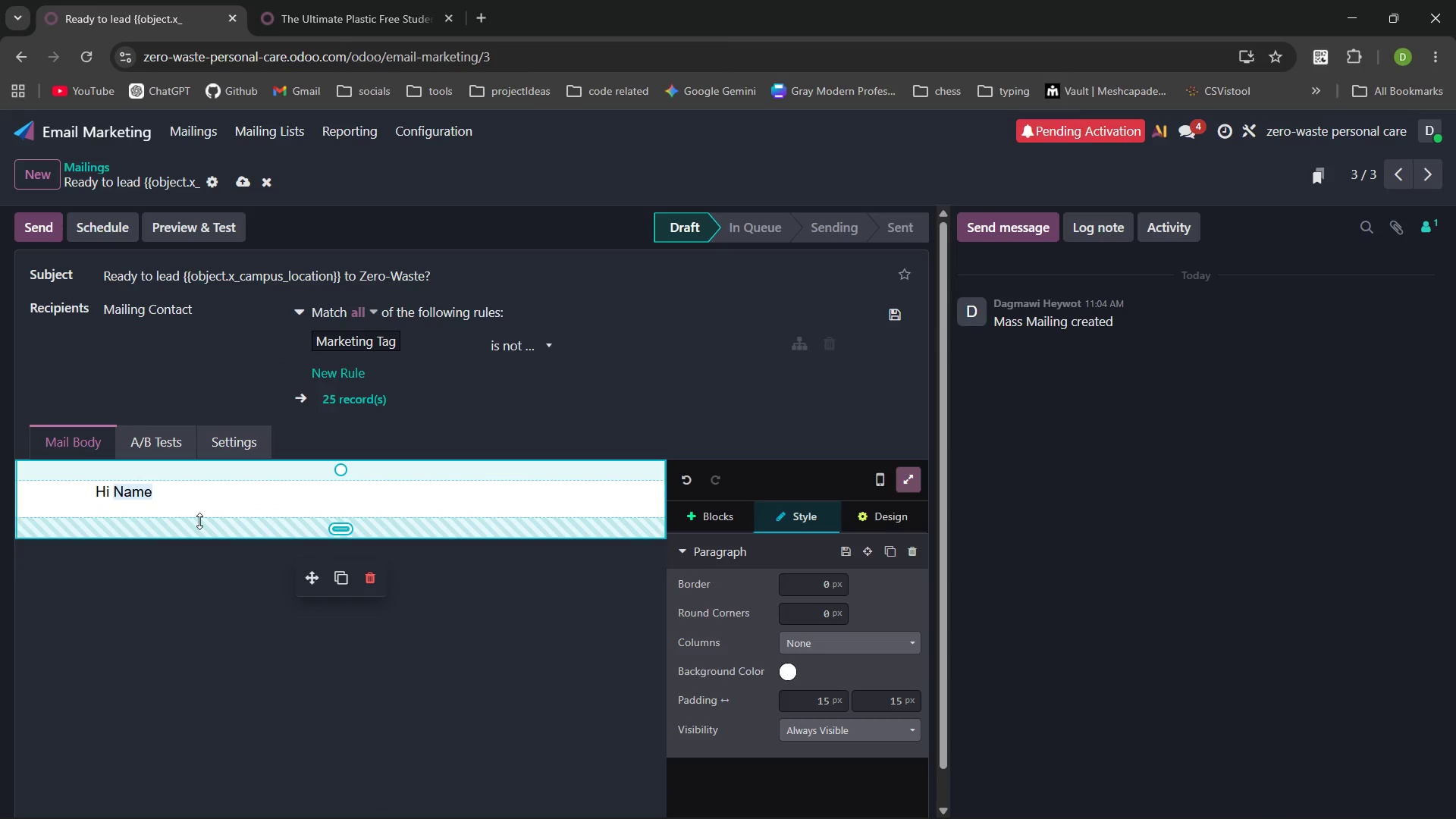 
key(Comma)
 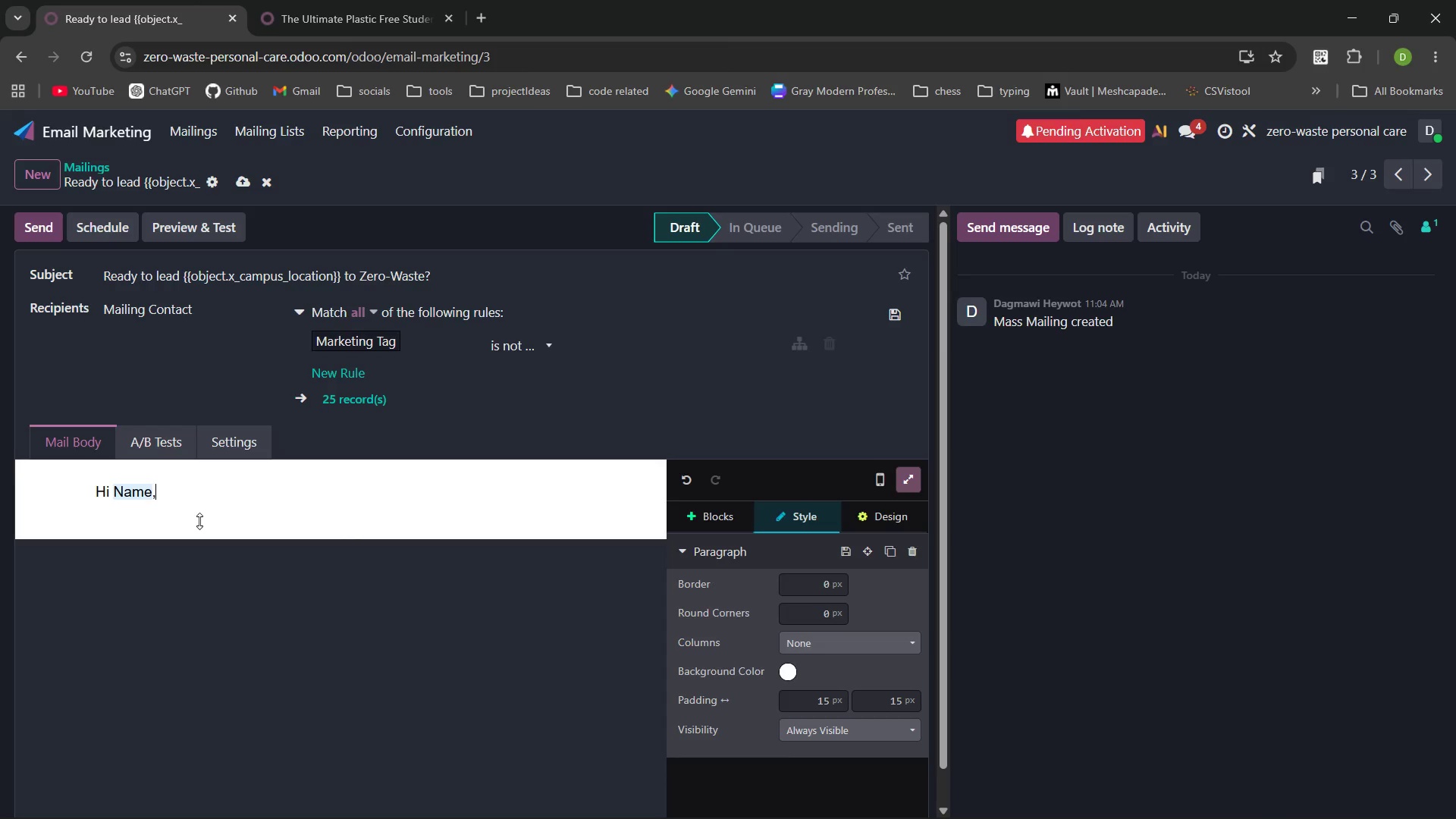 
key(Enter)
 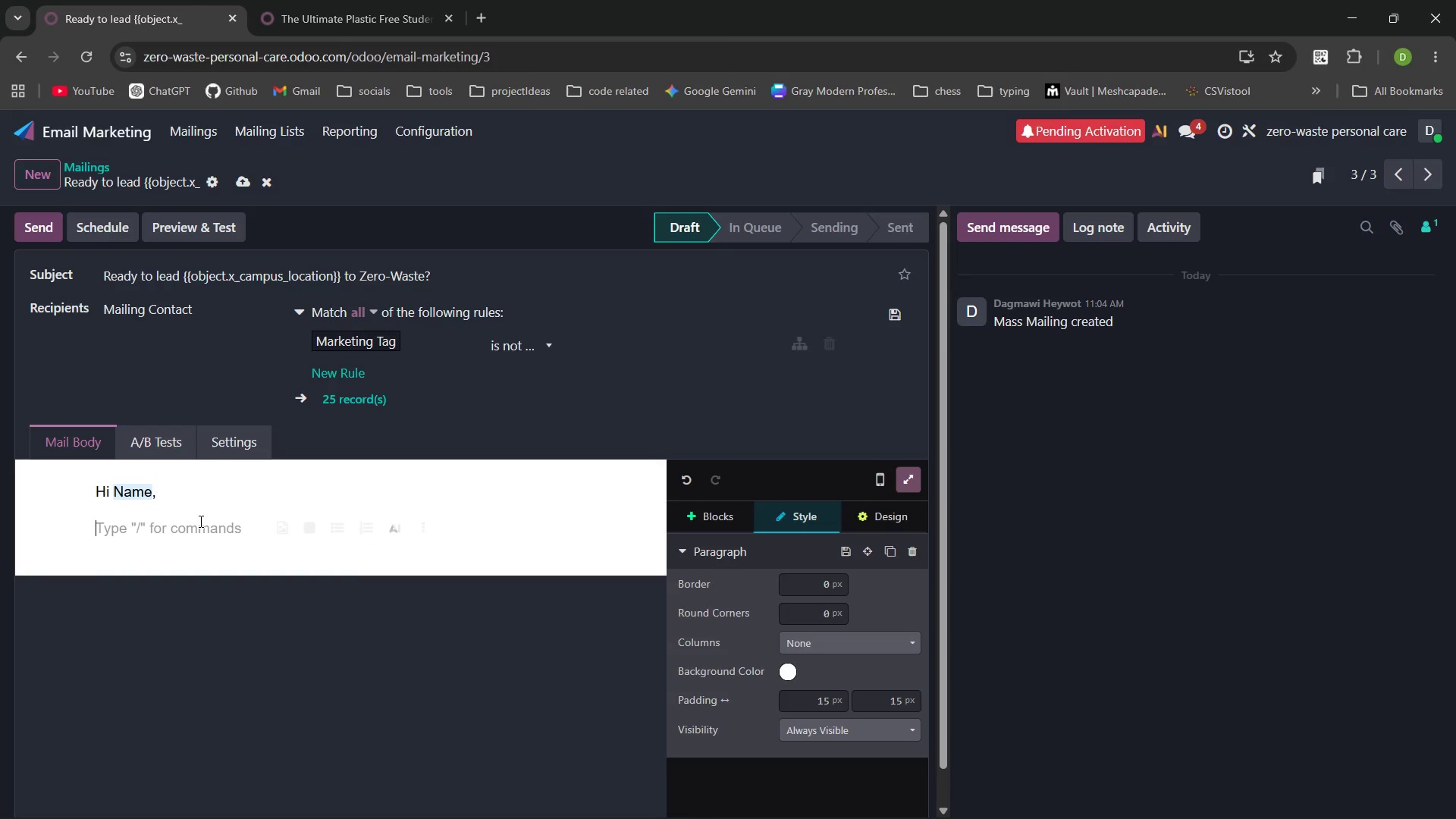 
type(We've seen incredible indif)
key(Backspace)
type(vidi)
key(Backspace)
type(ual effor from students at /)
 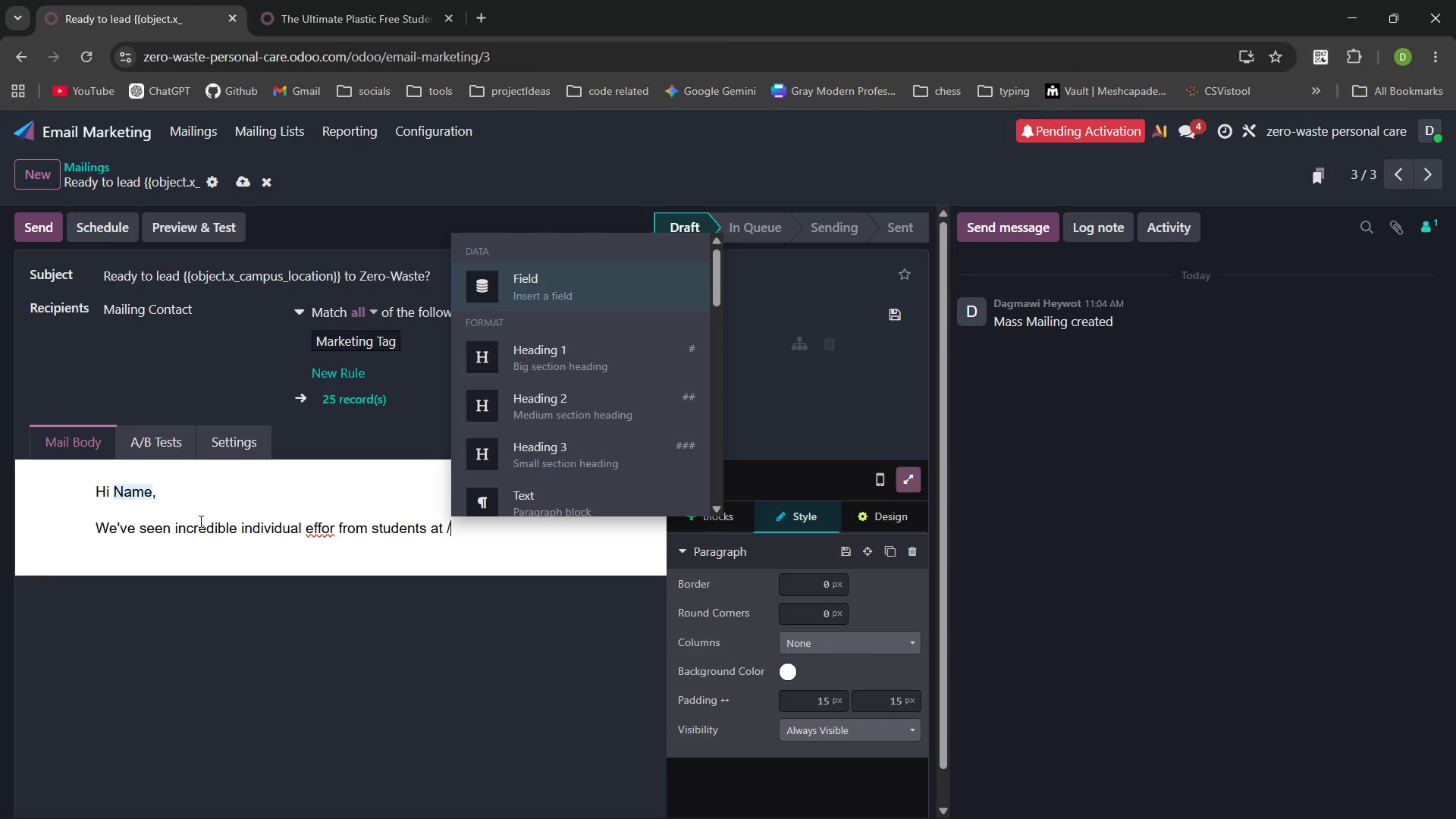 
key(Enter)
 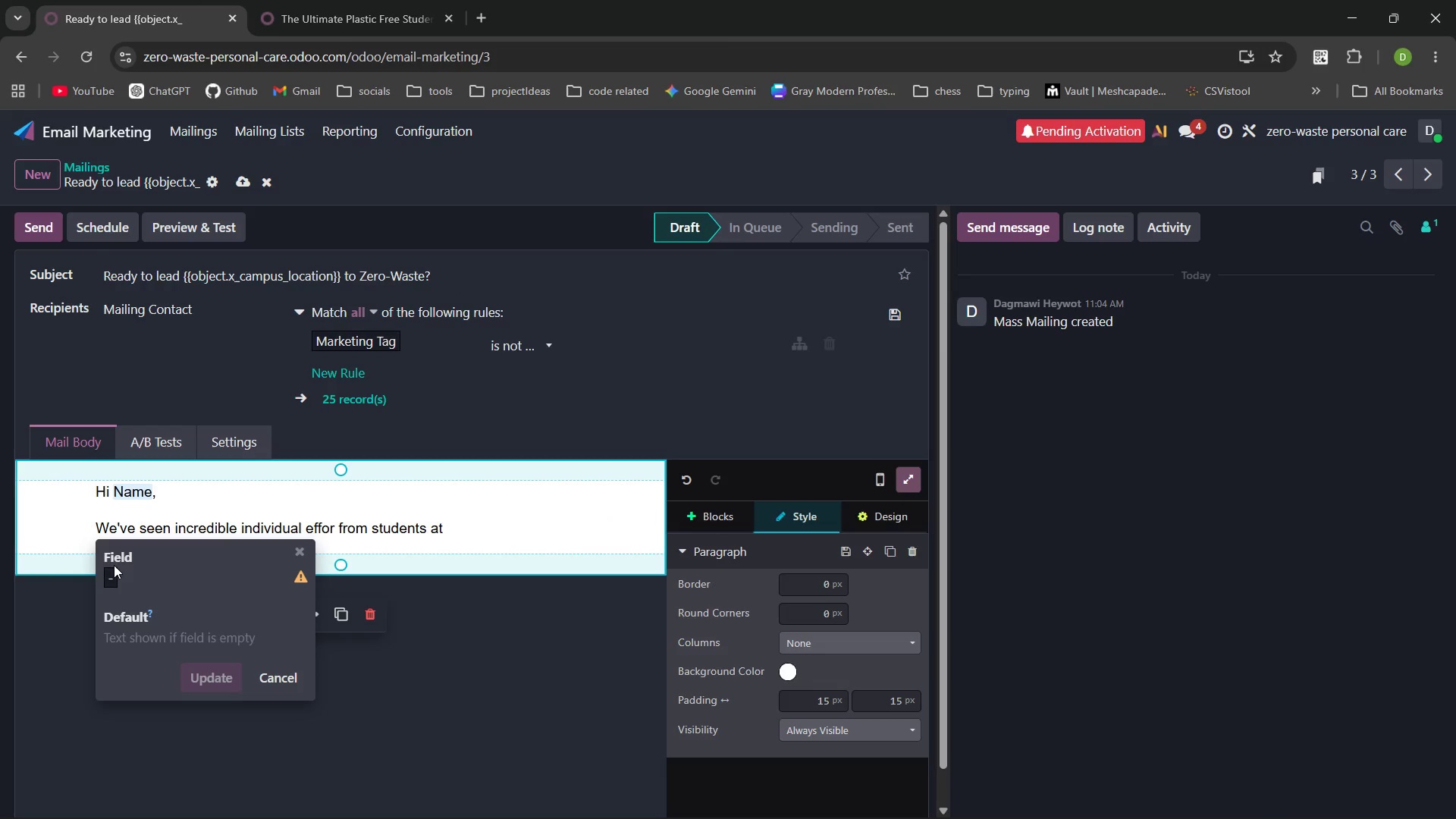 
left_click([113, 576])
 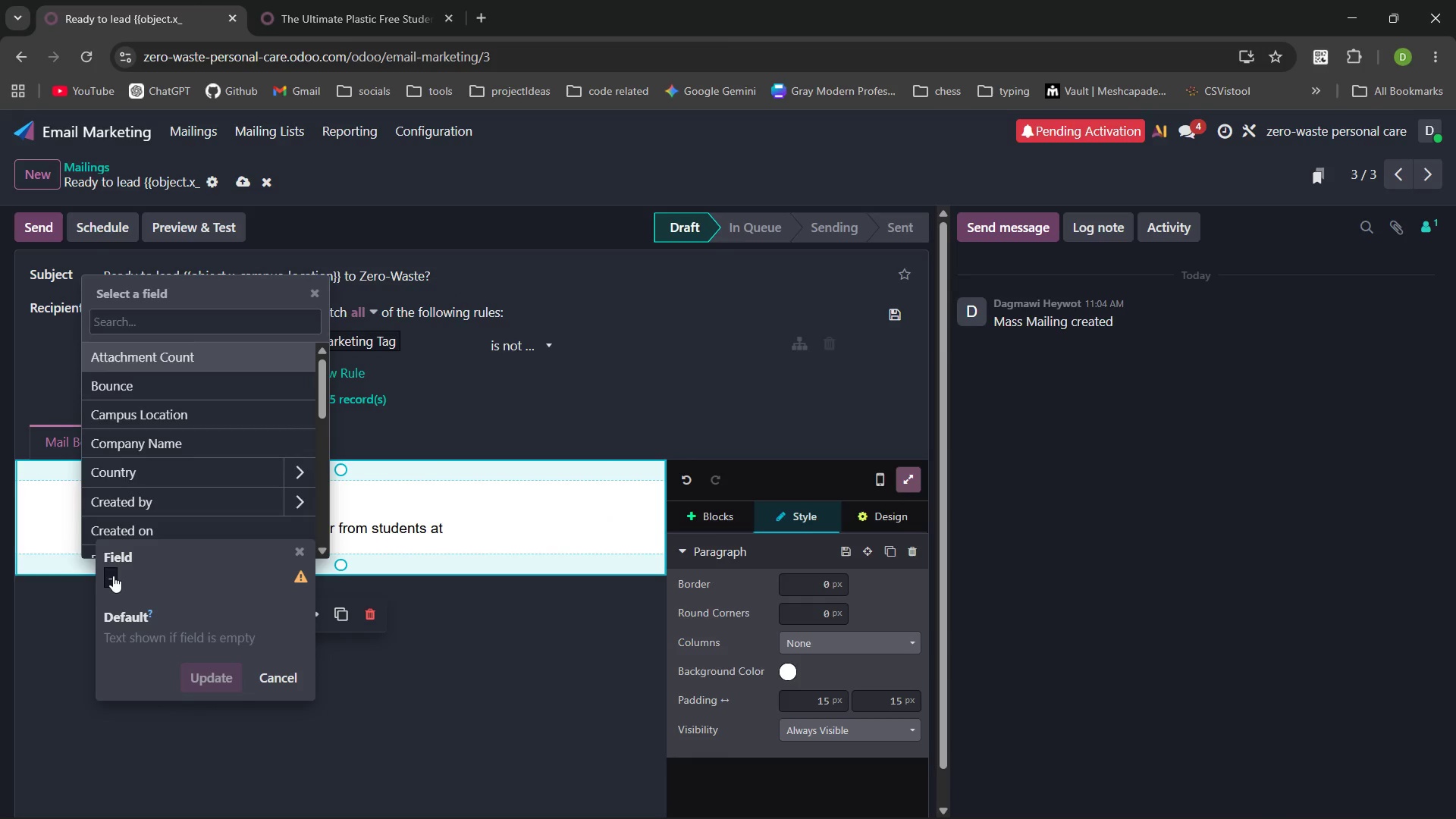 
type(campus)
 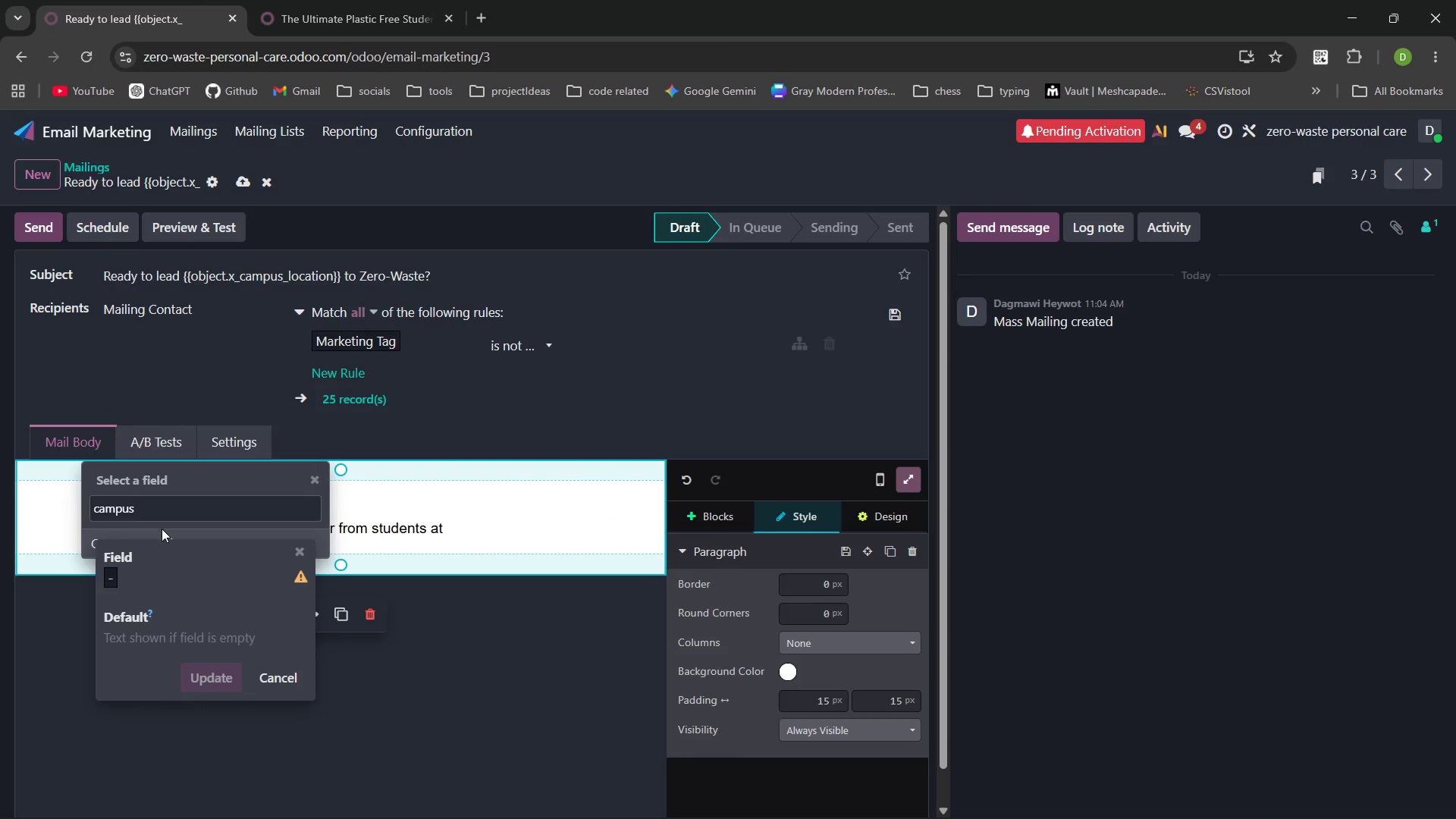 
left_click([164, 532])
 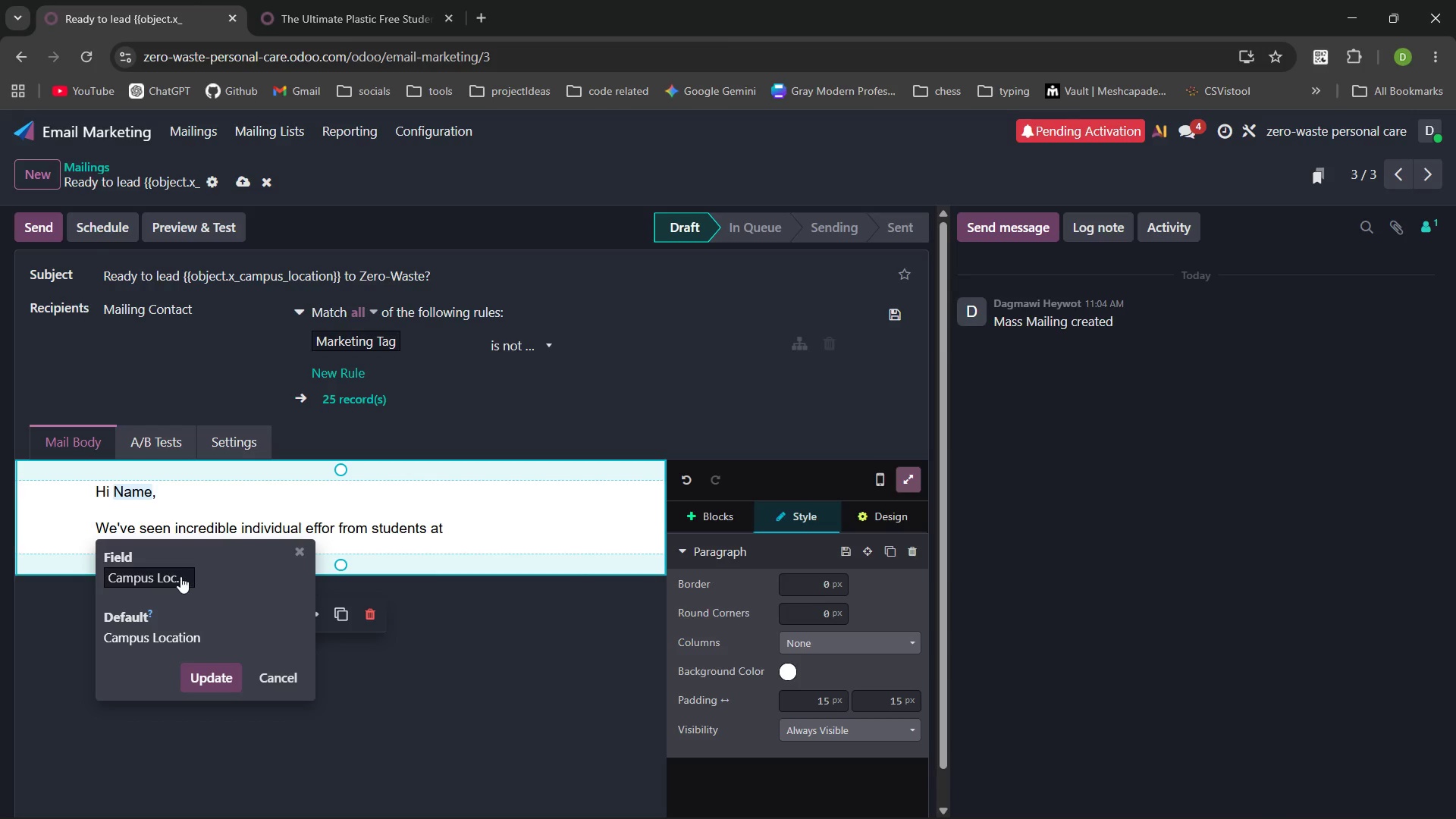 
left_click([214, 679])
 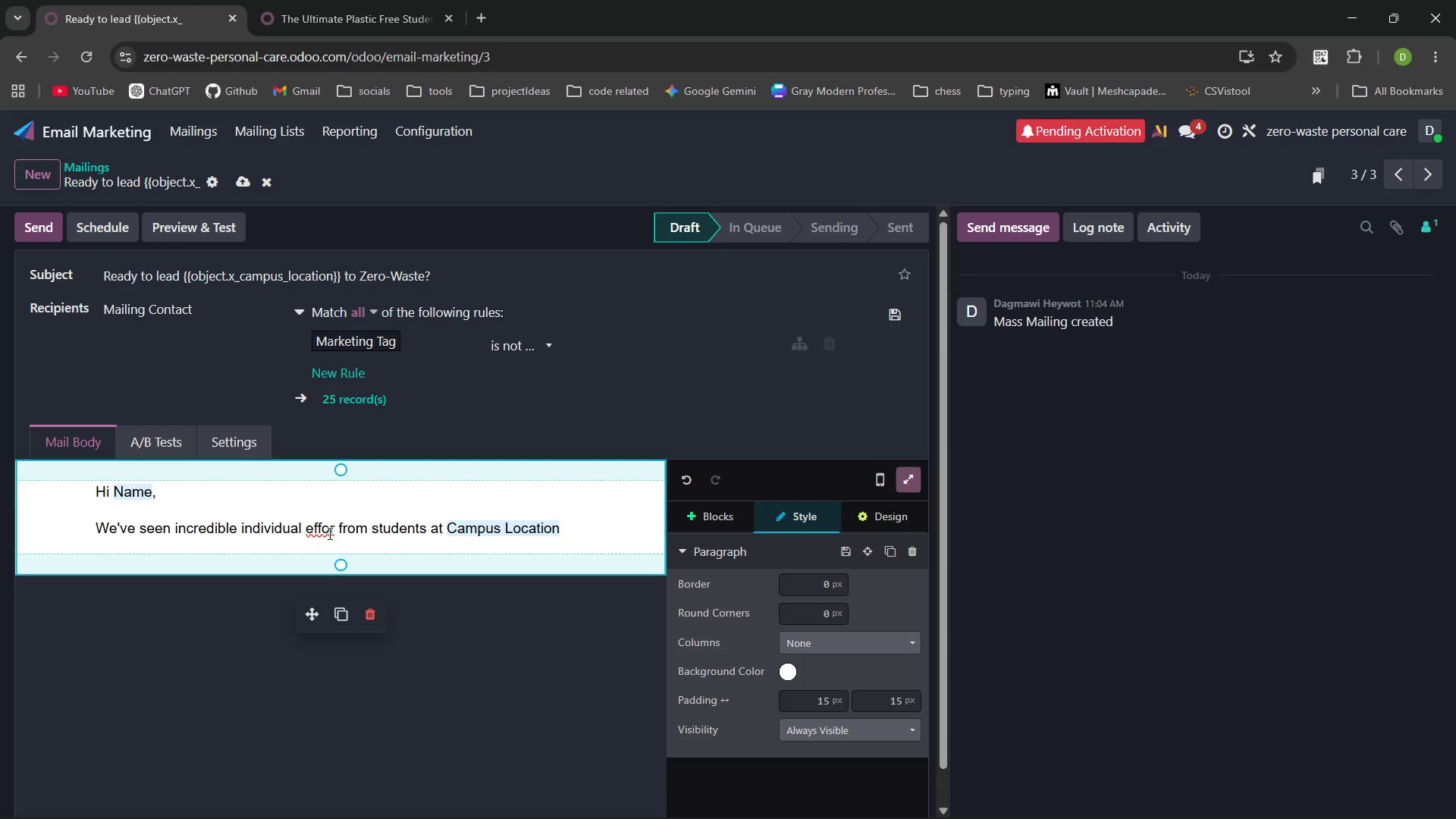 
left_click([333, 528])
 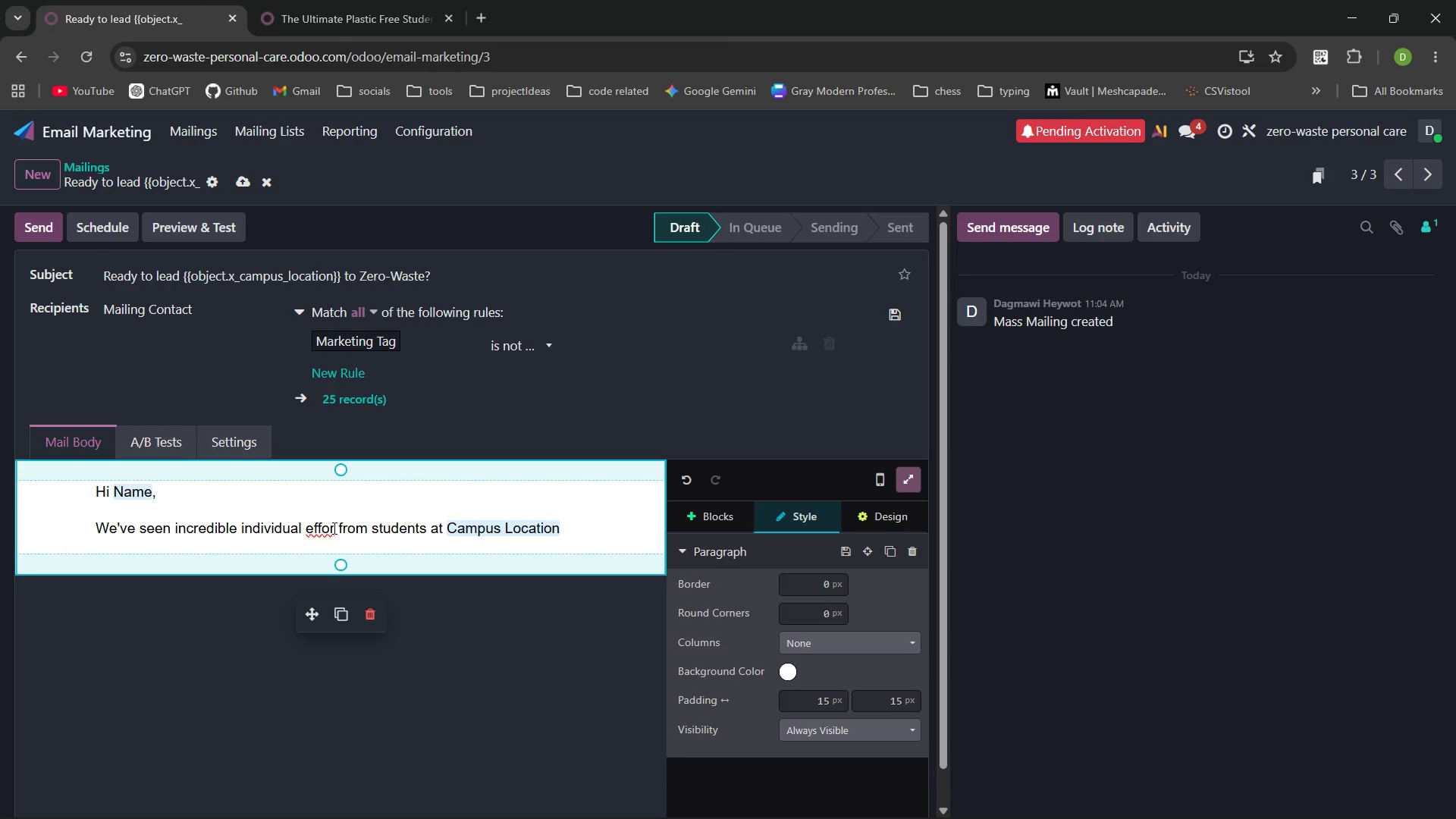 
key(T)
 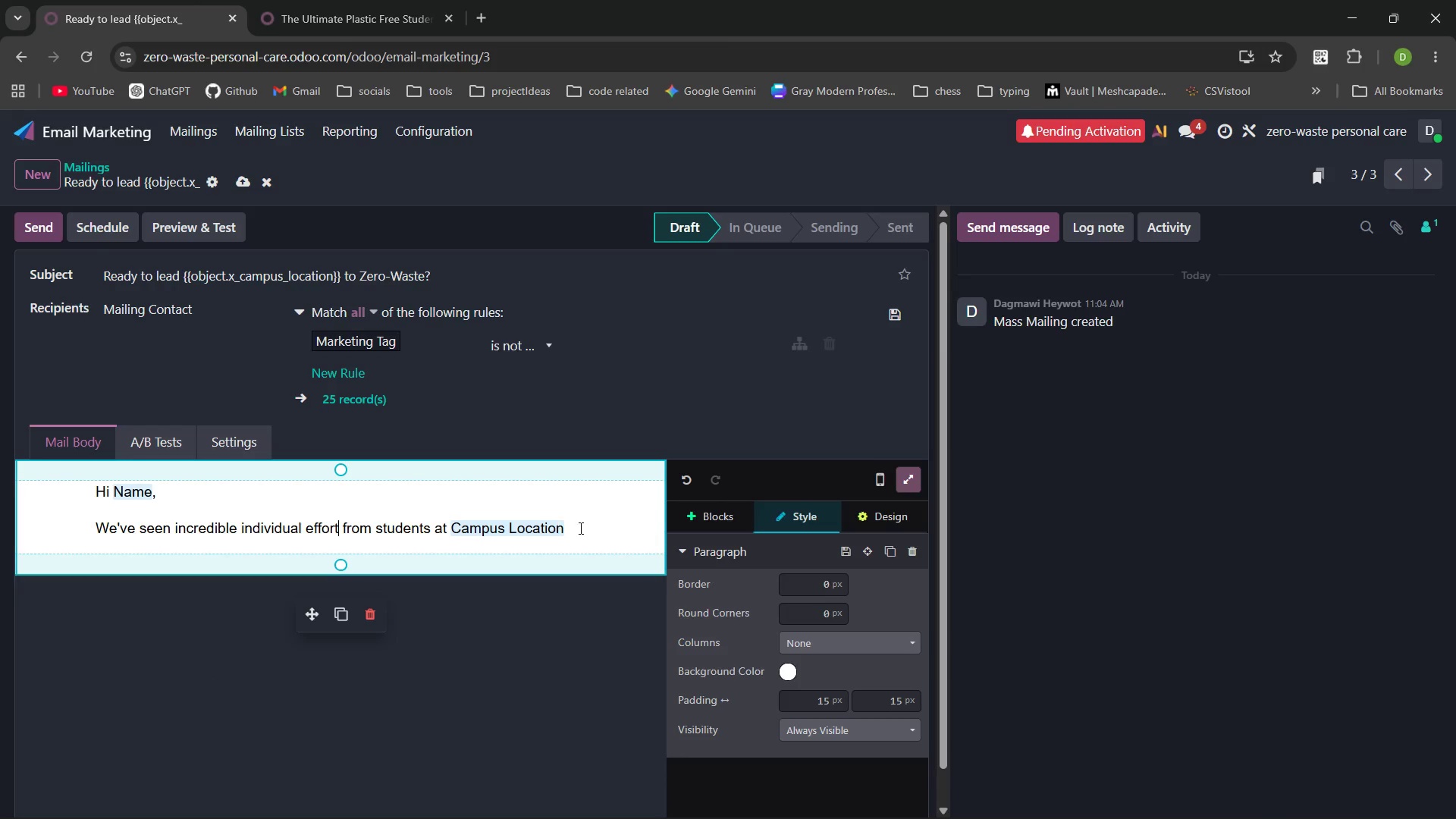 
left_click([582, 528])
 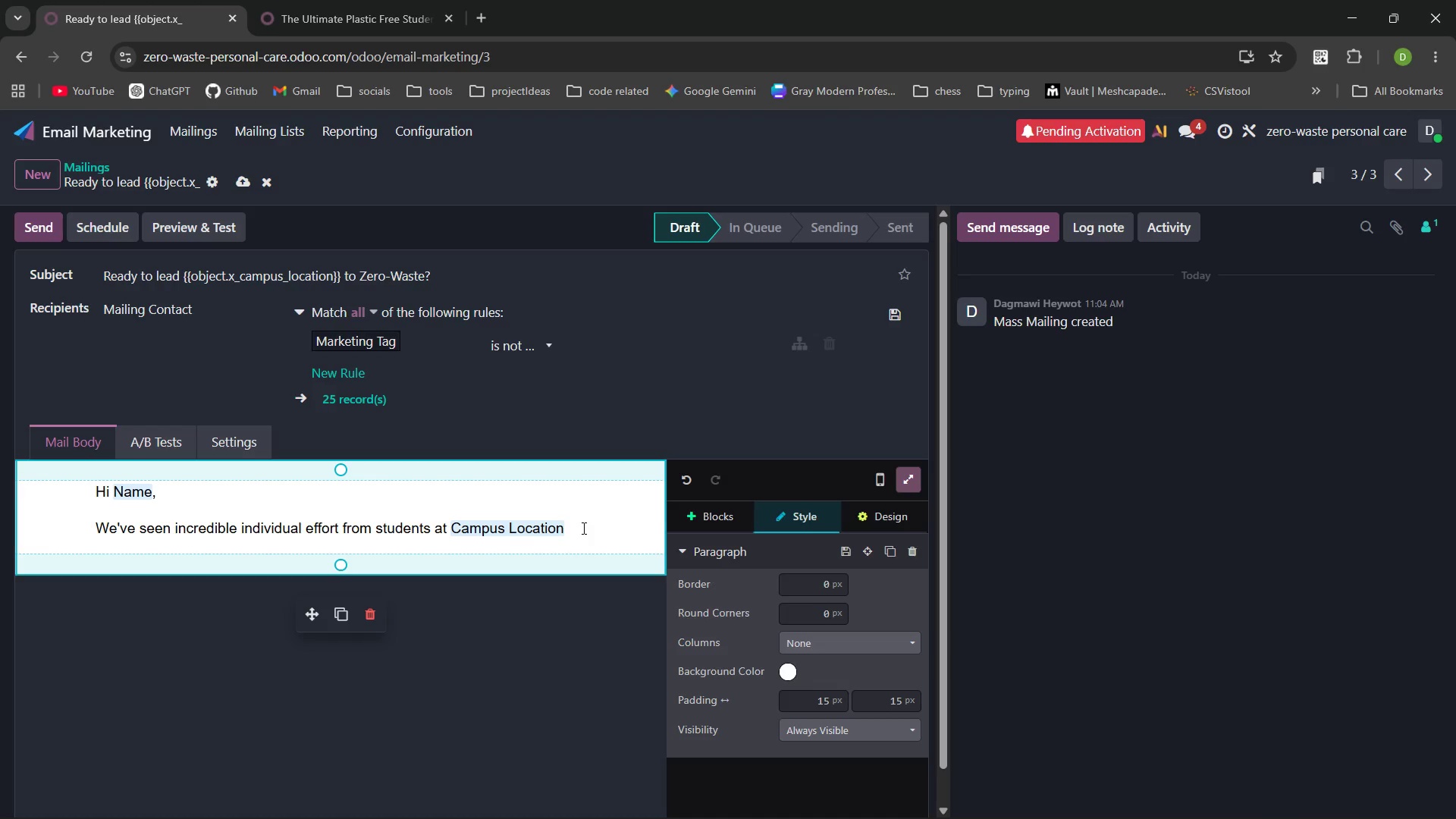 
type(, but imagine the impact )
 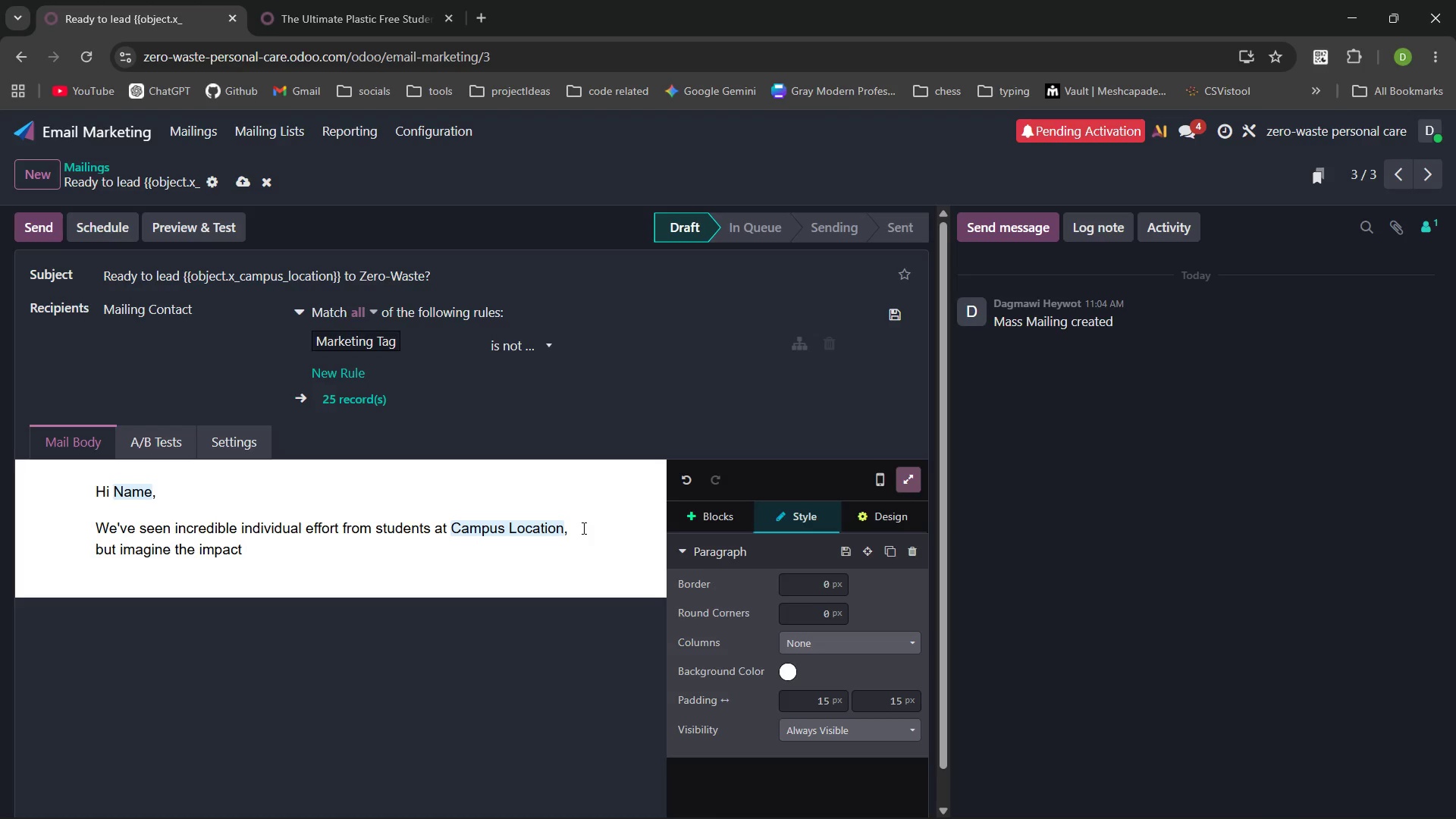 
type(if your entire Studnet Union got on board. )
 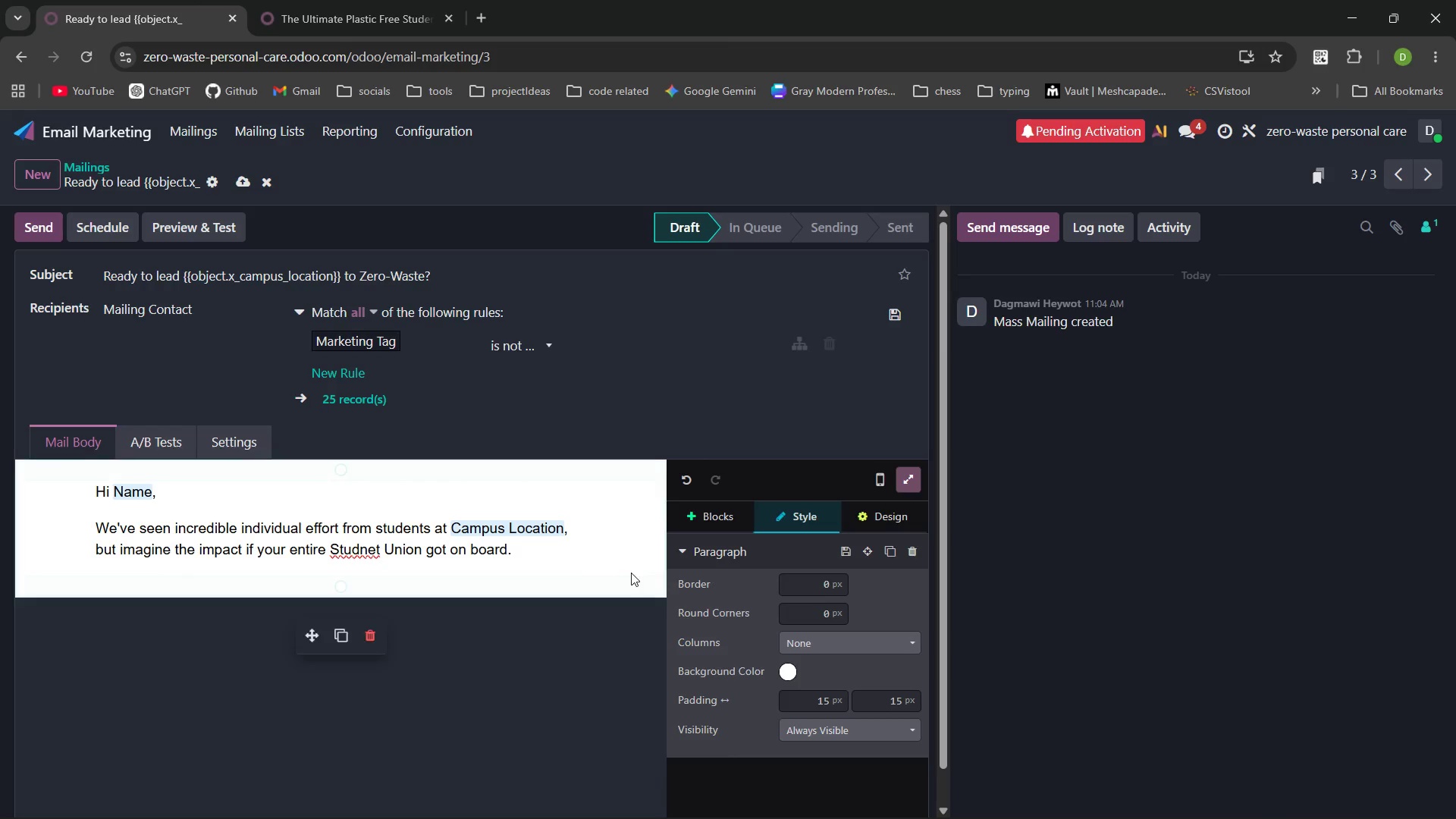 
left_click([366, 546])
 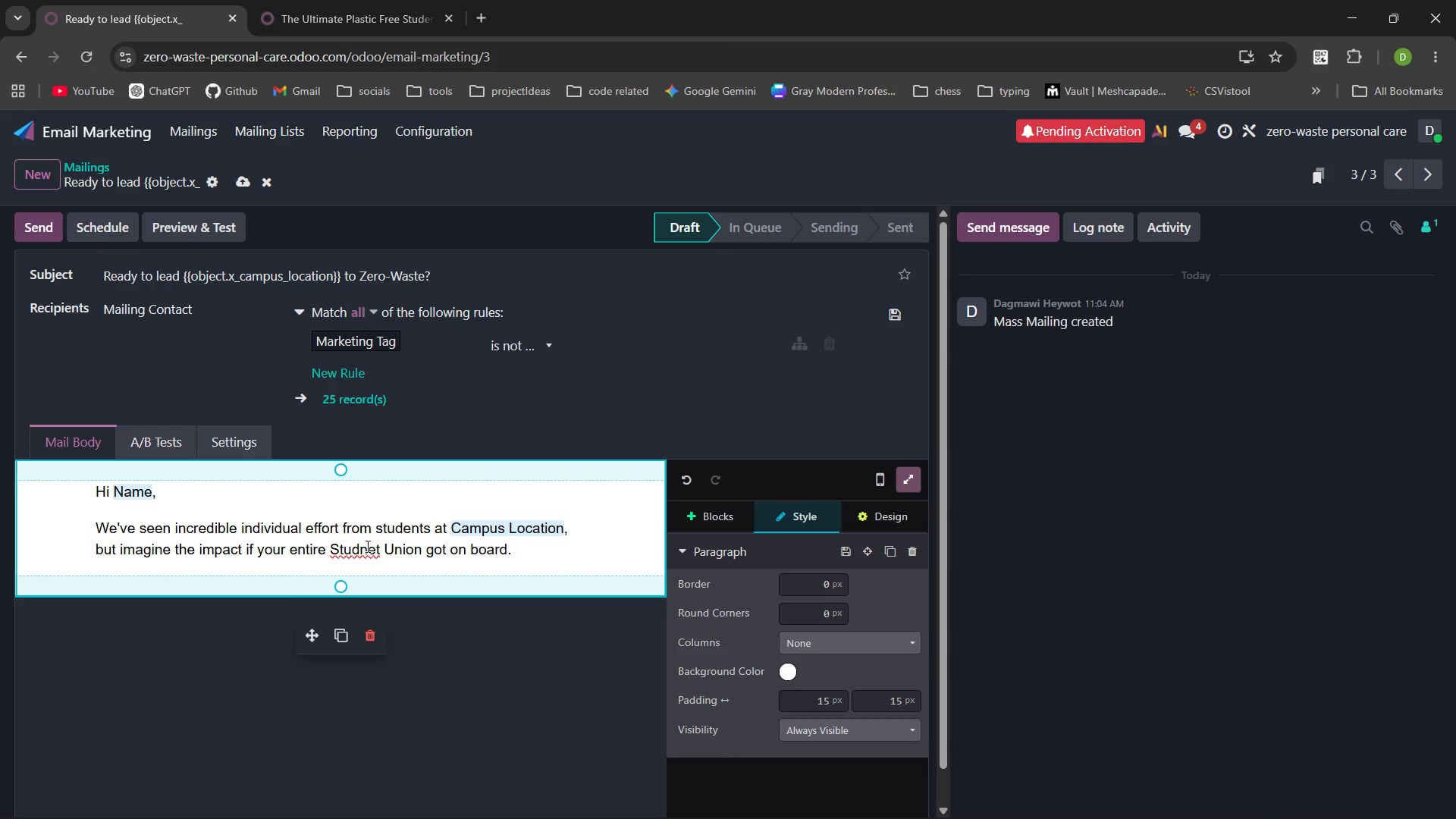 
key(Backspace)
 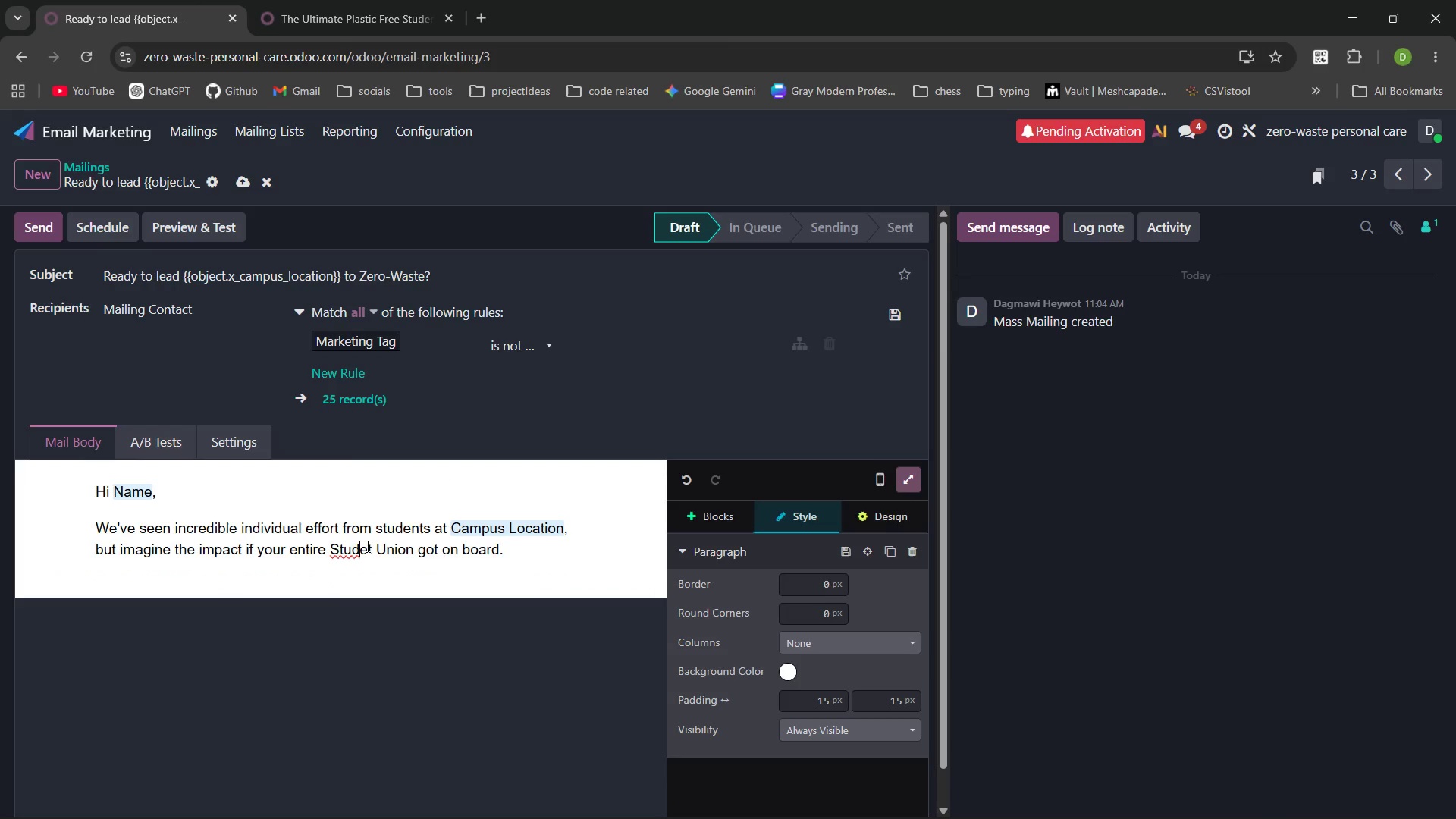 
key(ArrowRight)
 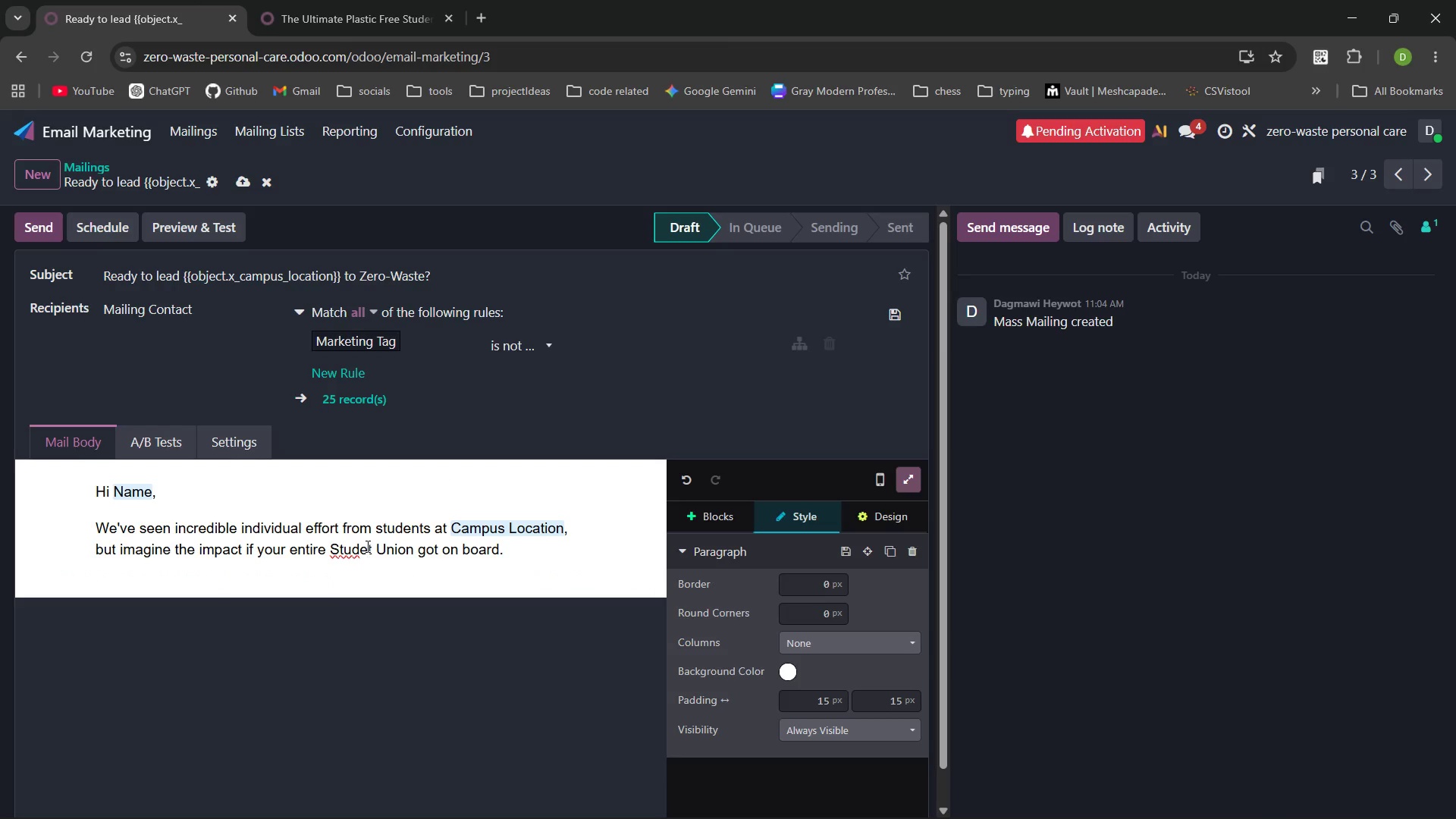 
key(N)
 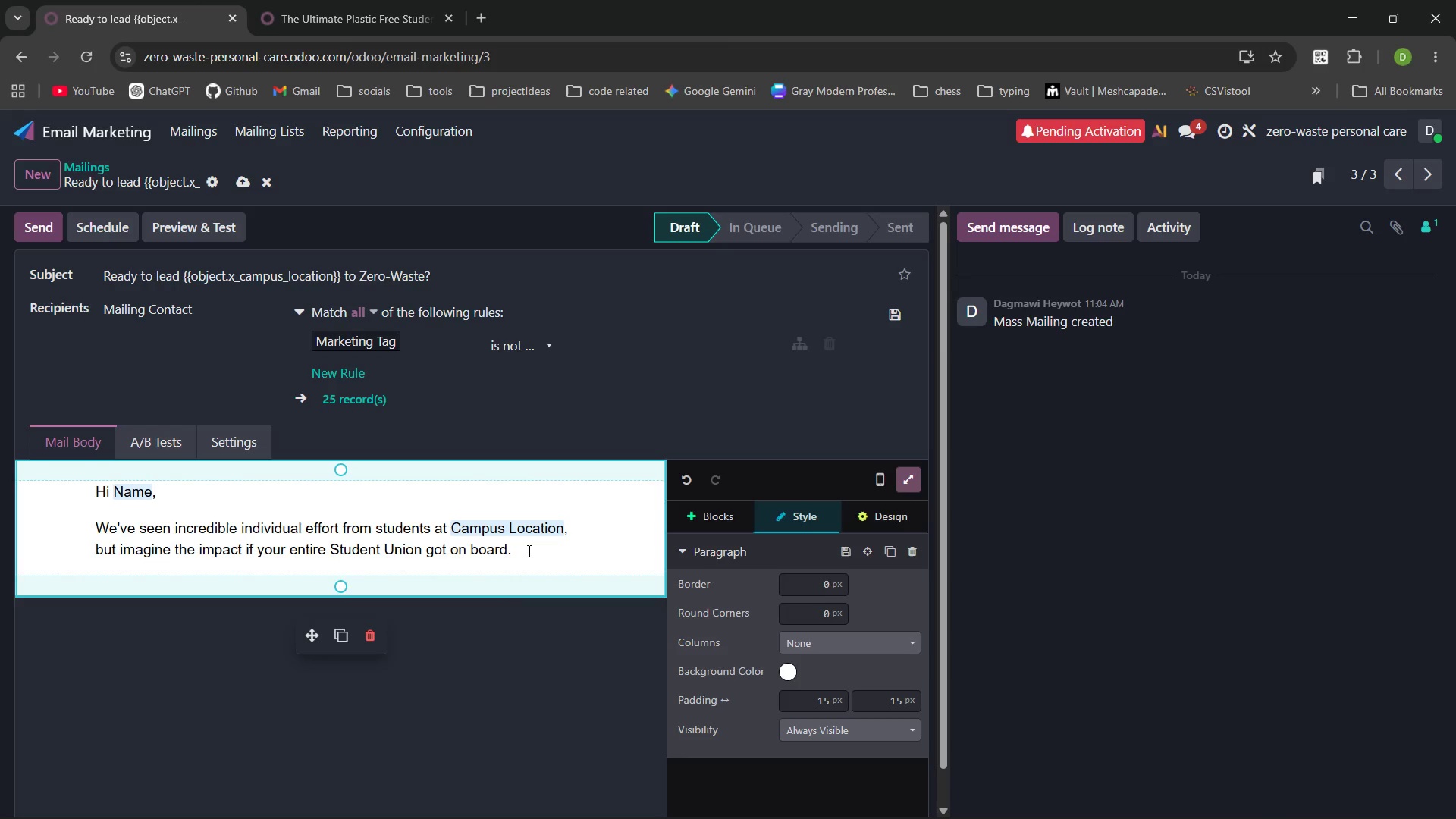 
left_click([528, 551])
 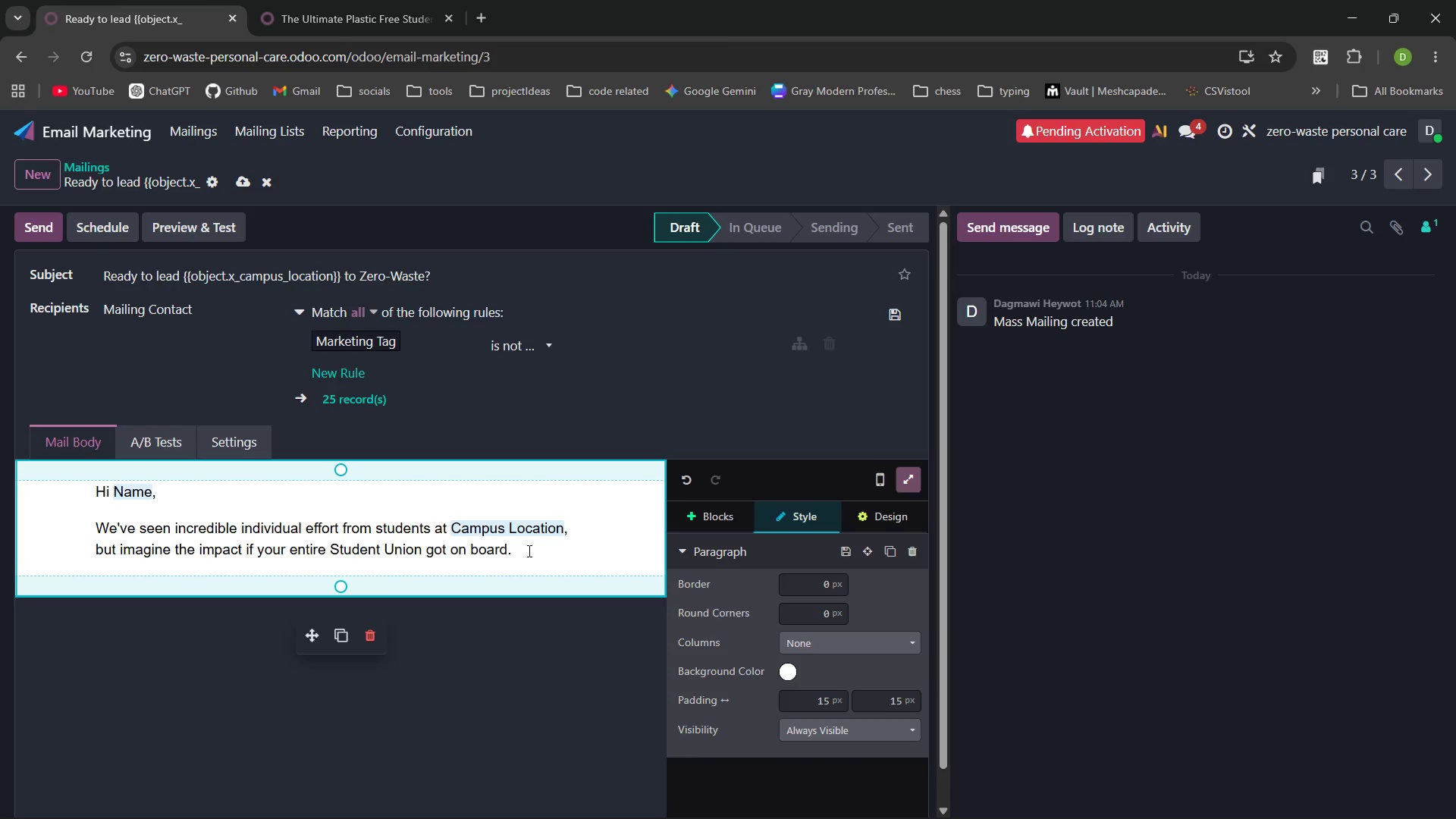 
key(Backspace)
 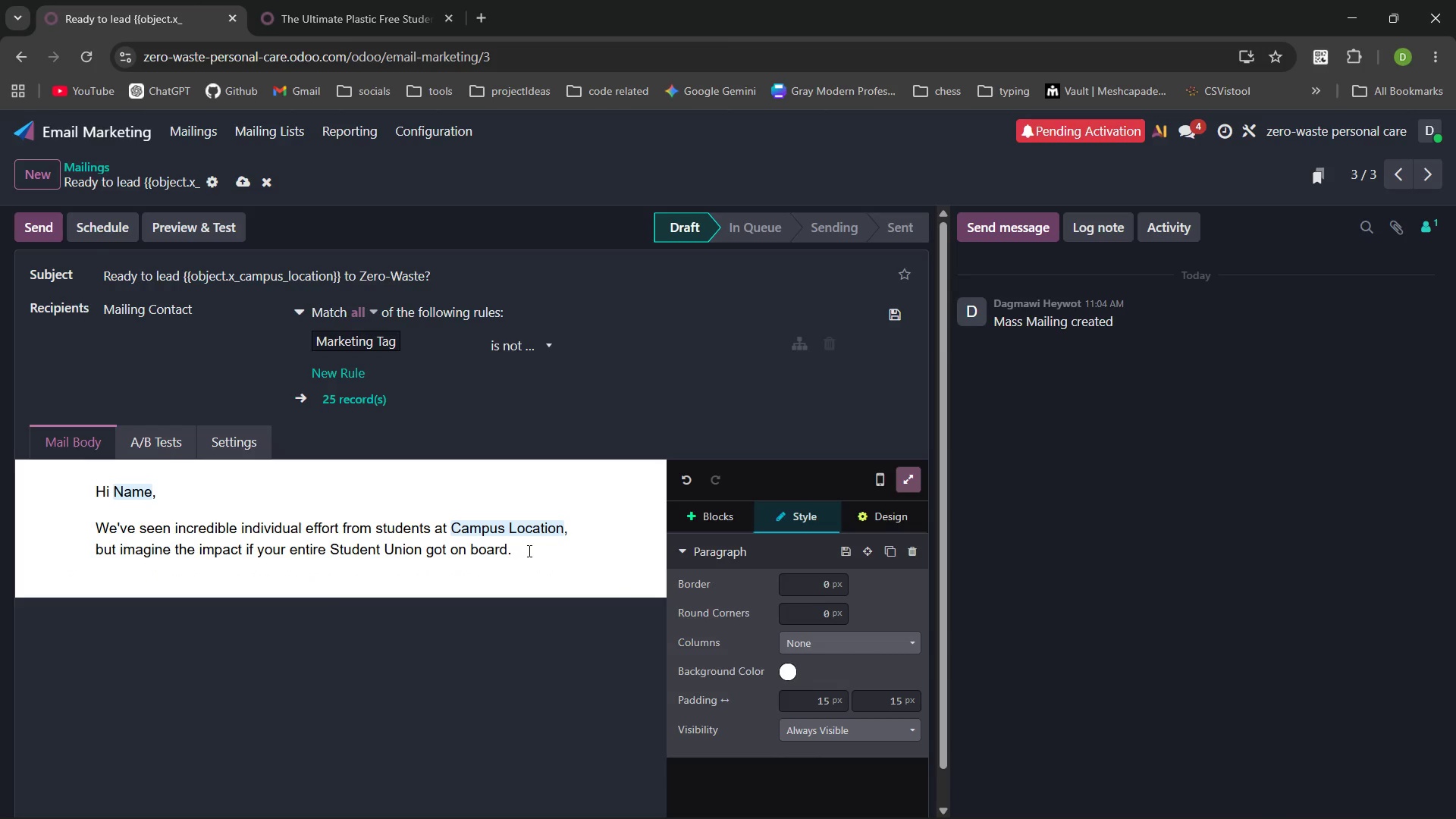 
key(Enter)
 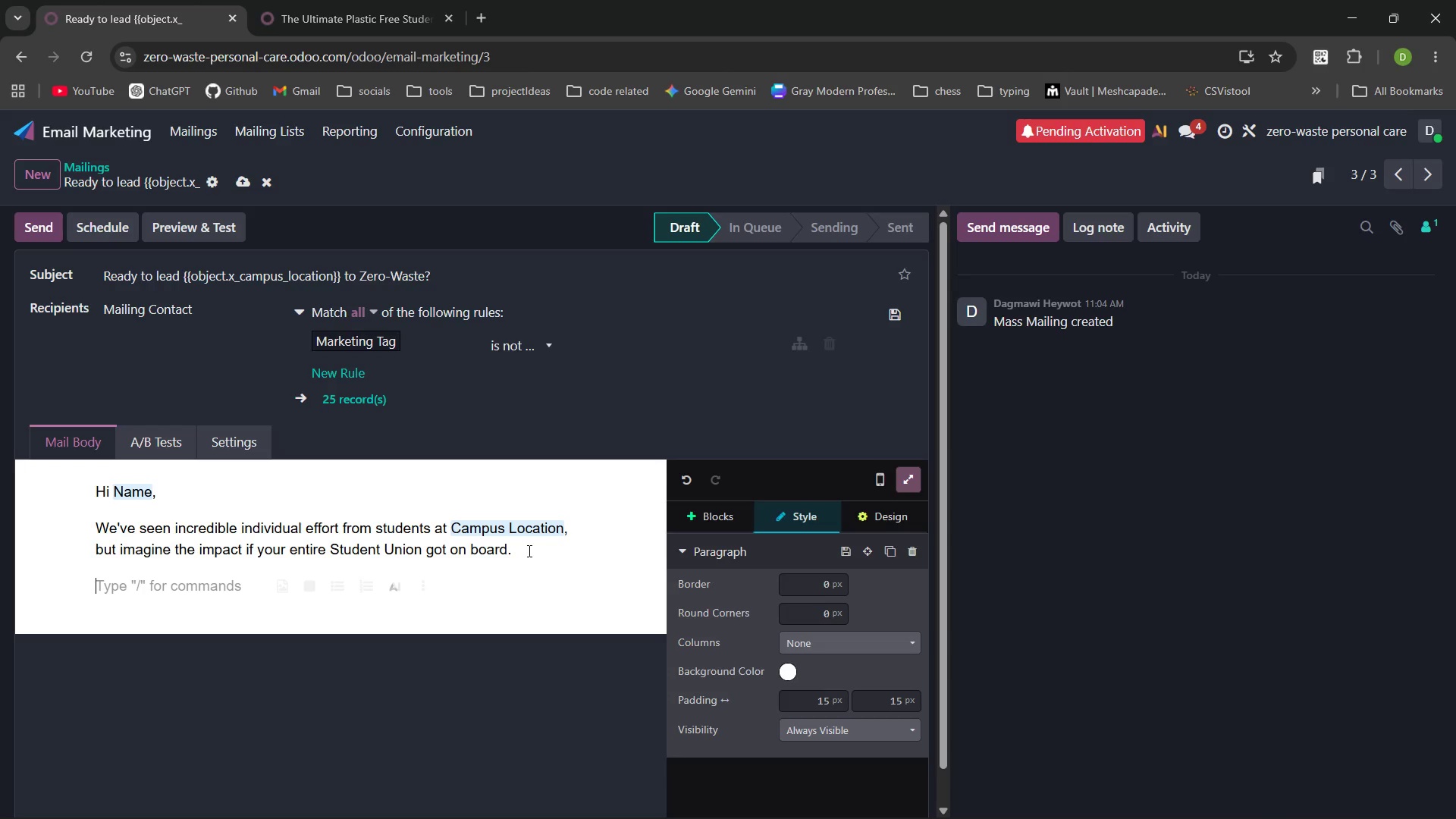 
type(Verdant Vessel Specializes in h)
key(Backspace)
type(helping Student Unions and campus organizaitons )
 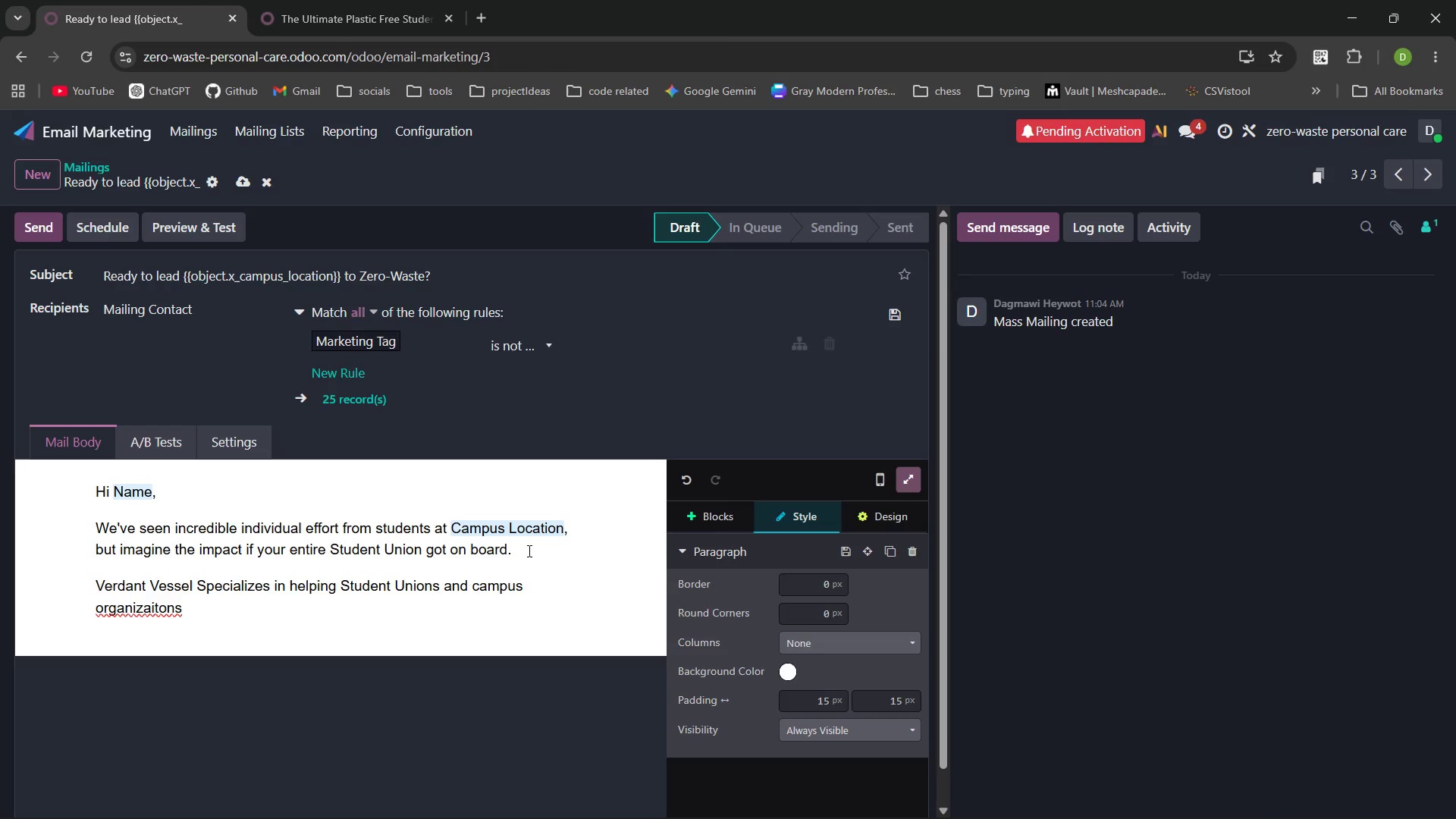 
key(Control+ControlLeft)
 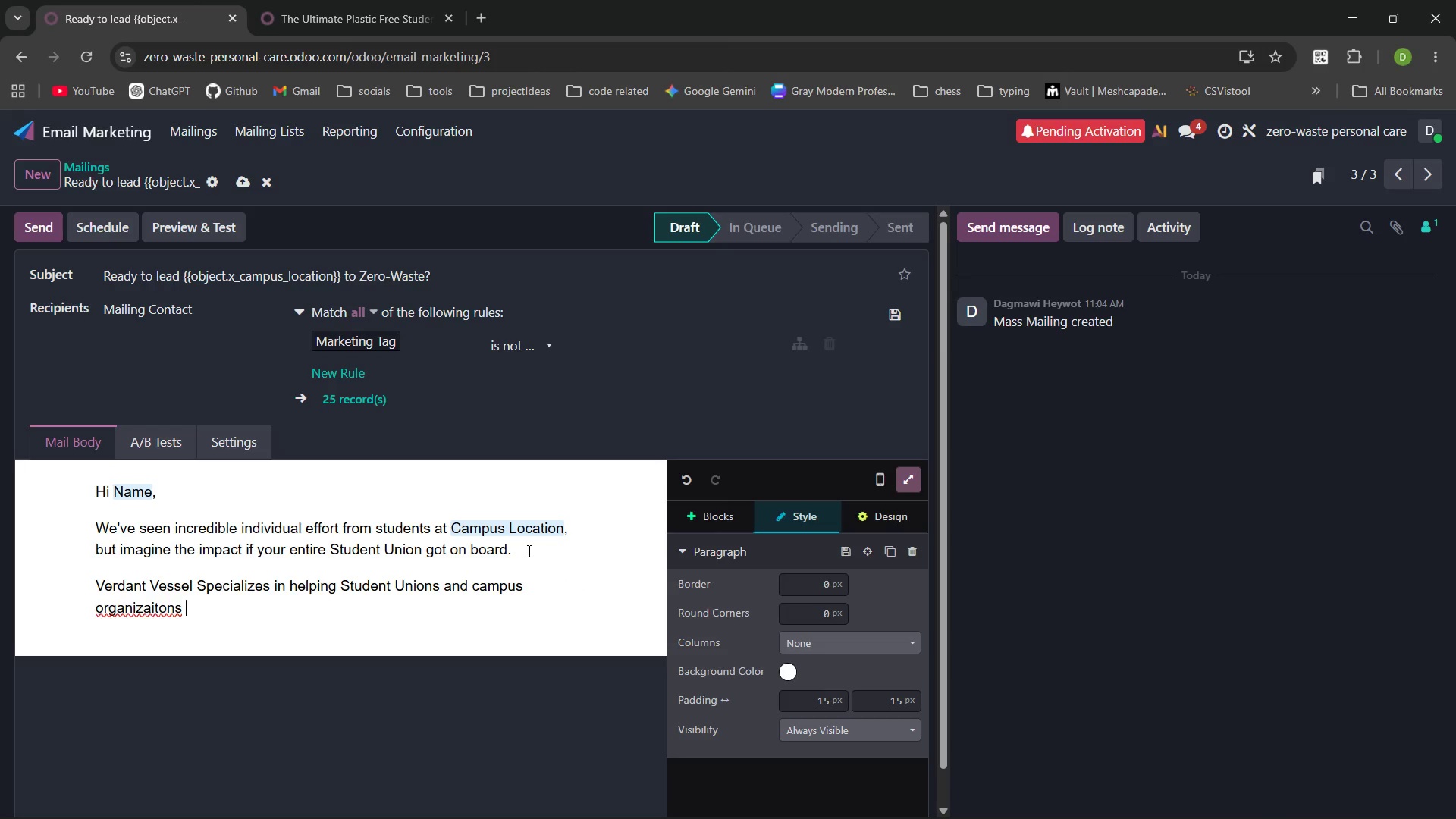 
key(Control+Backspace)
 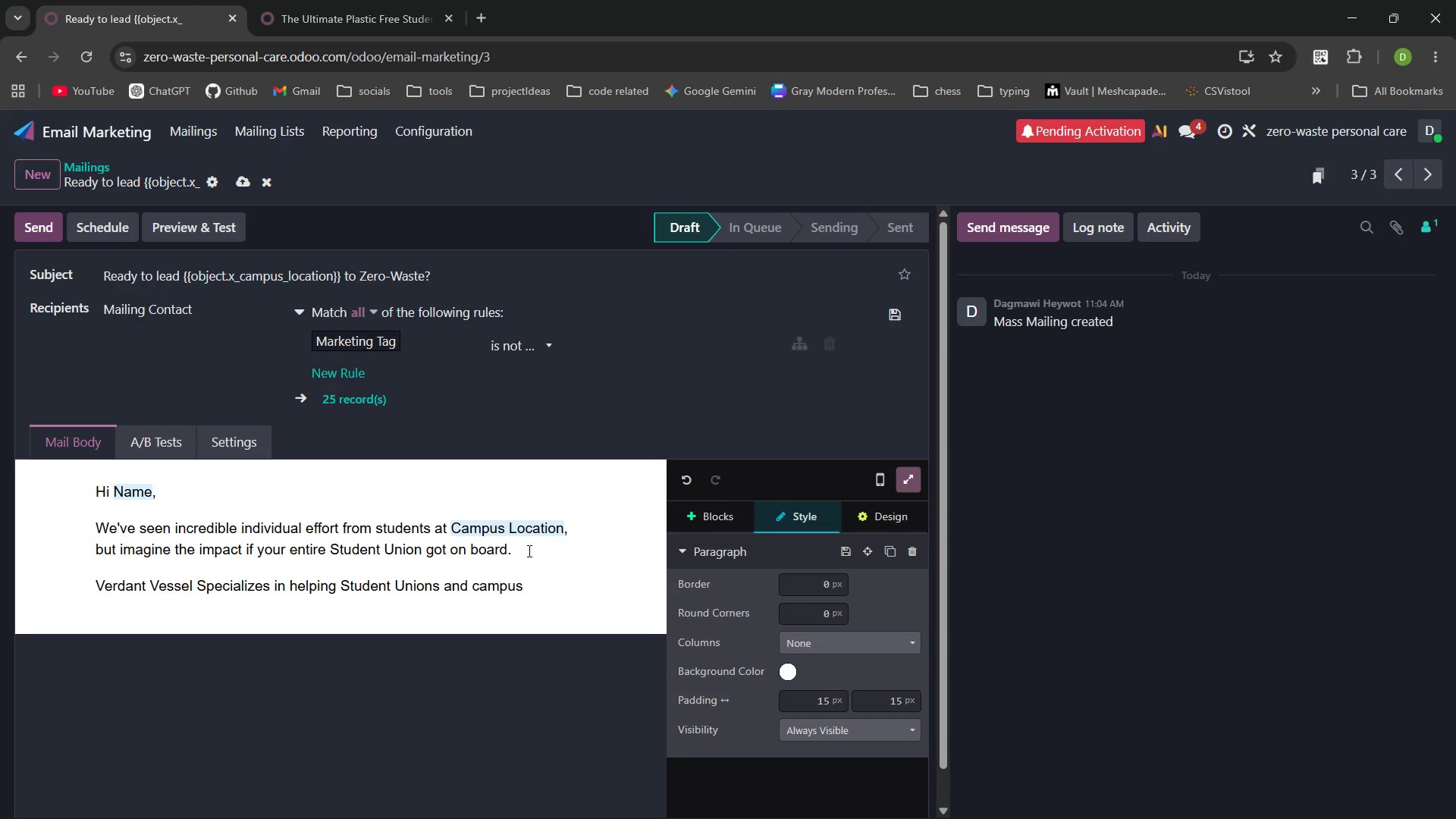 
type(organizations launch large-scale sustainability)
 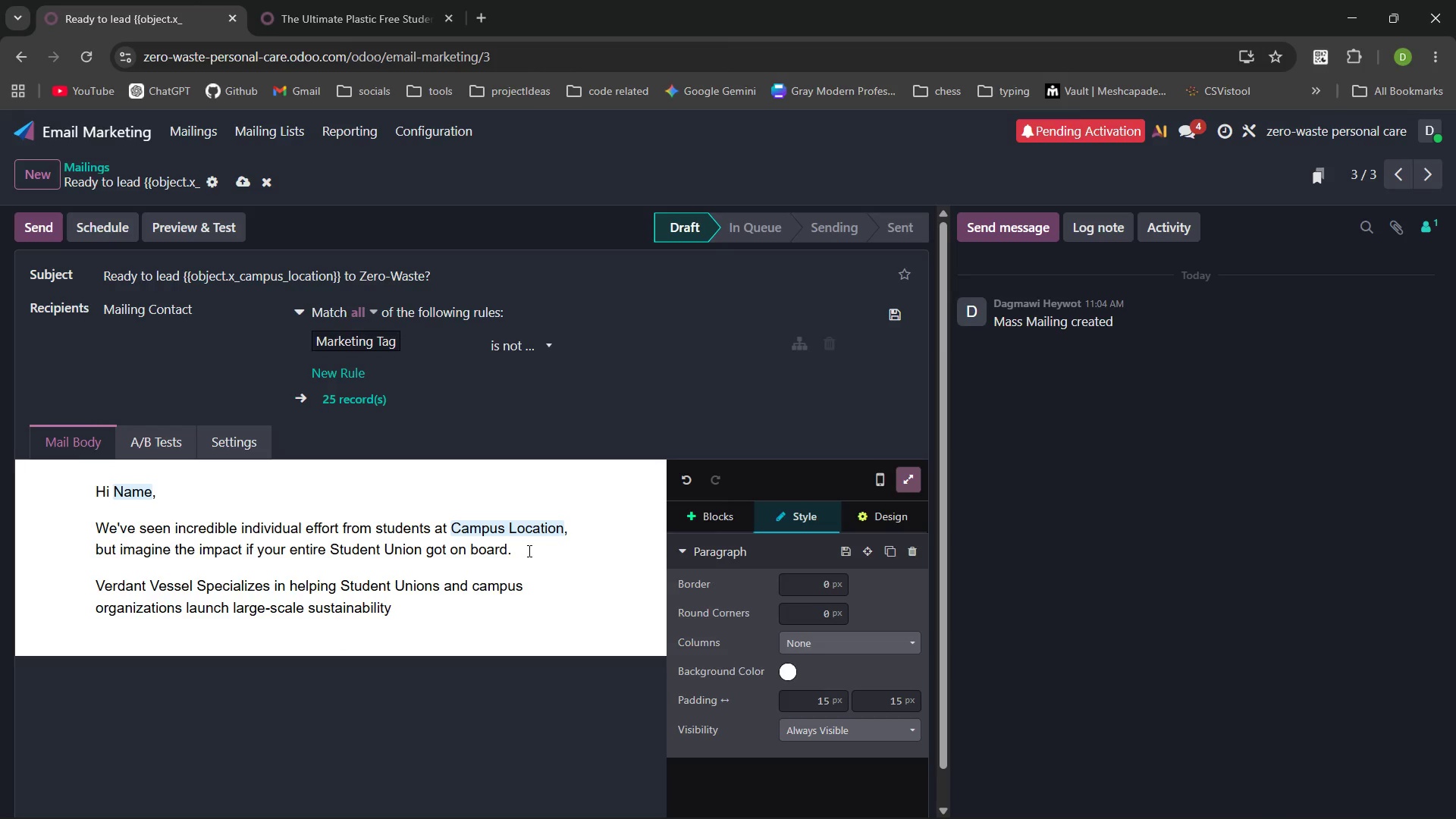 
type( initiatives. From provideng )
 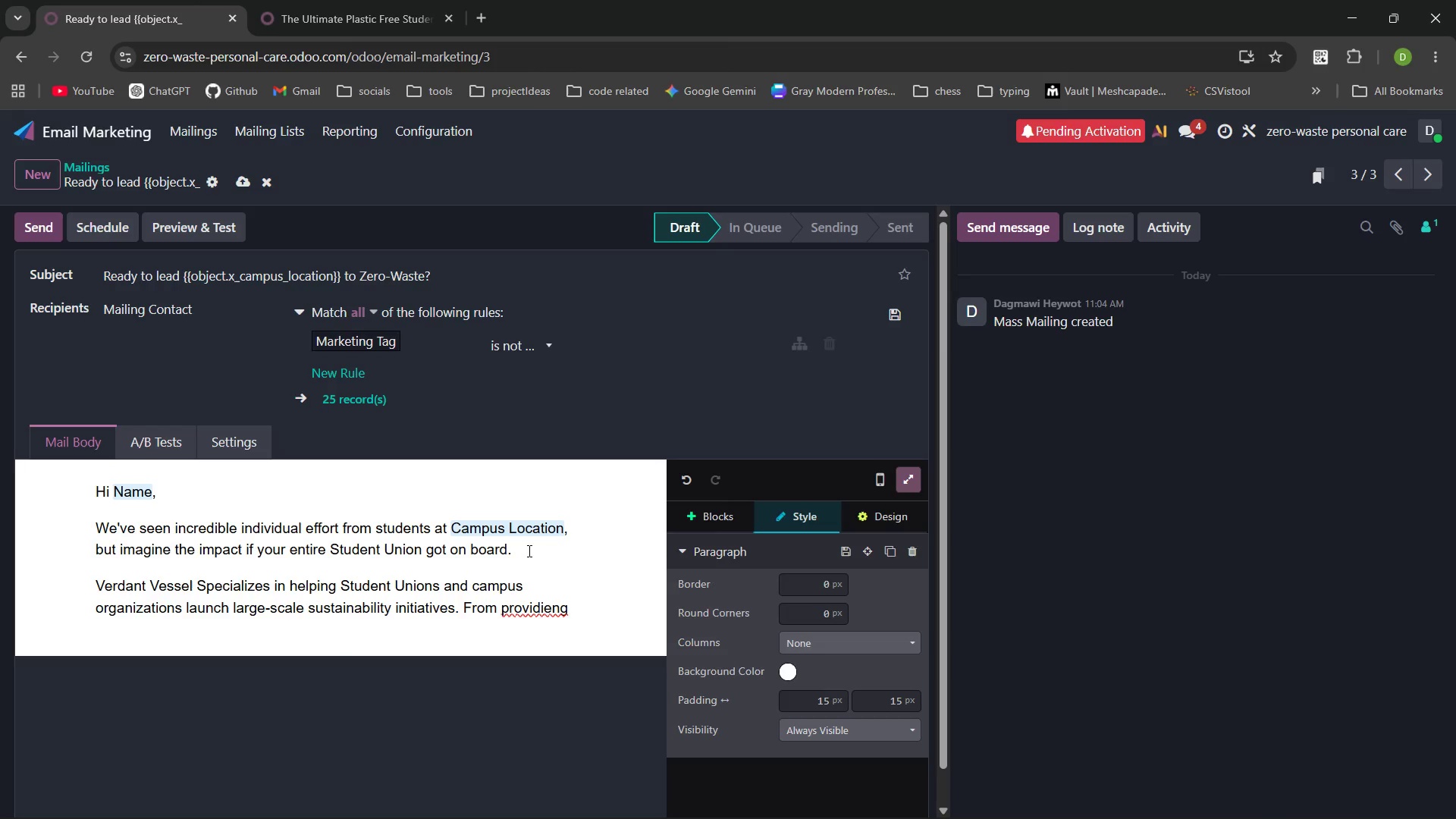 
key(Control+ControlLeft)
 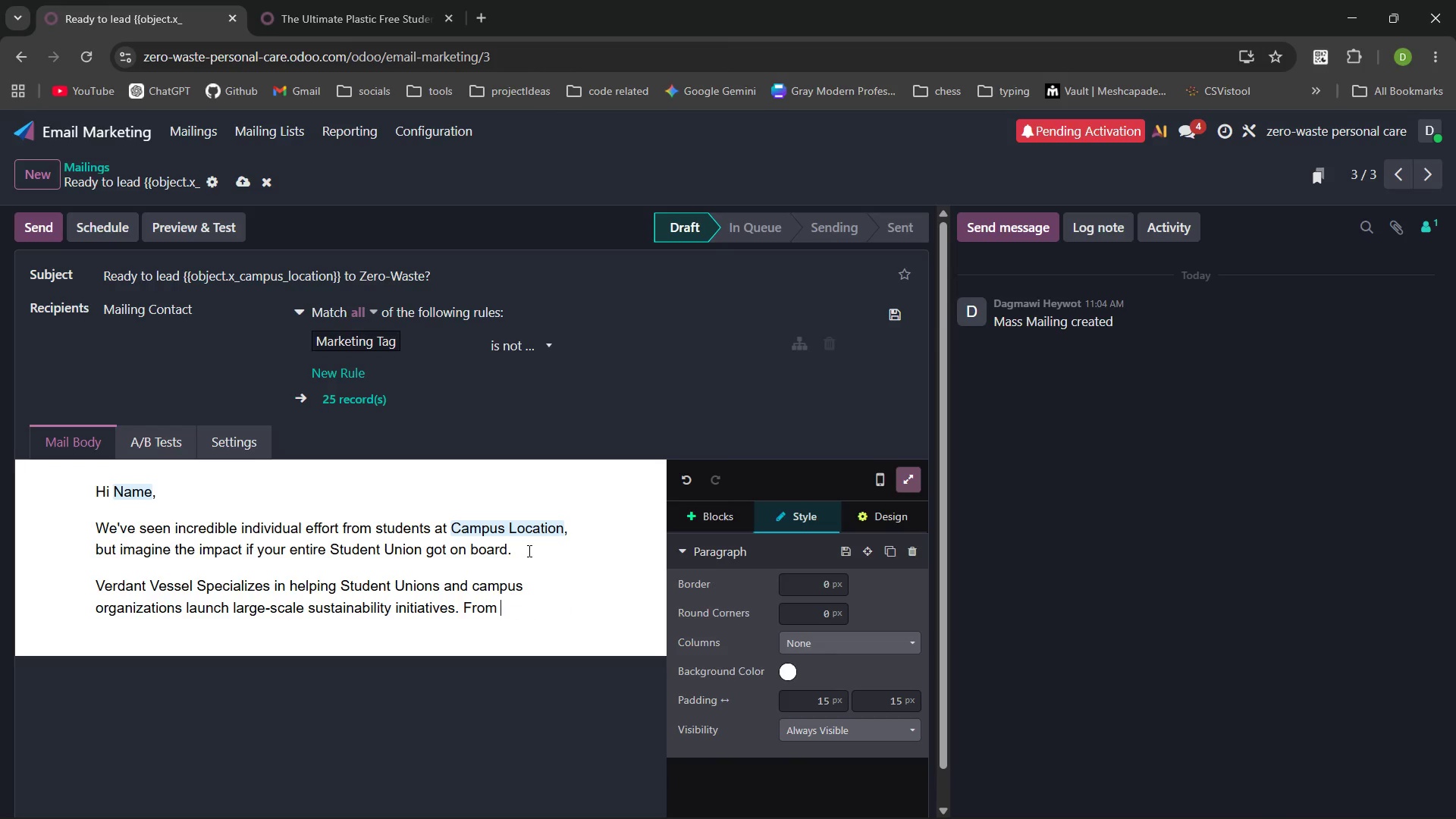 
key(Control+Backspace)
 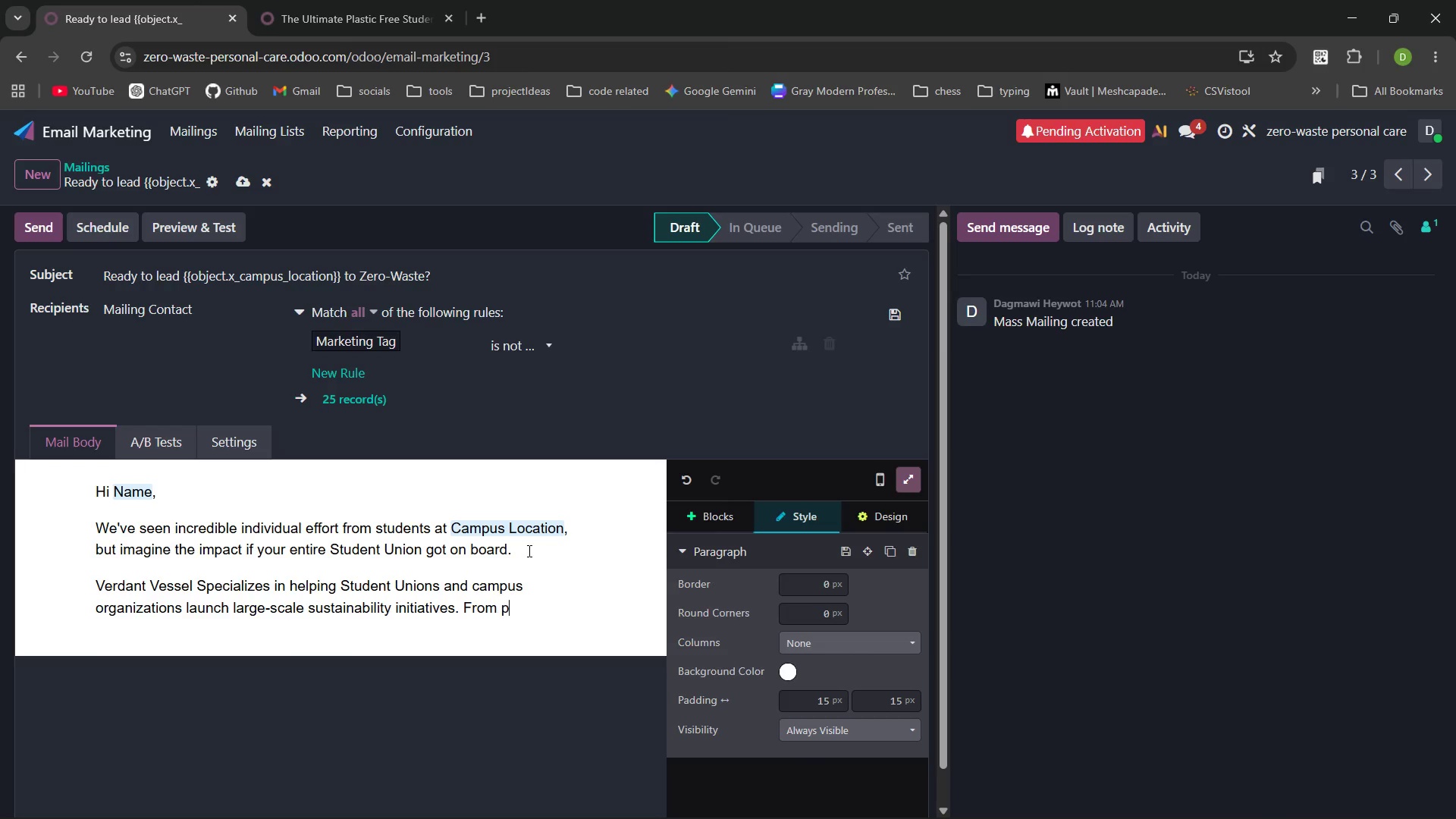 
type(prodiving )
 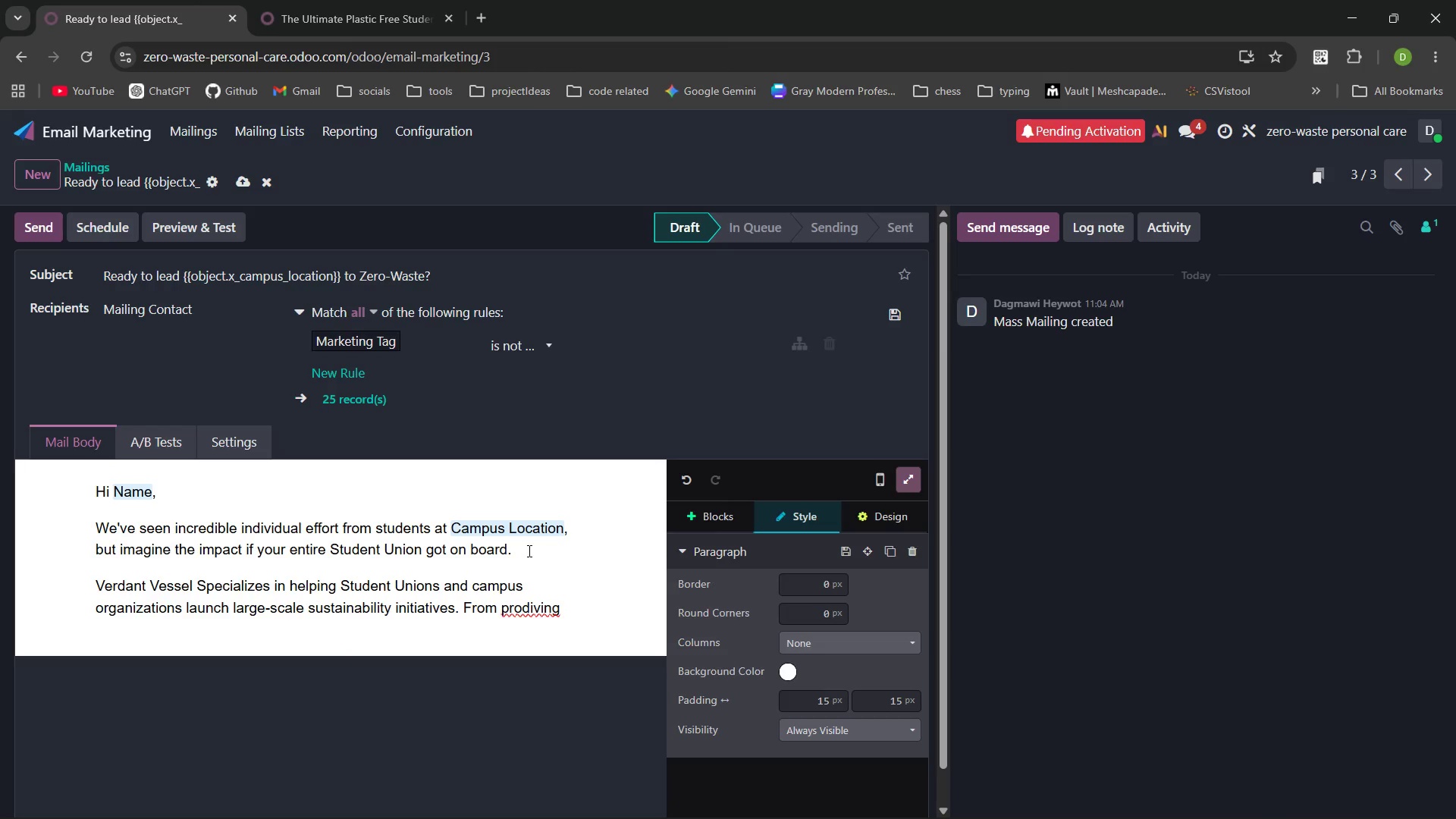 
key(Control+Backspace)
 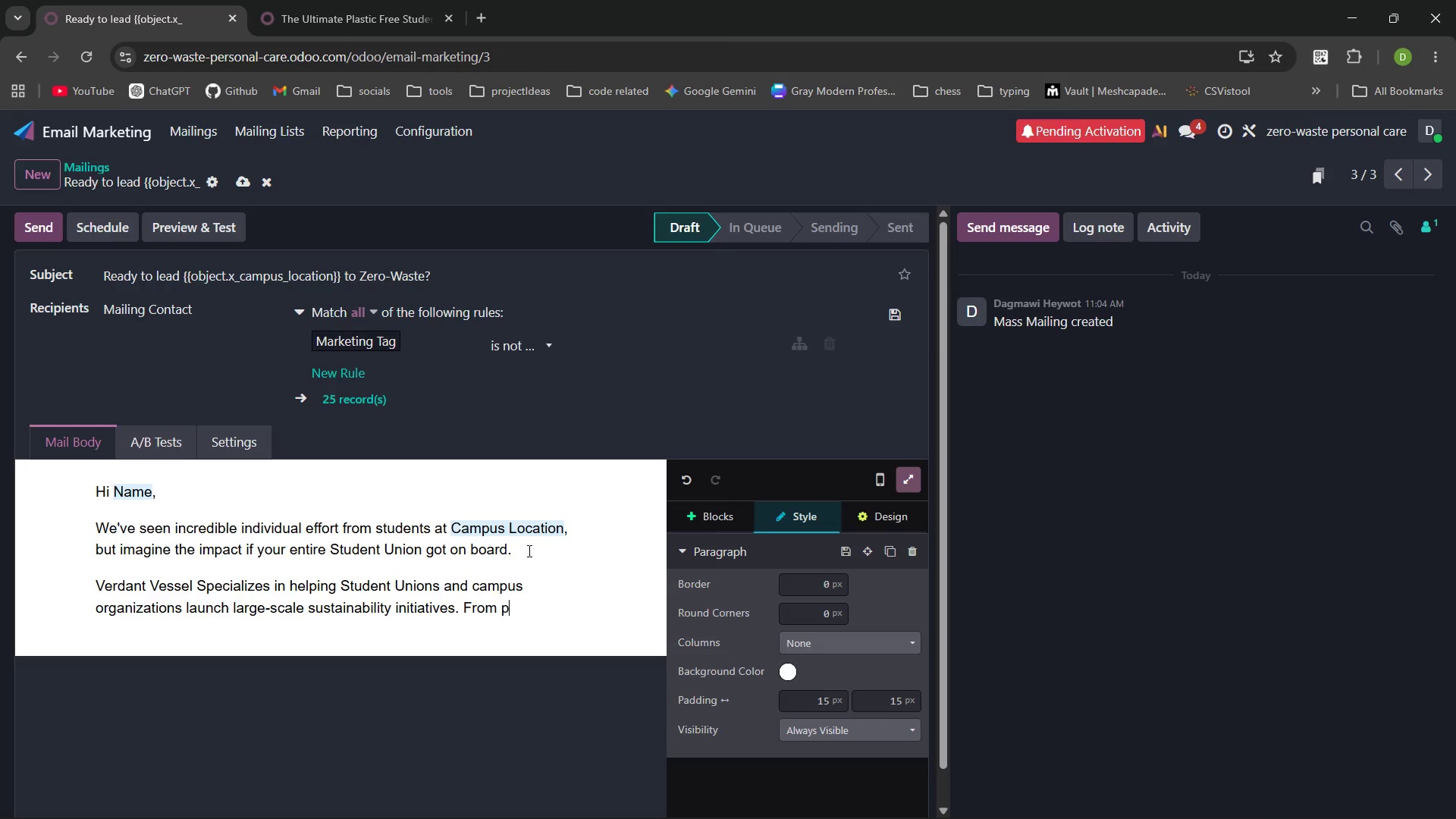 
type(providing kits for orientation week to stocking the campus store with plastic )
key(Backspace)
type(-free essentials )
key(Backspace)
type(, we help ypu)
key(Backspace)
key(Backspace)
type(ou scale your values. )
 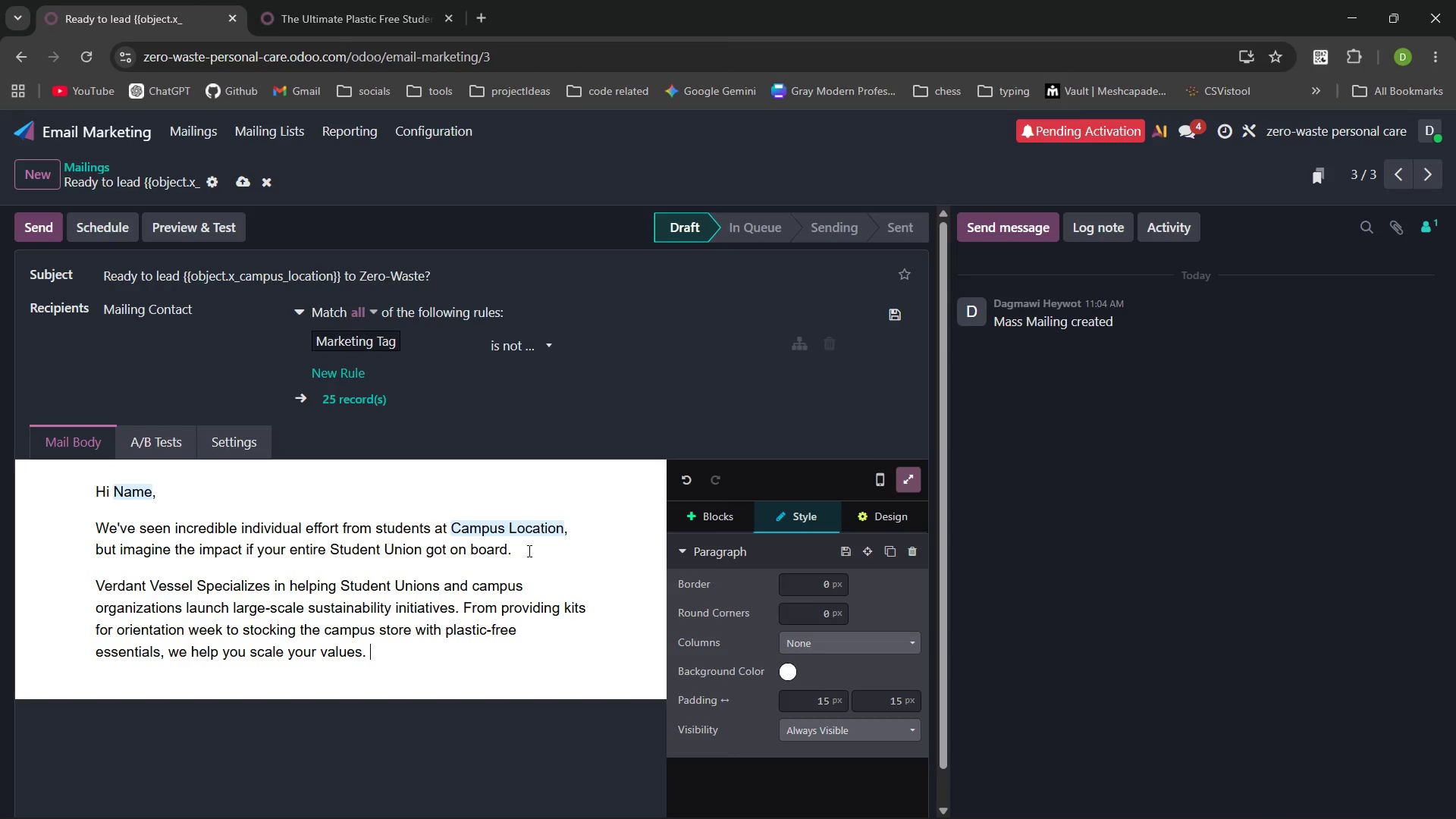 
key(Enter)
 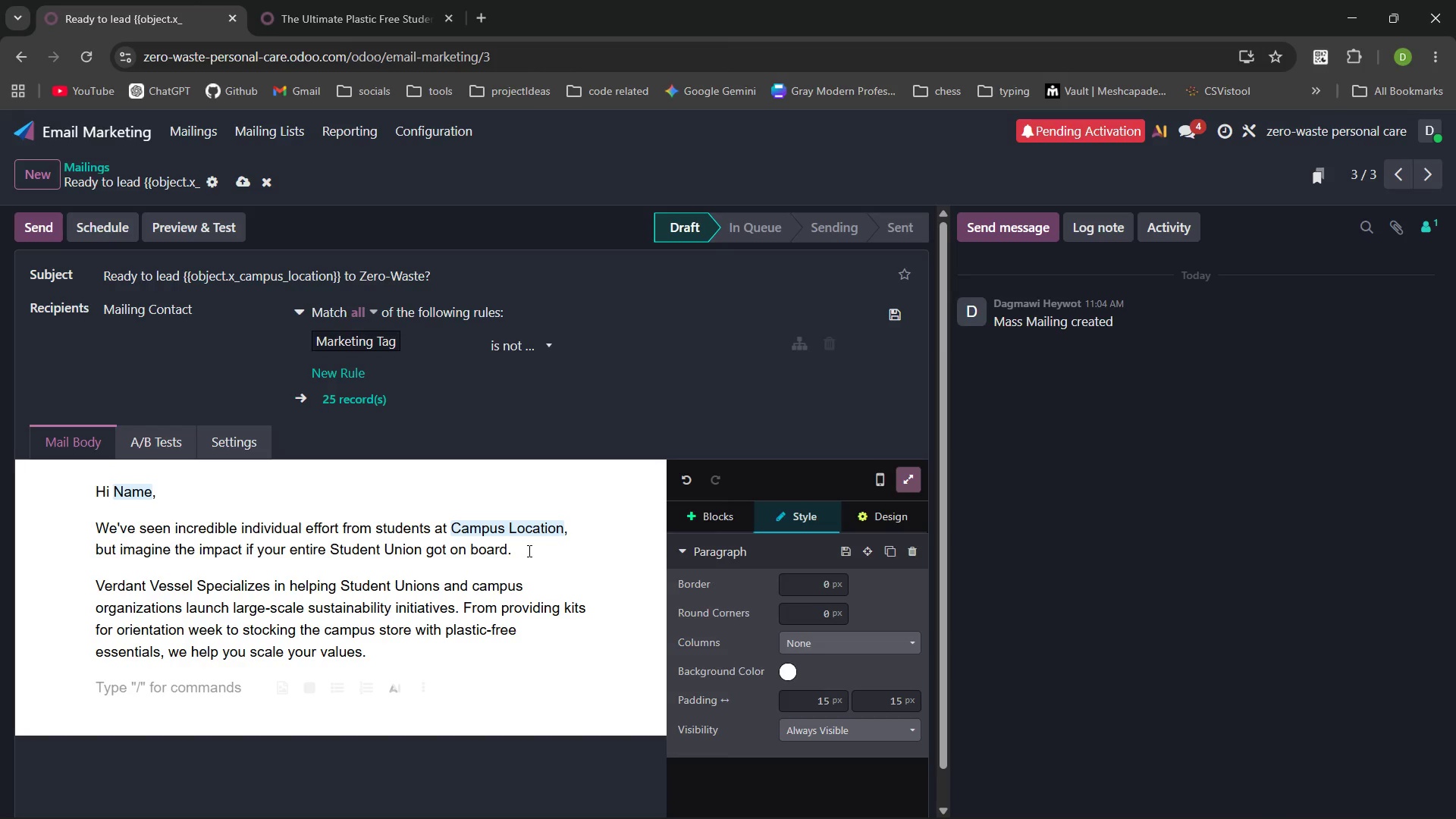 
wait(42.12)
 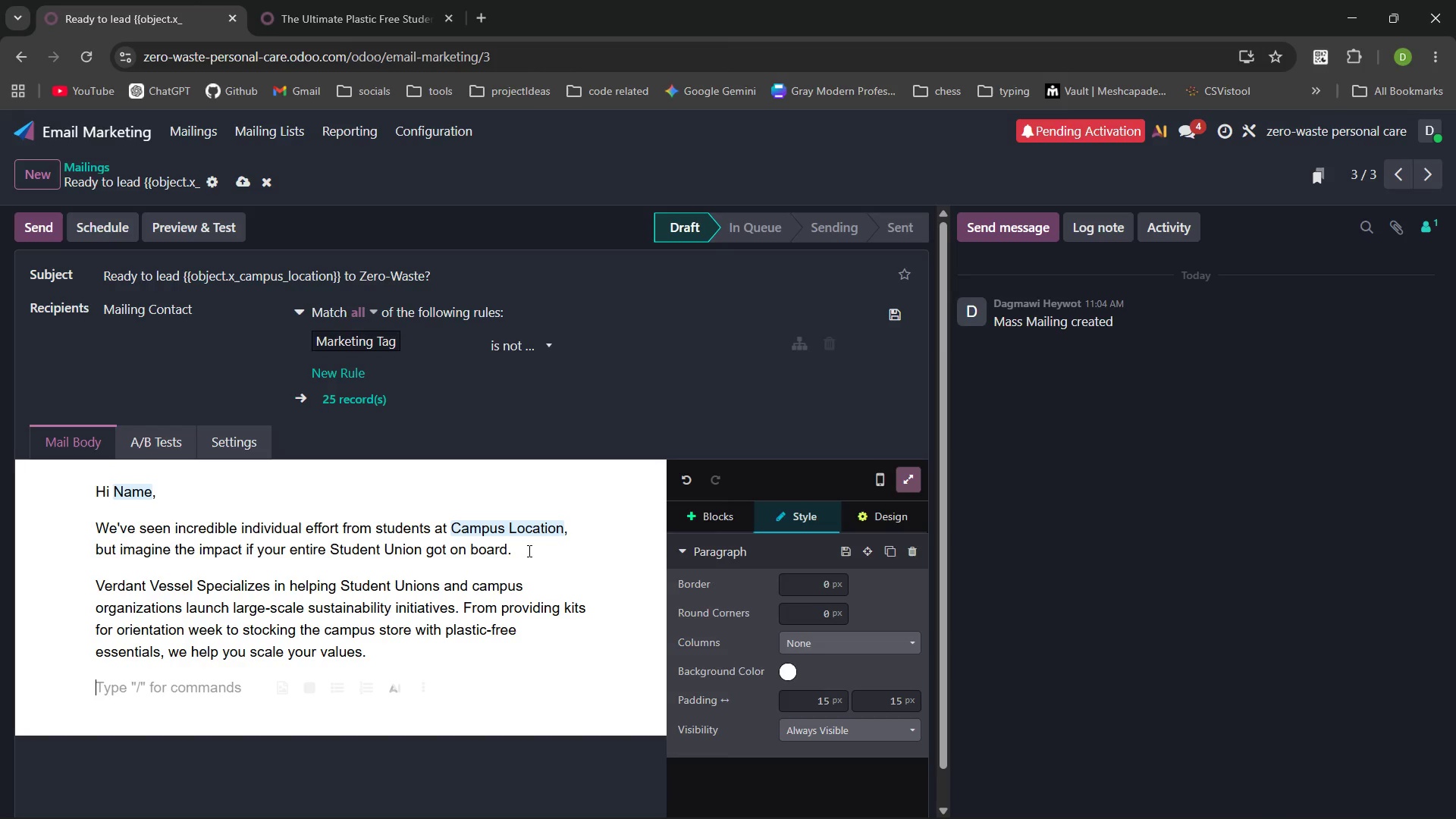 
type(Why parn)
key(Backspace)
type(tner with us?)
 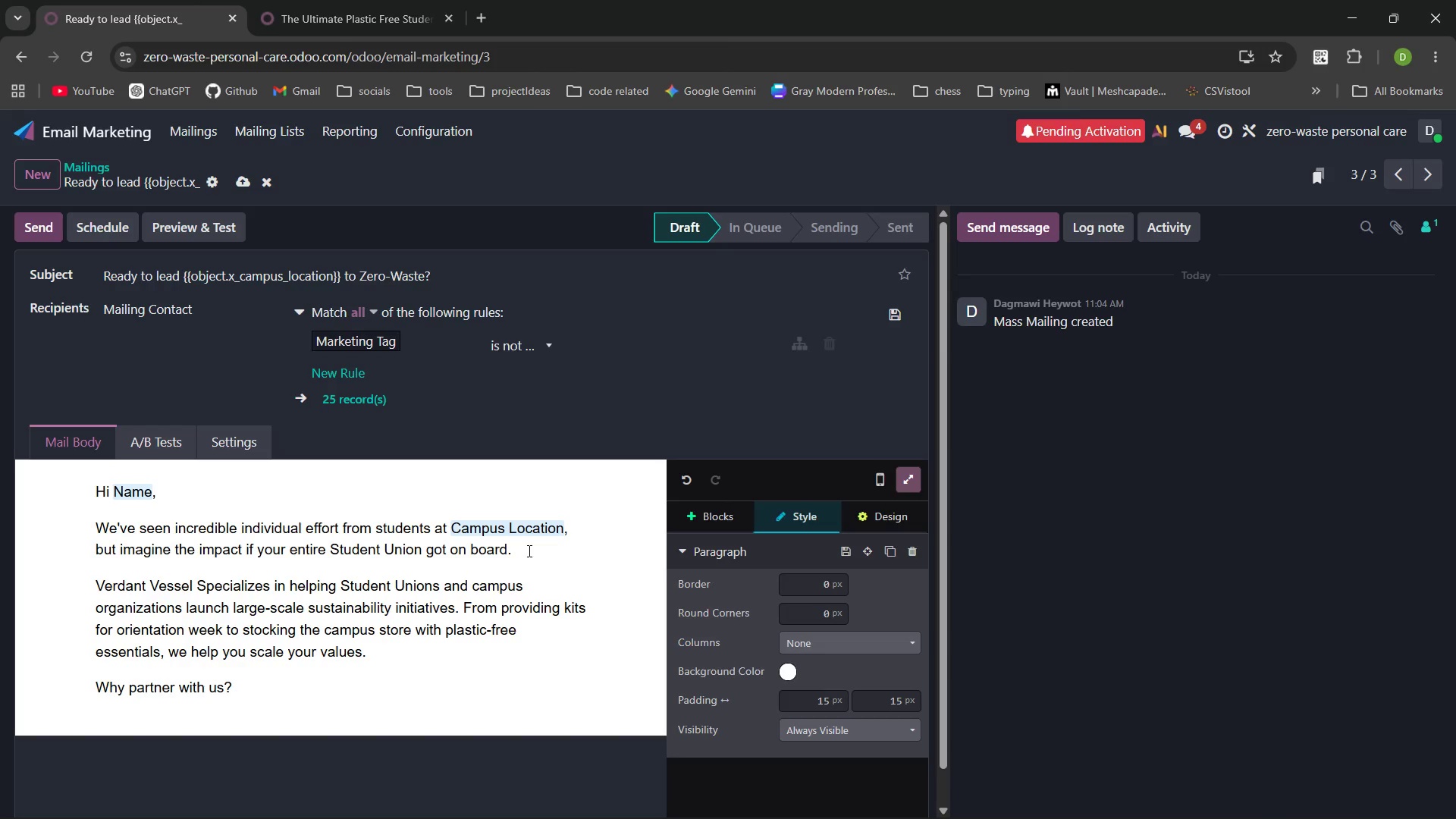 
left_click_drag(start_coordinate=[234, 685], to_coordinate=[89, 687])
 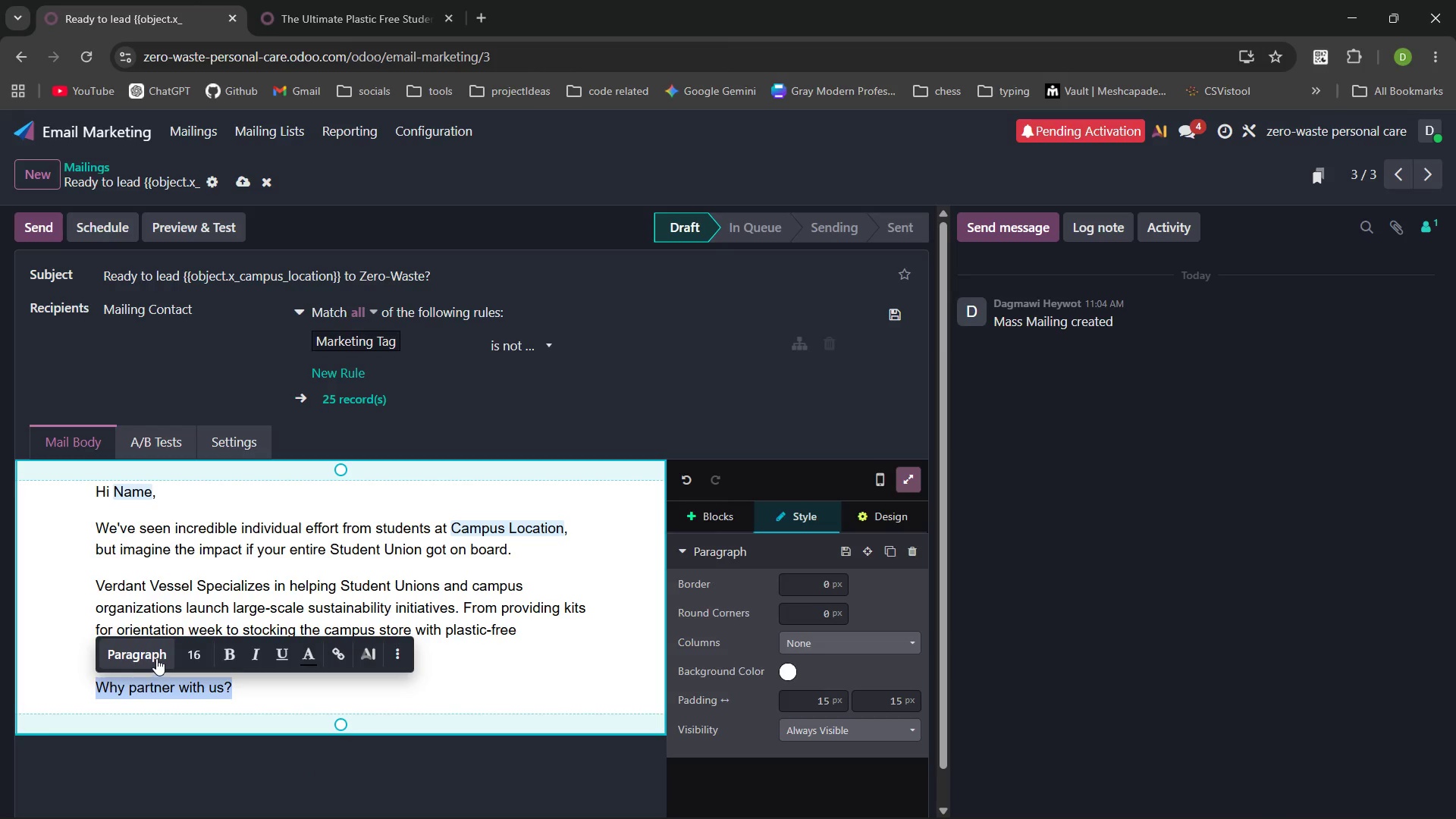 
left_click([156, 658])
 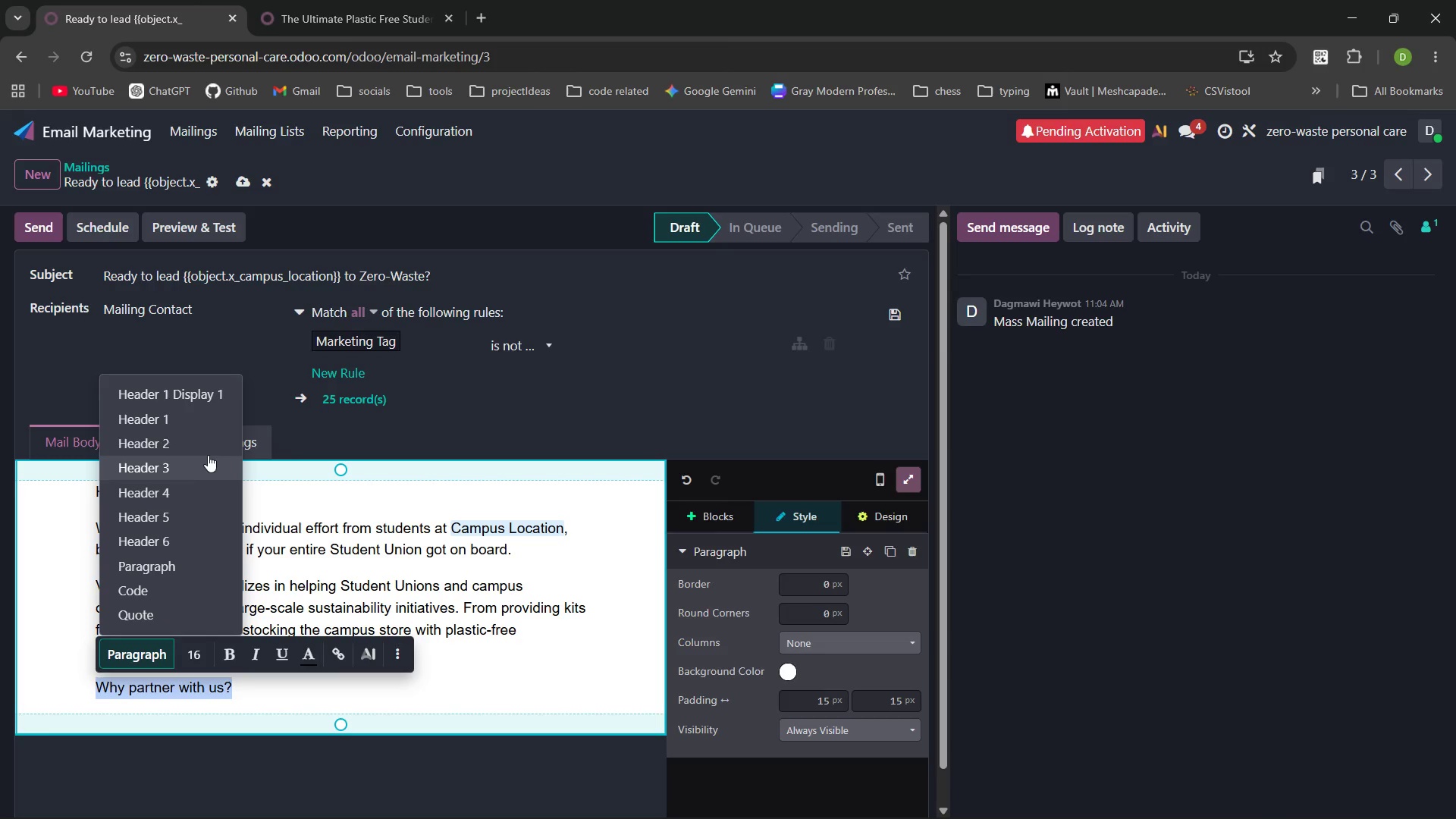 
left_click([204, 450])
 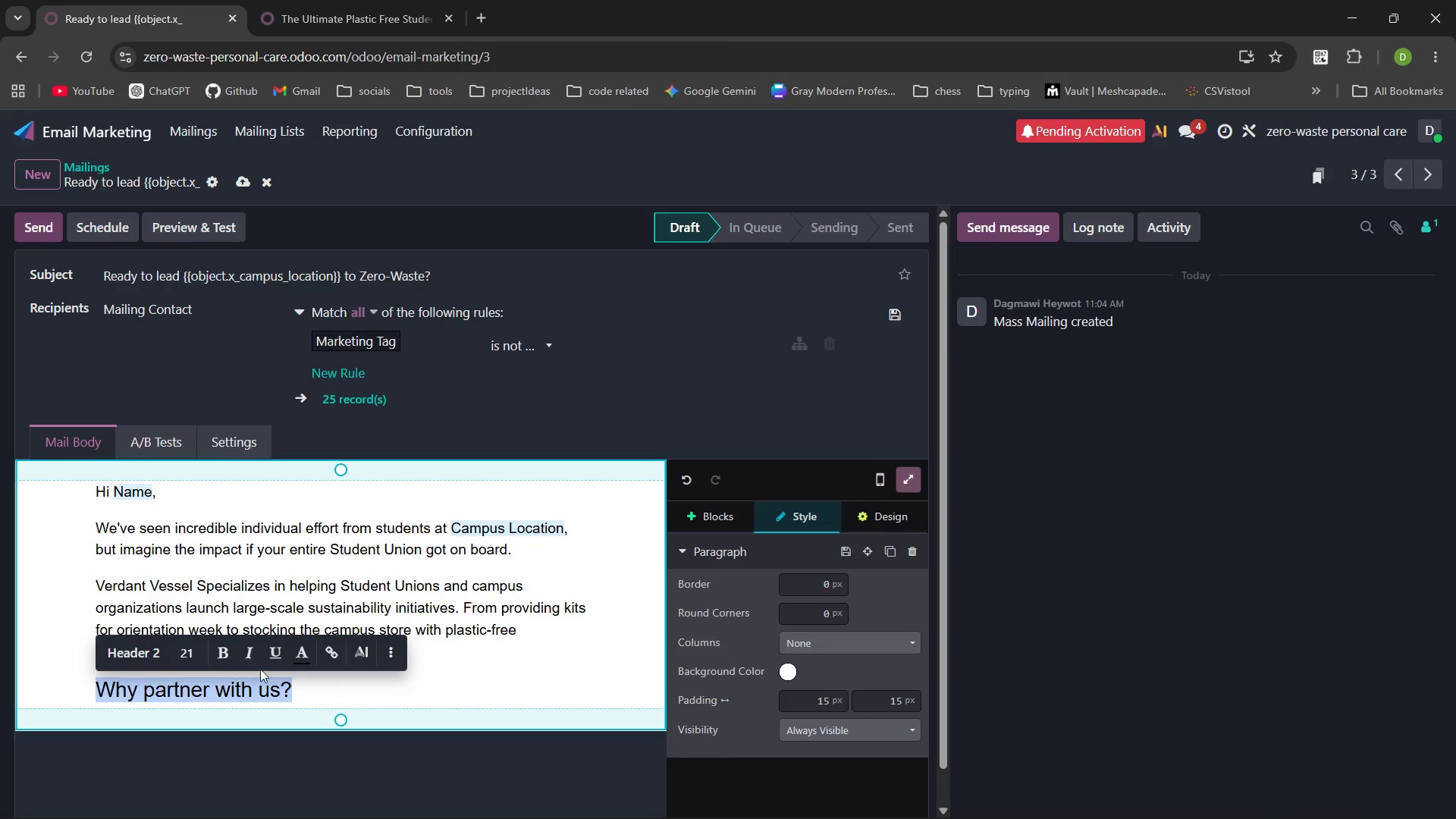 
left_click_drag(start_coordinate=[221, 649], to_coordinate=[221, 654])
 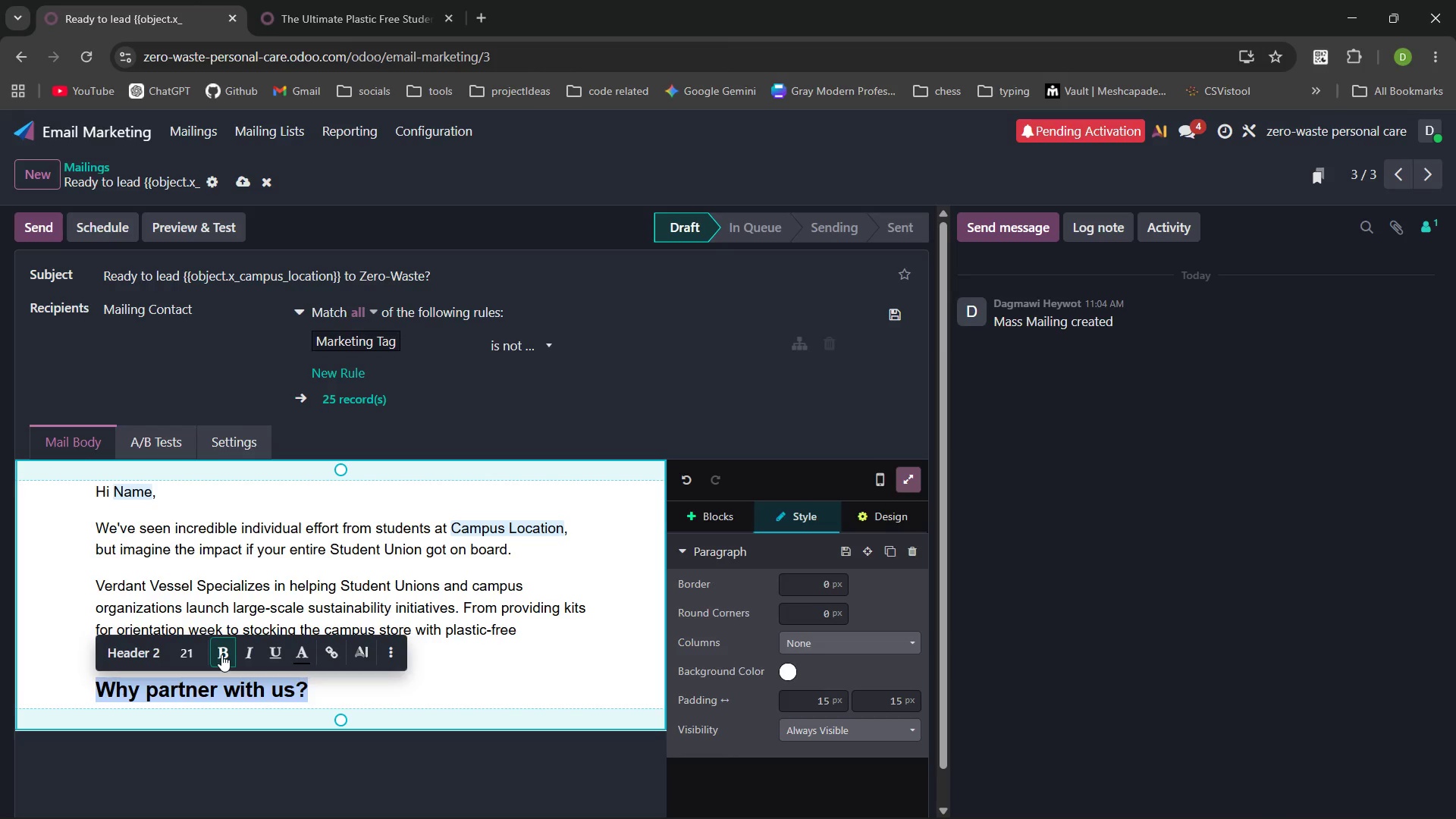 
left_click([221, 654])
 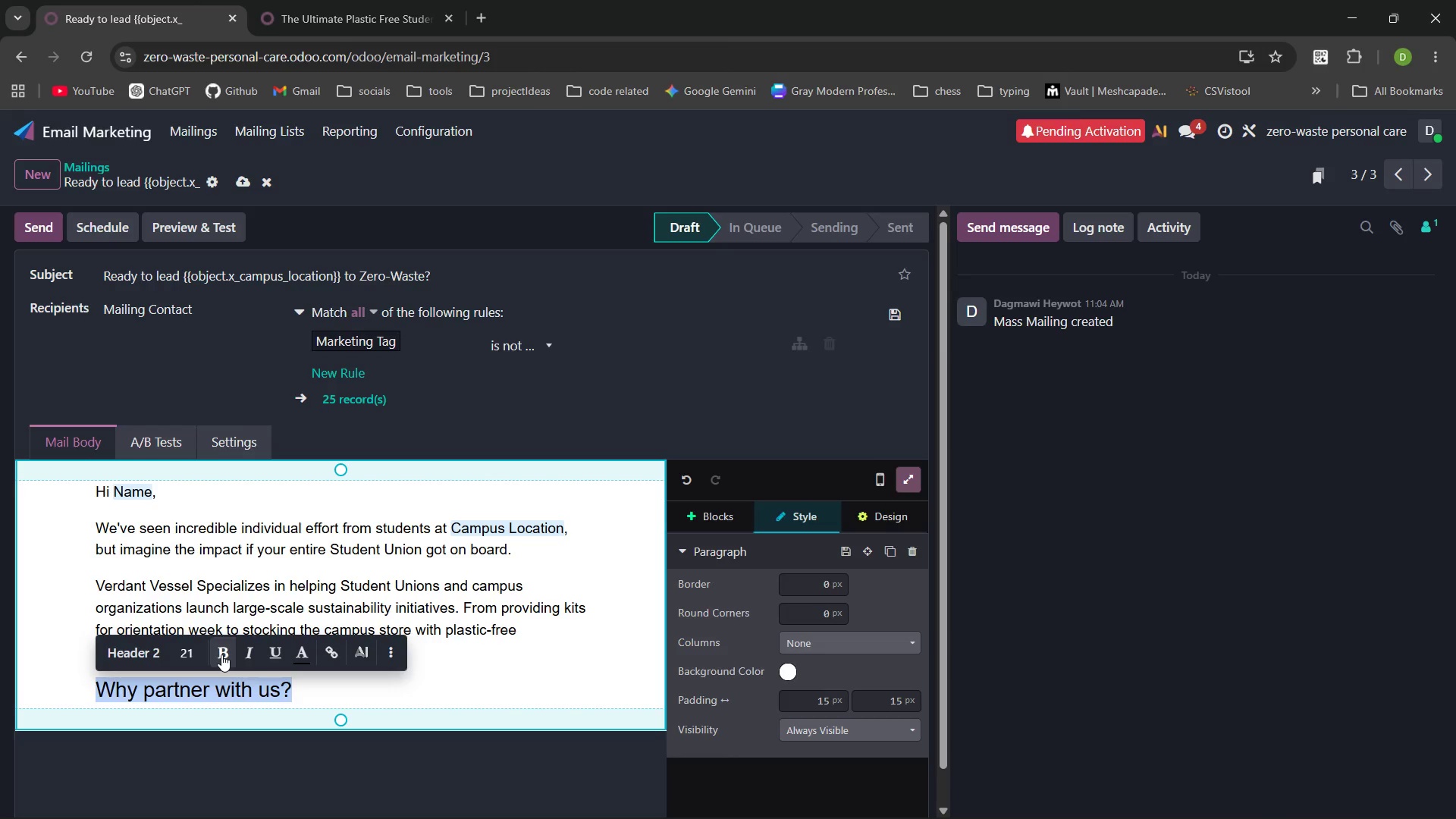 
left_click([221, 654])
 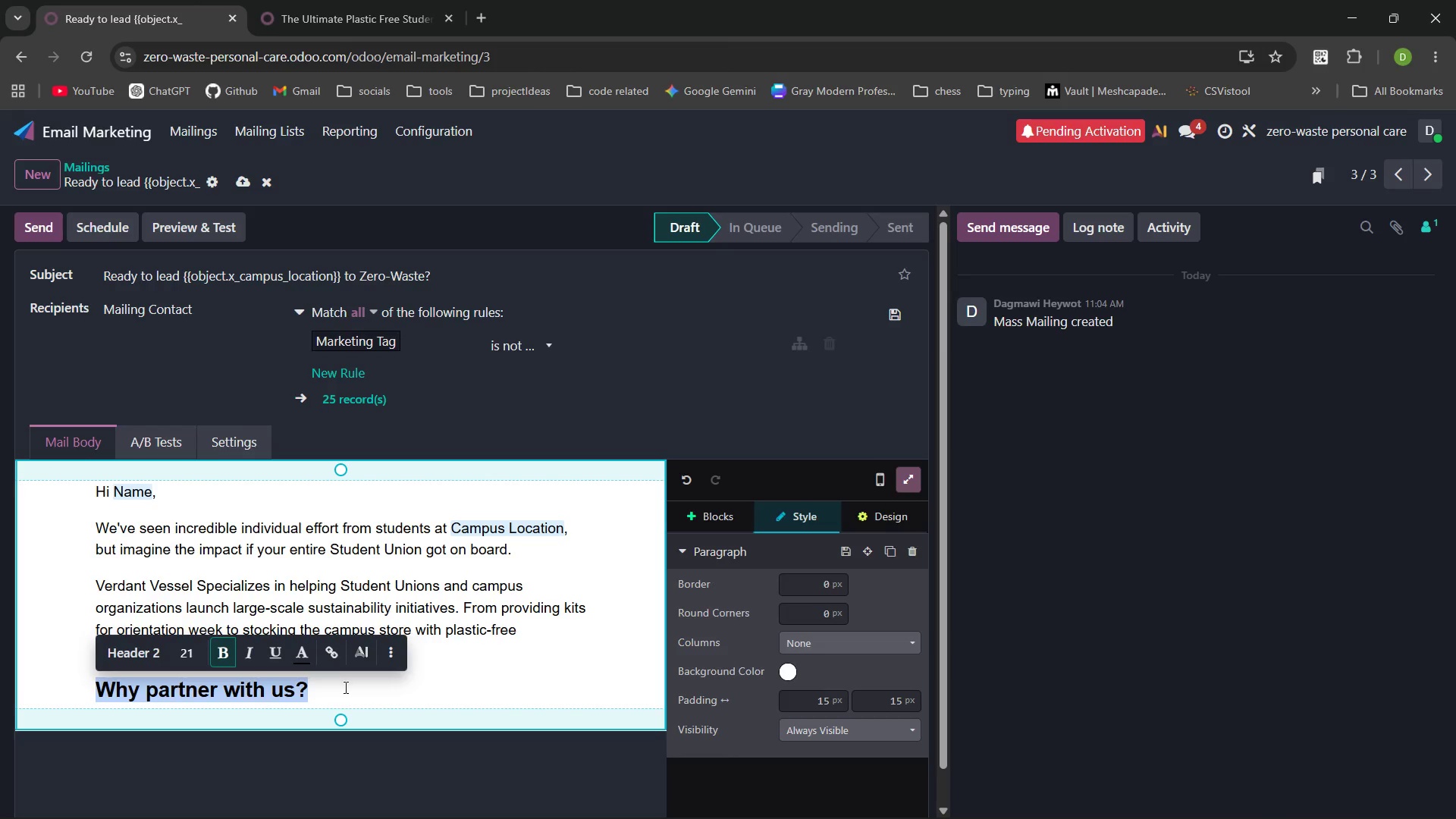 
left_click([344, 688])
 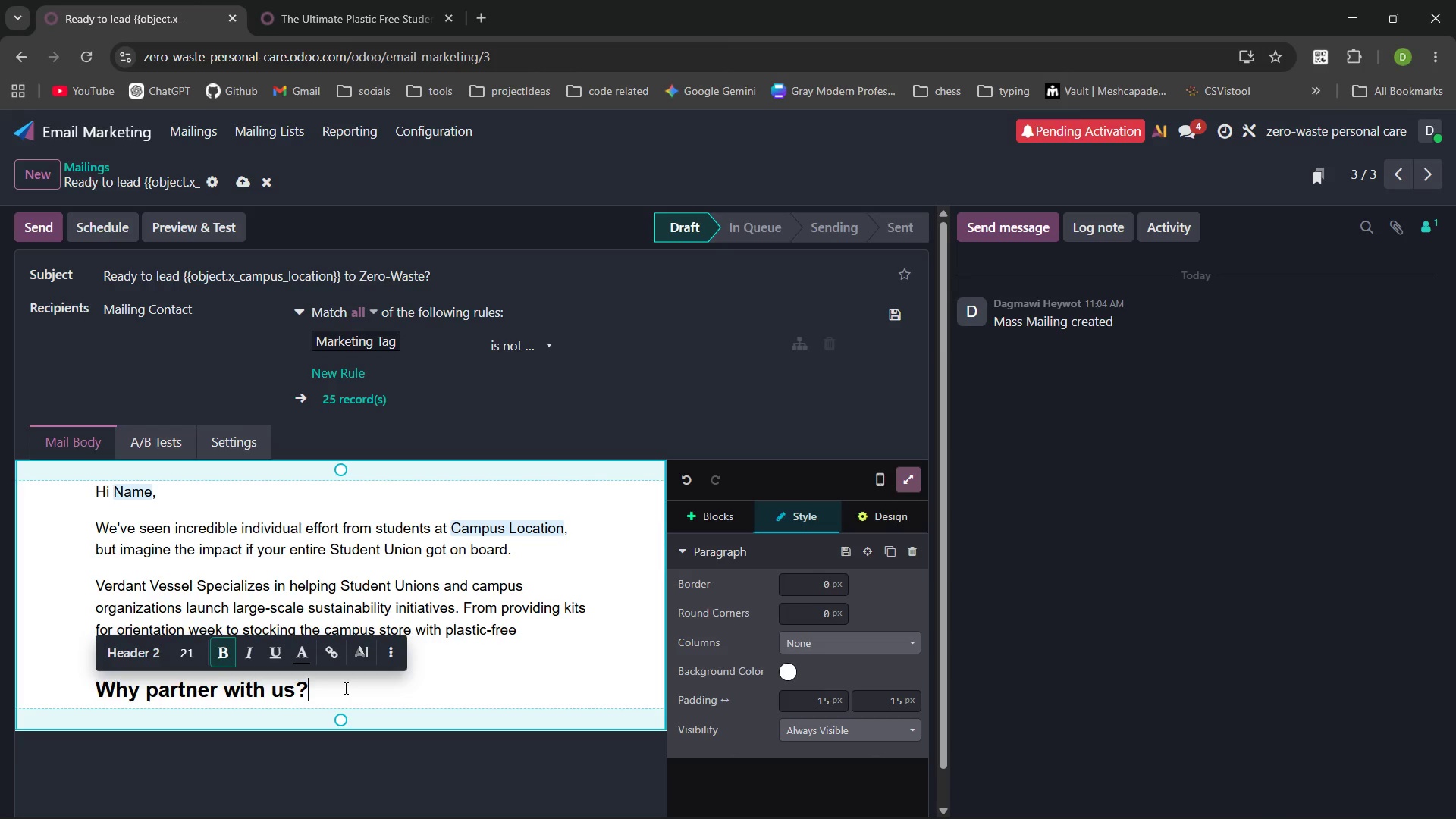 
key(Enter)
 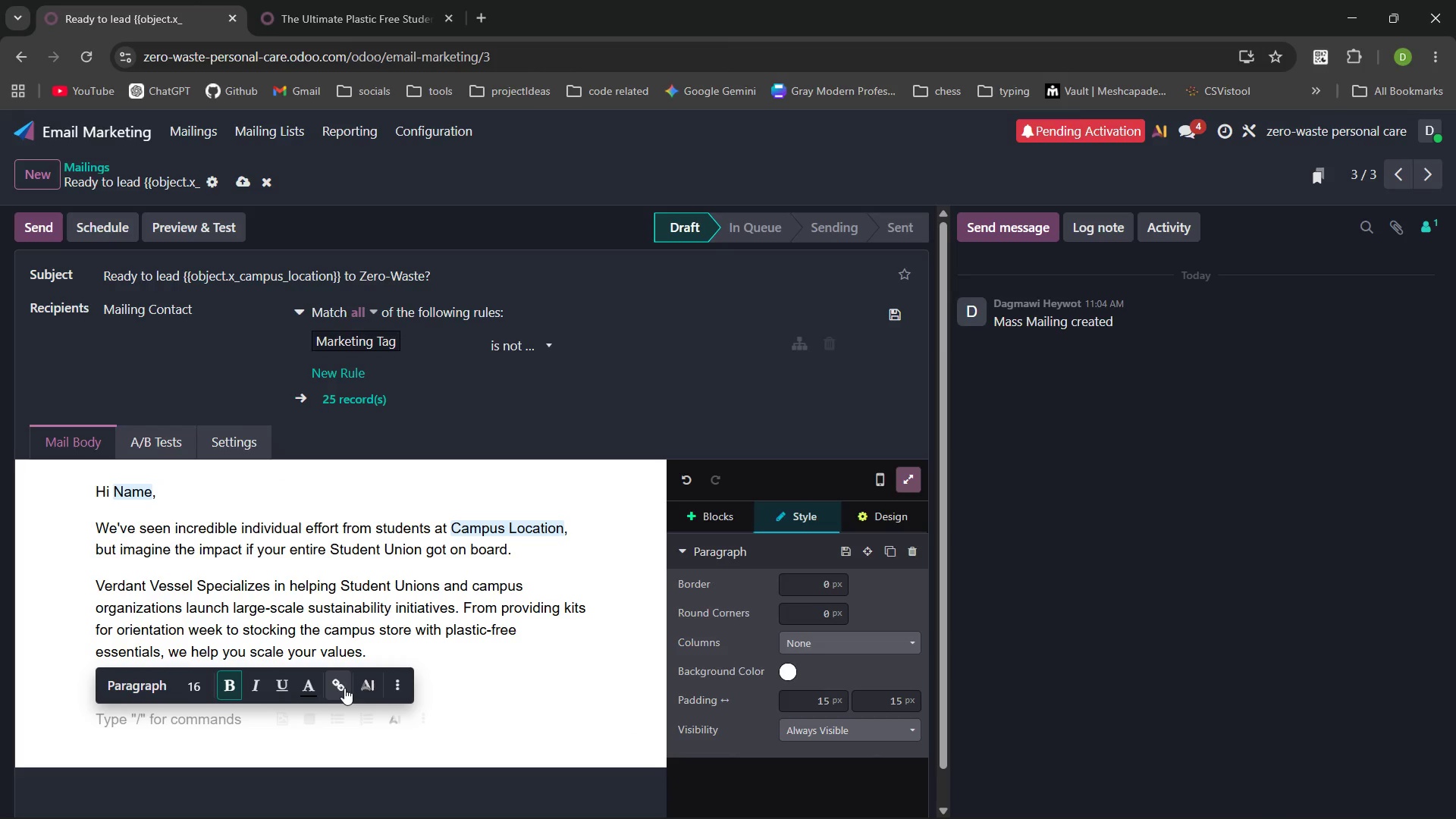 
type(/list)
 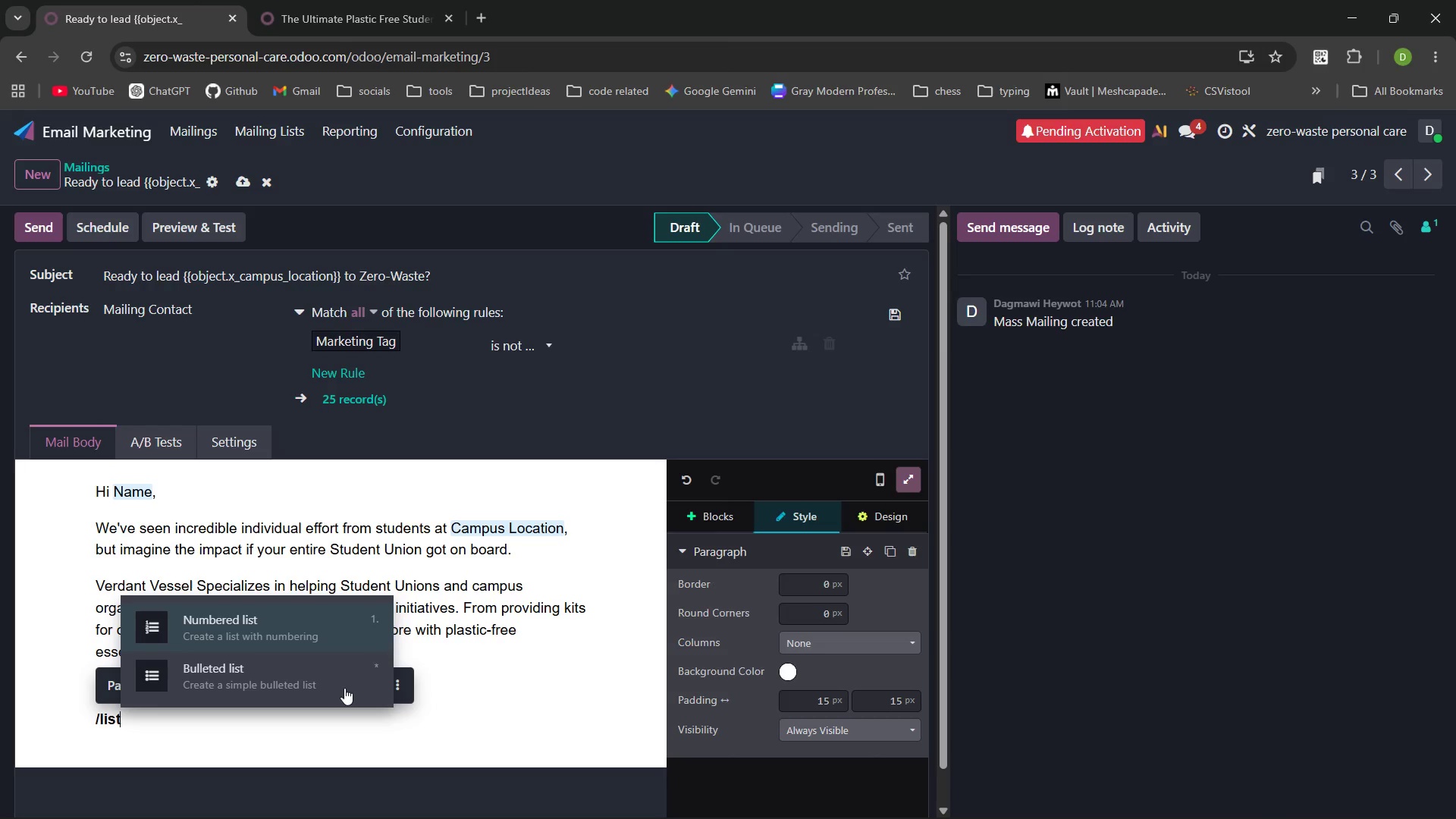 
key(ArrowDown)
 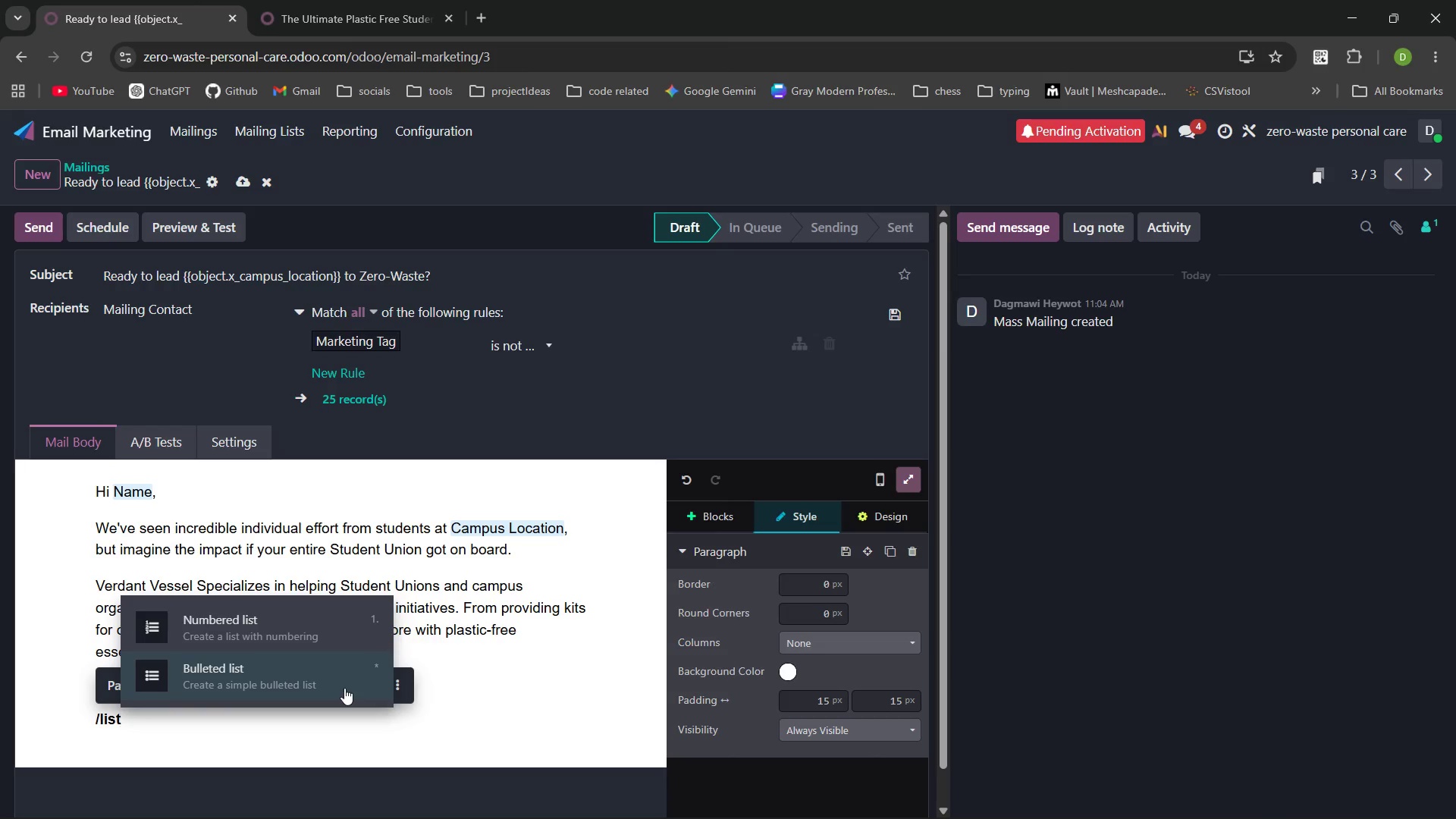 
key(Enter)
 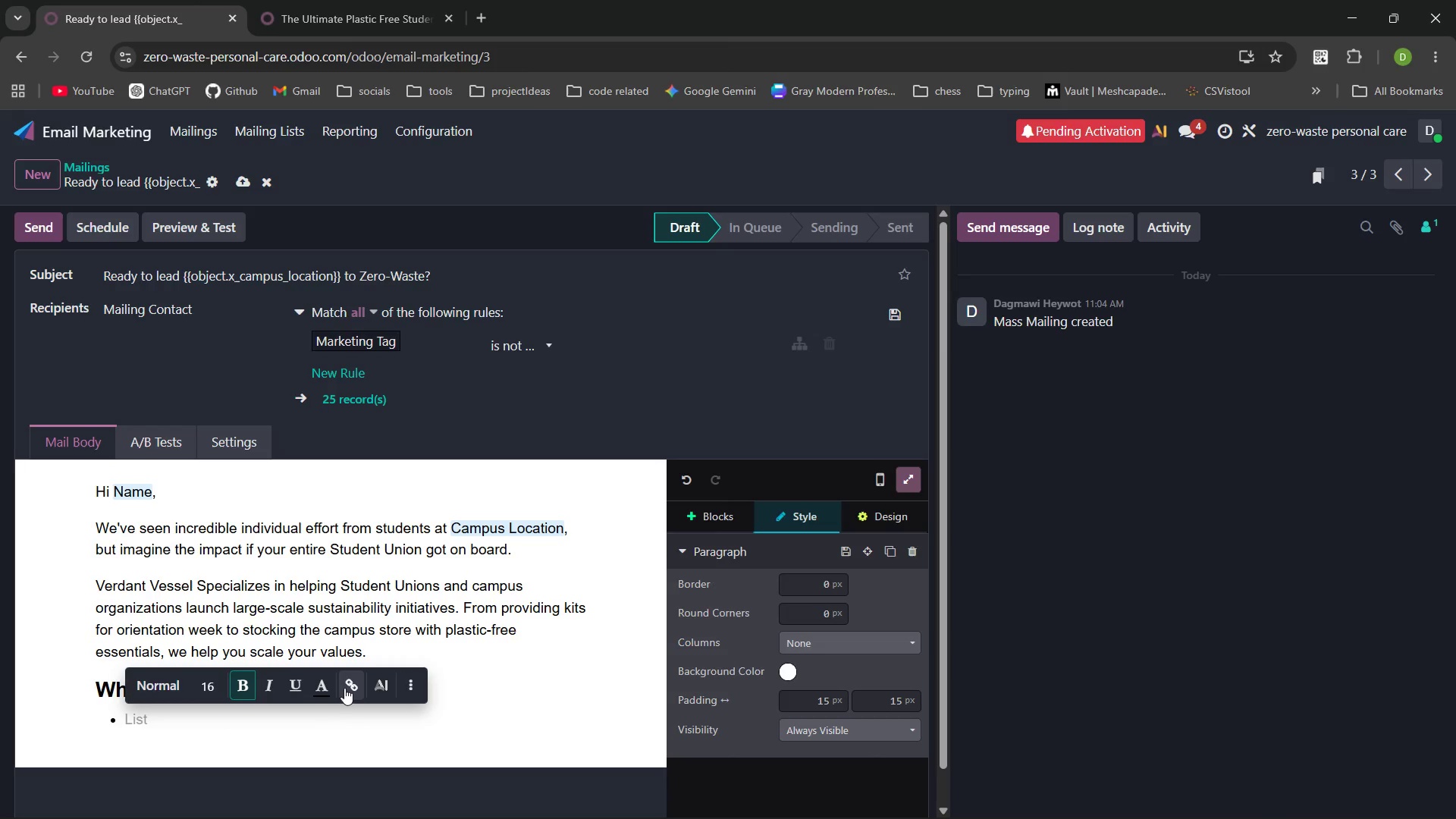 
type(bui)
 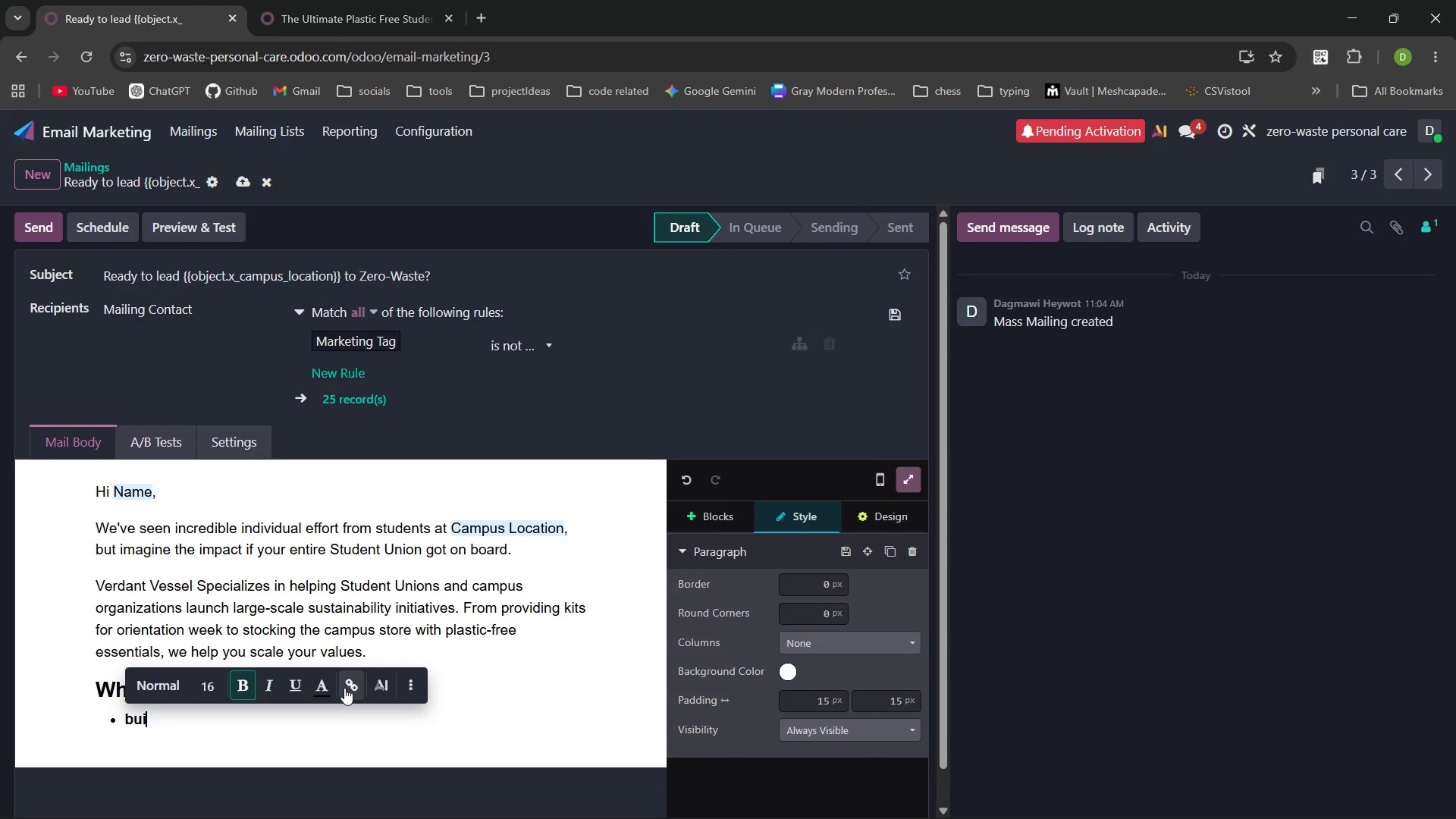 
key(Control+ControlLeft)
 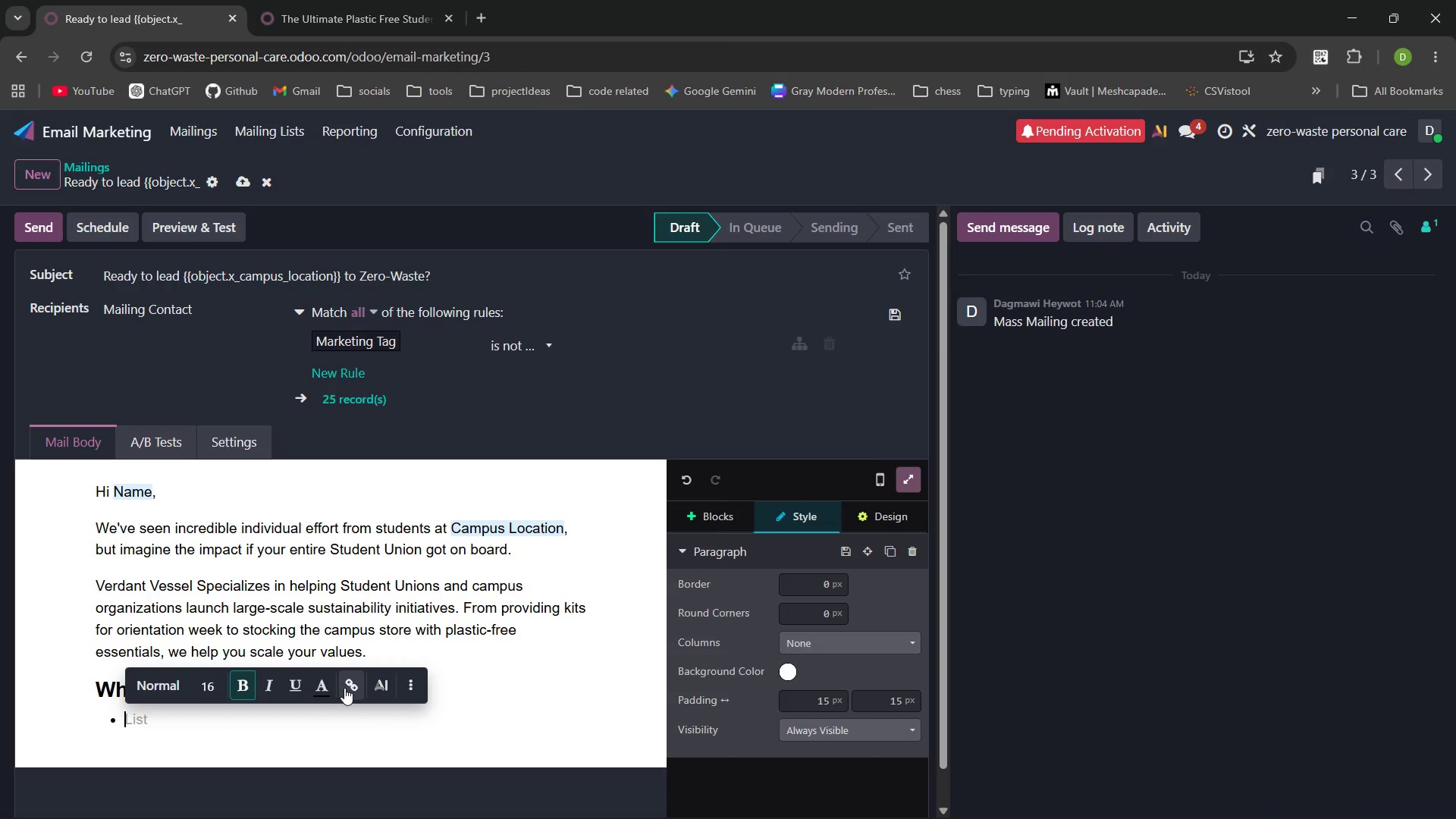 
key(Control+Backspace)
 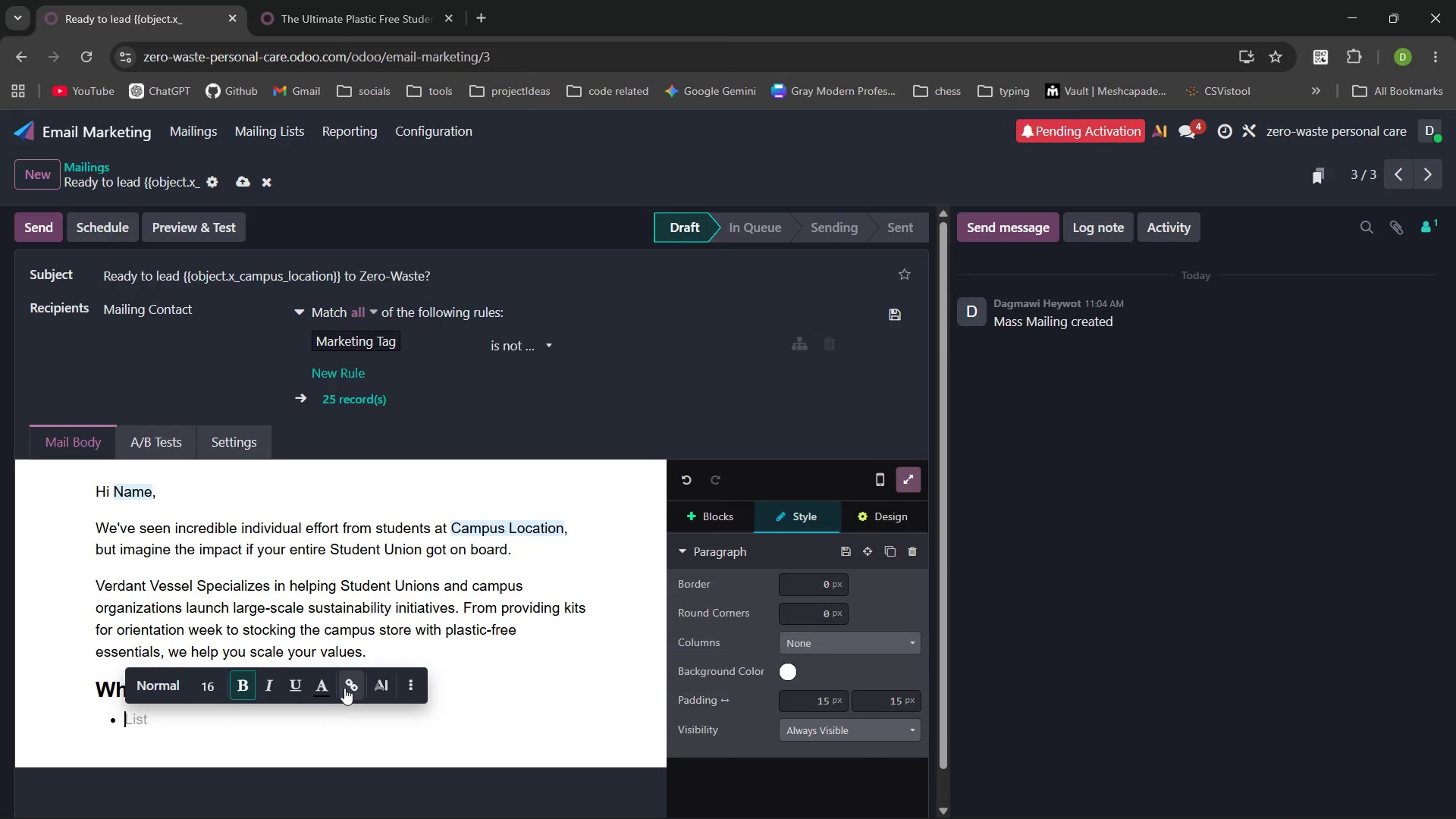 
type(Buil)
key(Backspace)
key(Backspace)
type(lk di)
key(Backspace)
key(Backspace)
type(DiscountsL)
key(Backspace)
type(: Make sustainability affordable for every student.)
 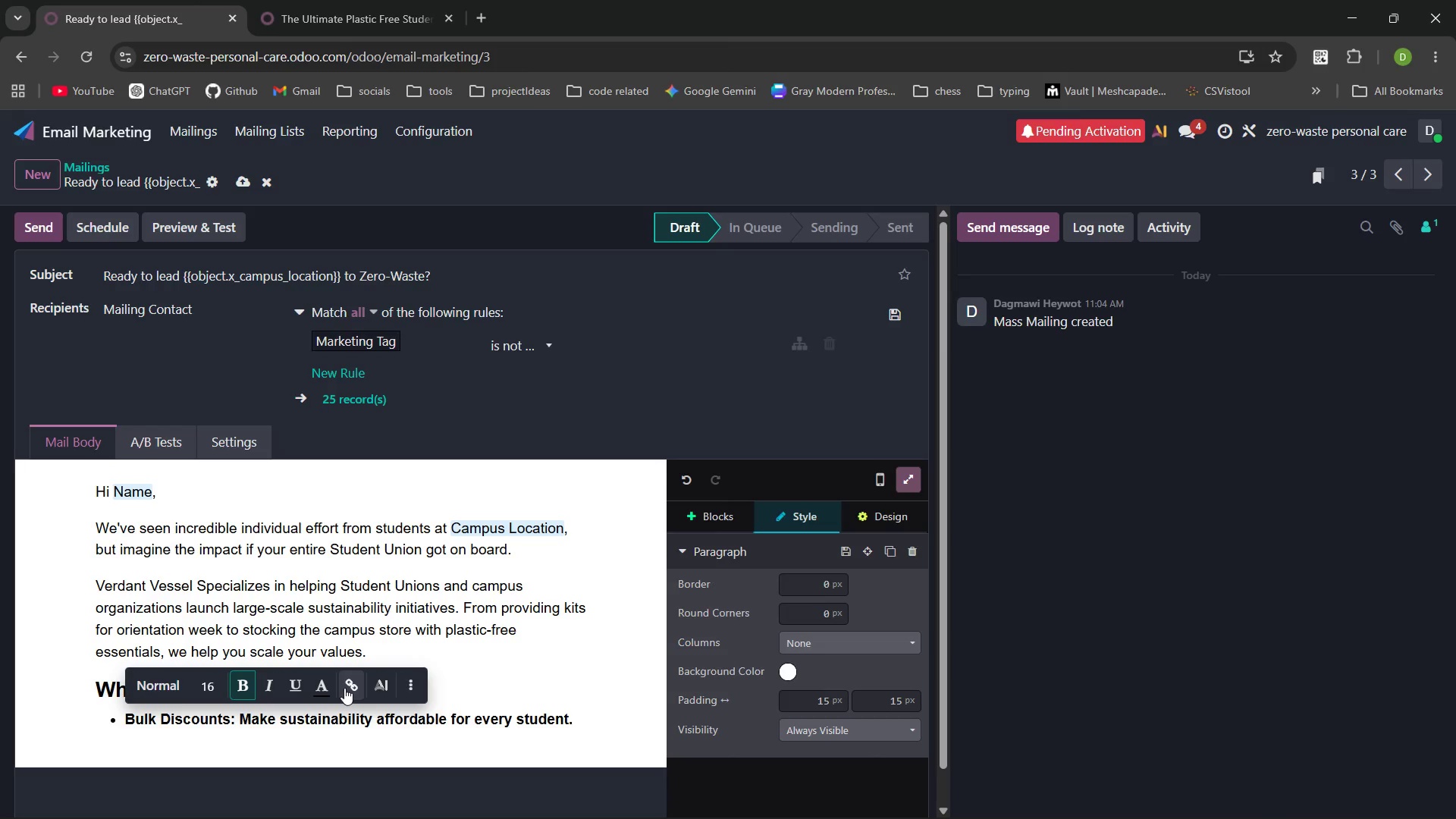 
left_click_drag(start_coordinate=[579, 714], to_coordinate=[240, 717])
 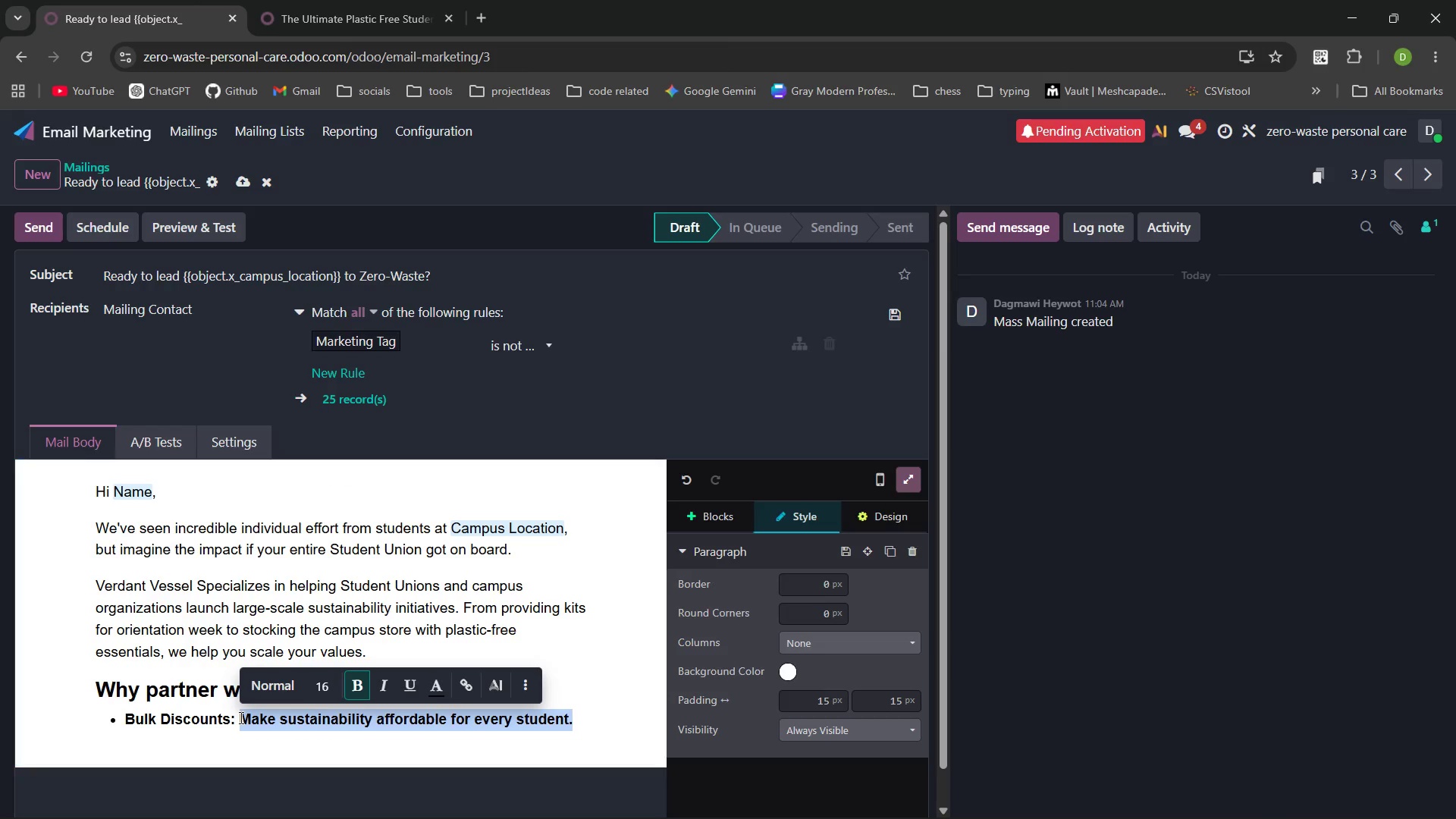 
hold_key(key=ControlLeft, duration=0.8)
 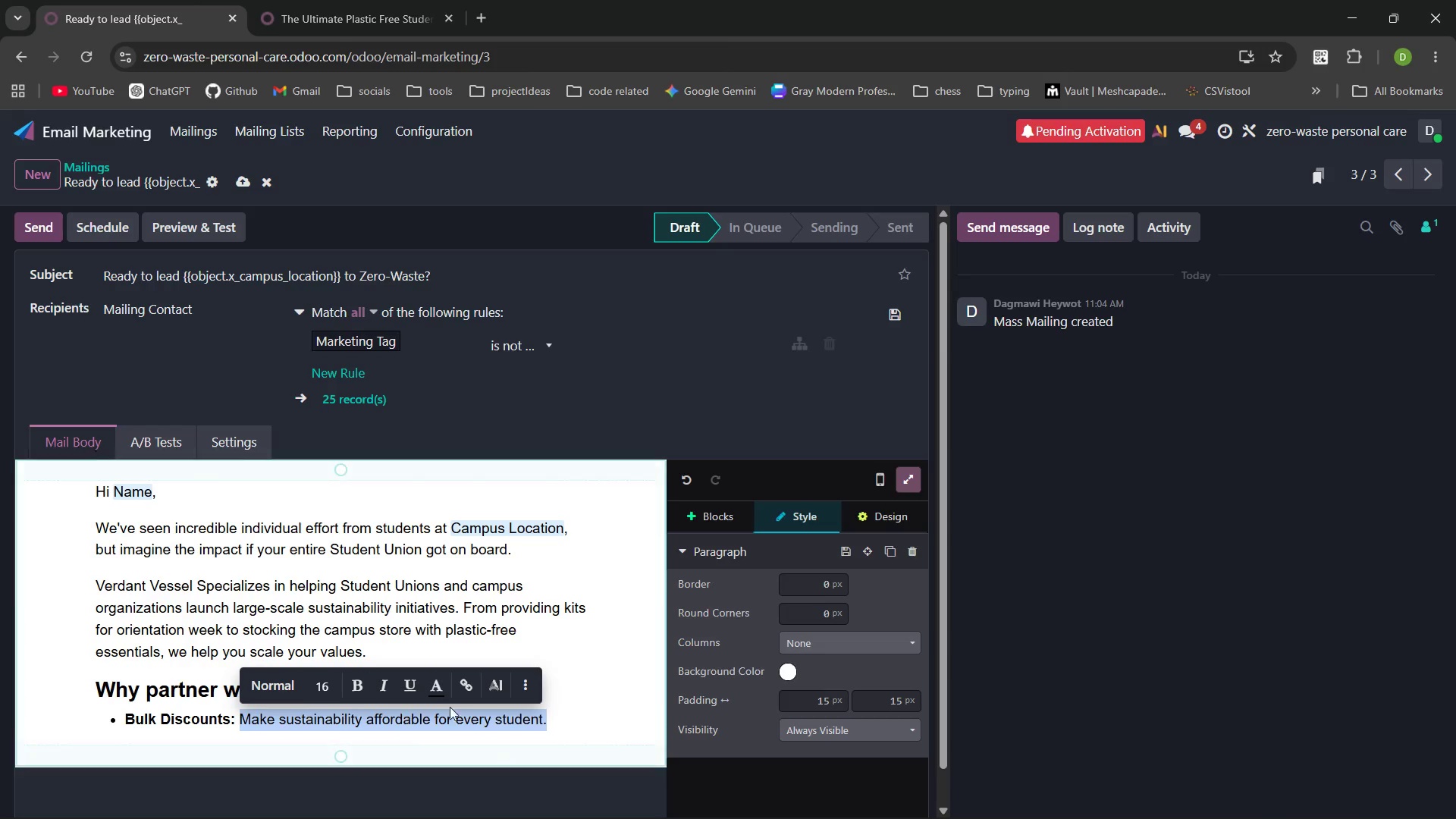 
hold_key(key=B, duration=0.31)
 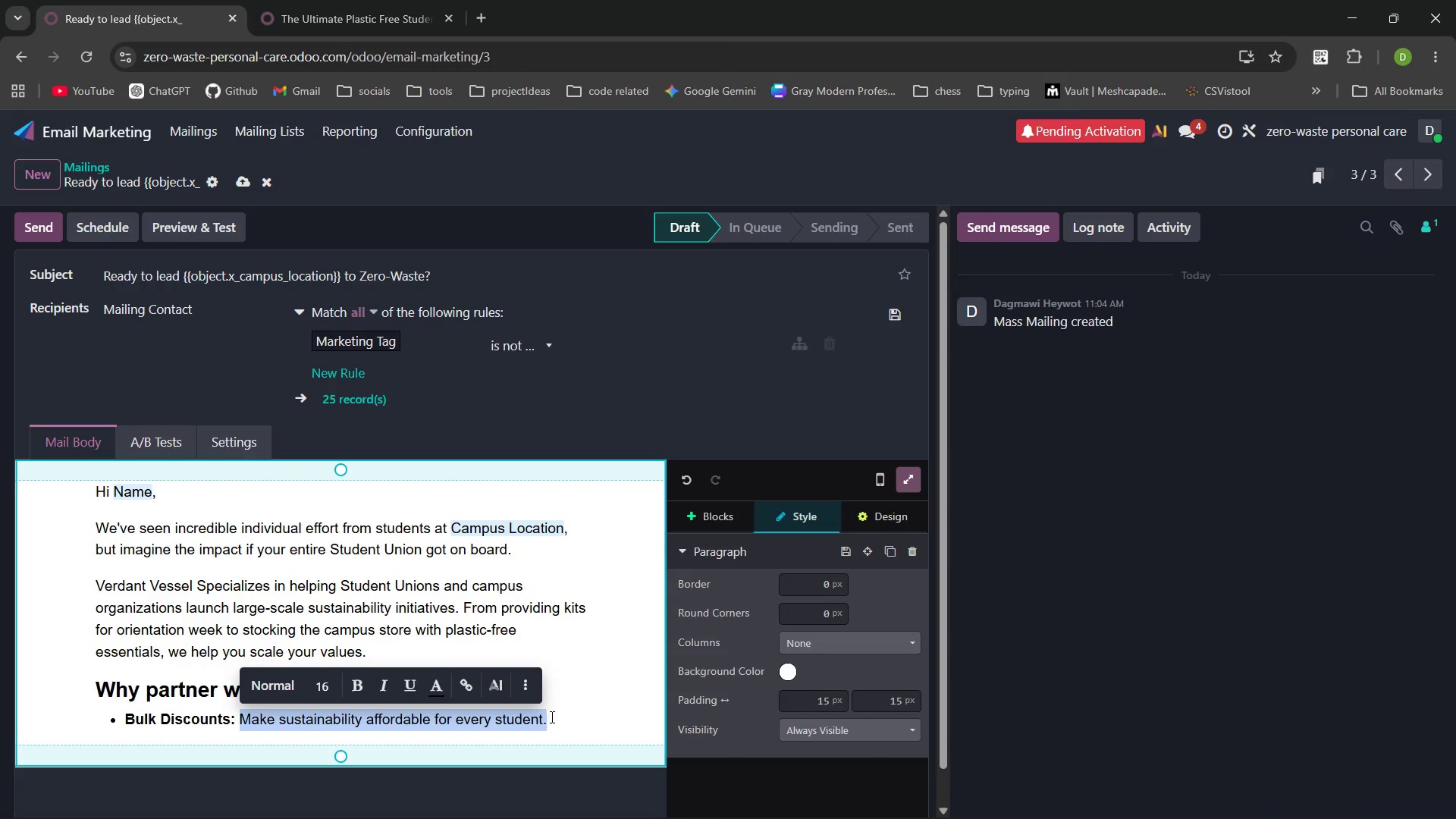 
left_click([551, 721])
 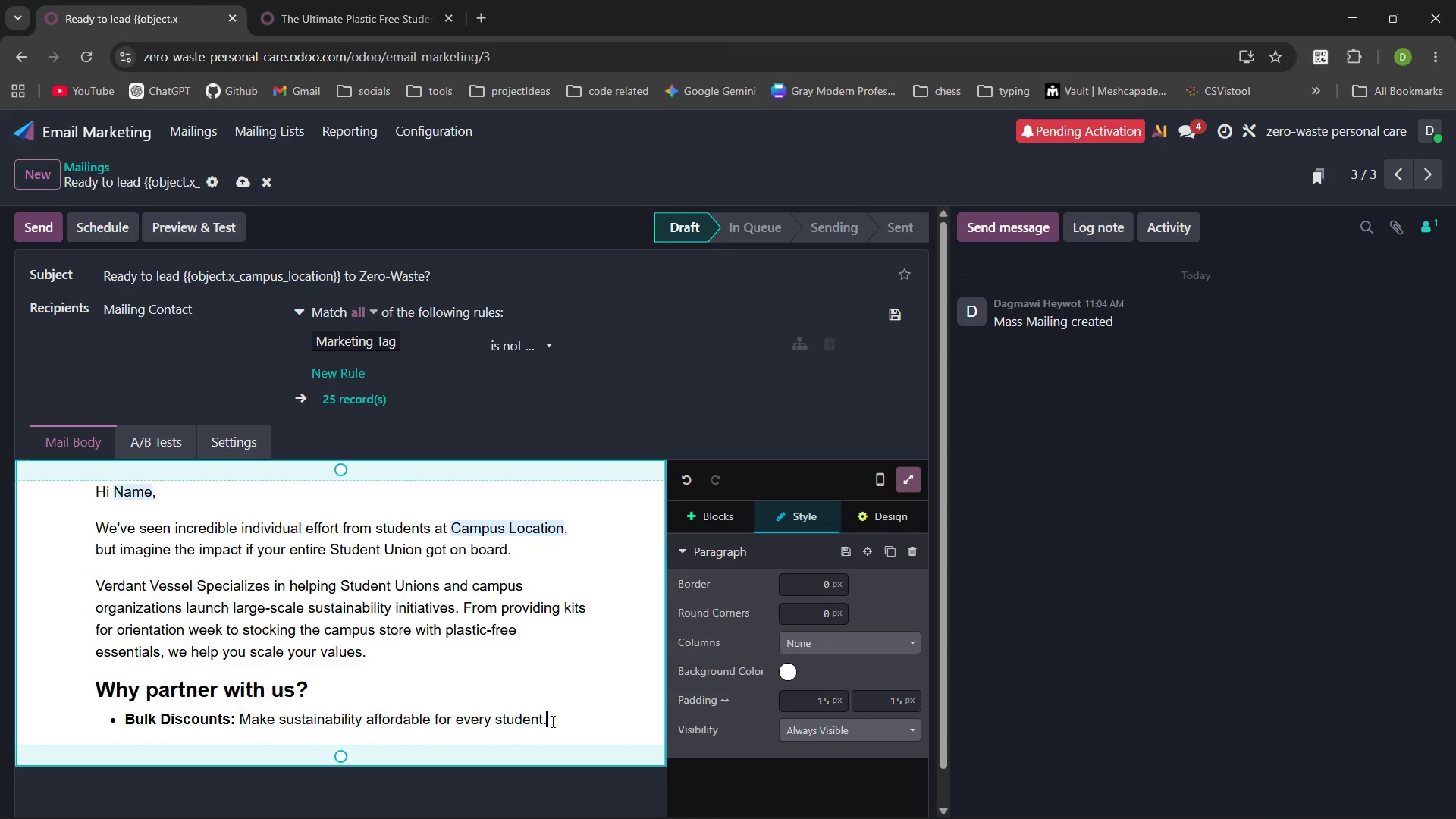 
key(Enter)
 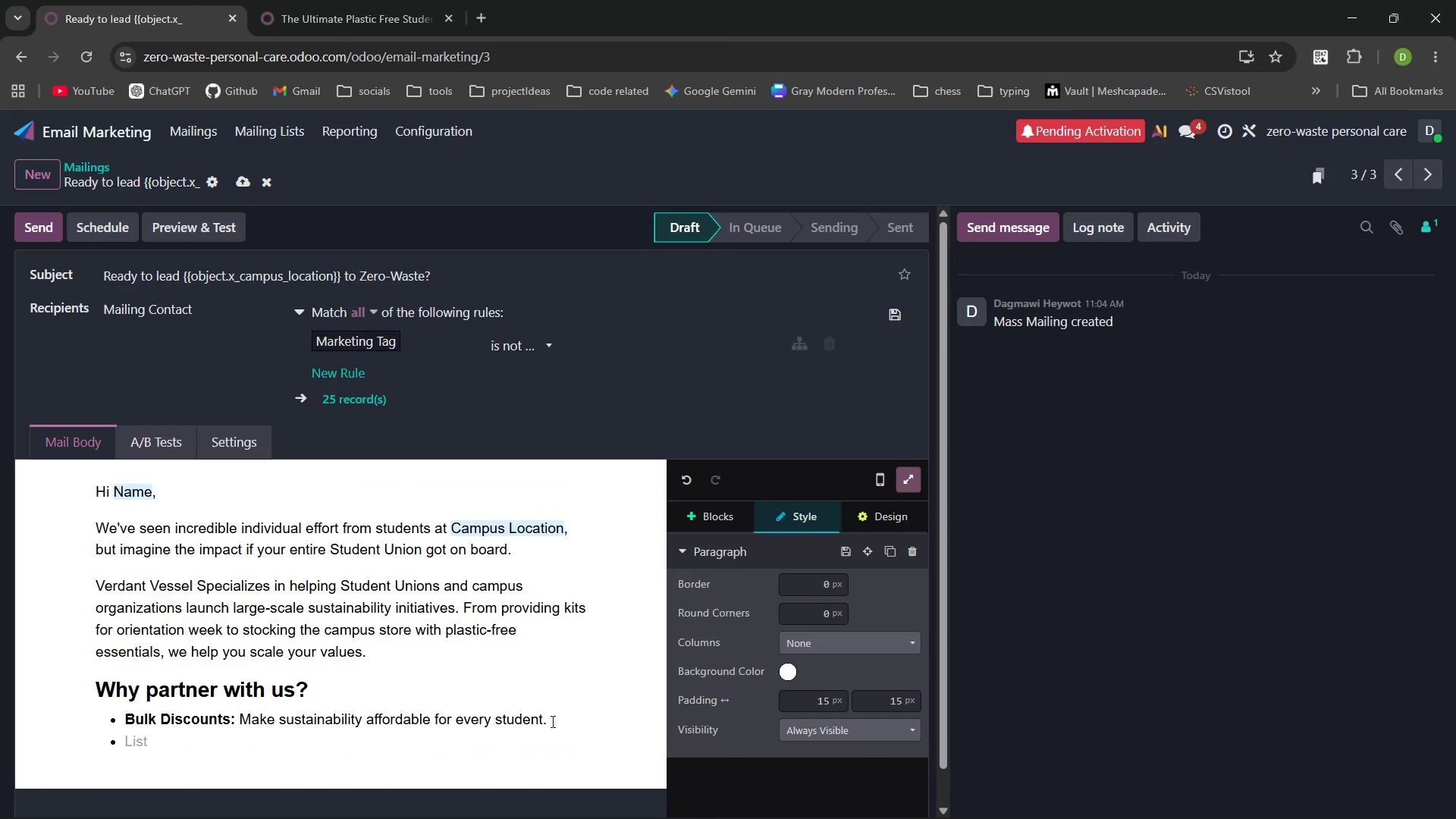 
key(Shift+C)
 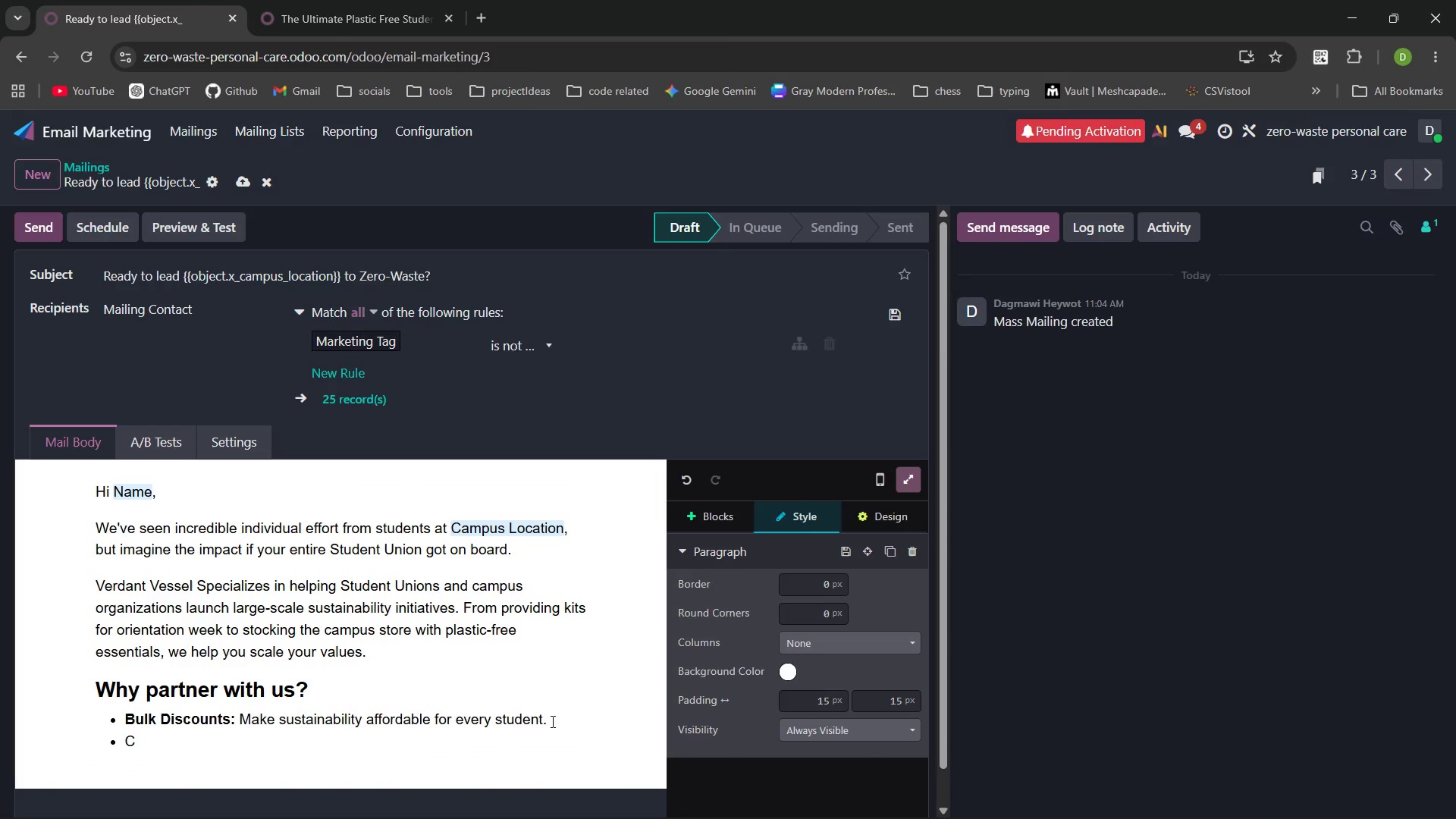 
key(Backspace)
 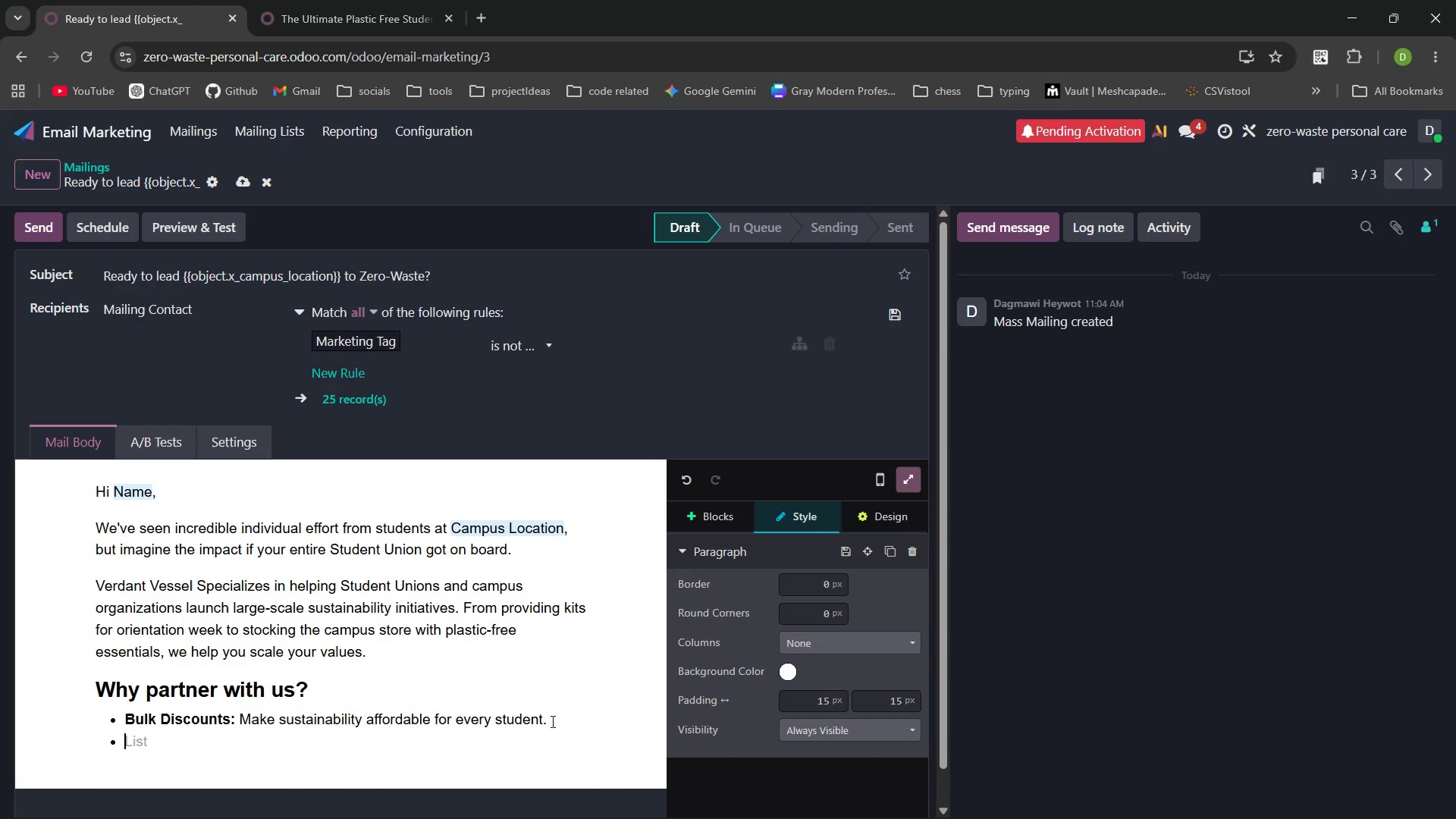 
key(Control+B)
 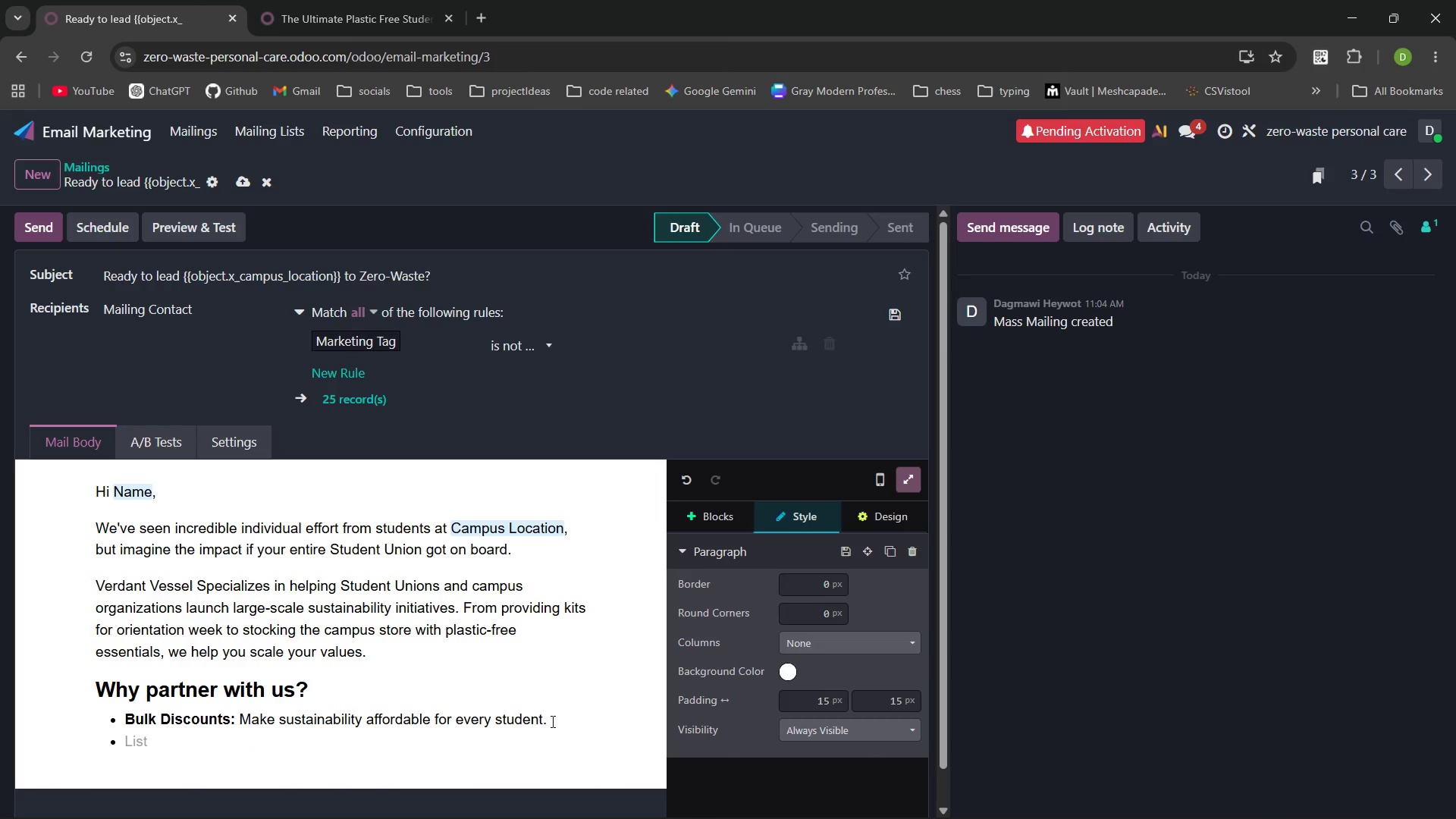 
key(Control+C)
 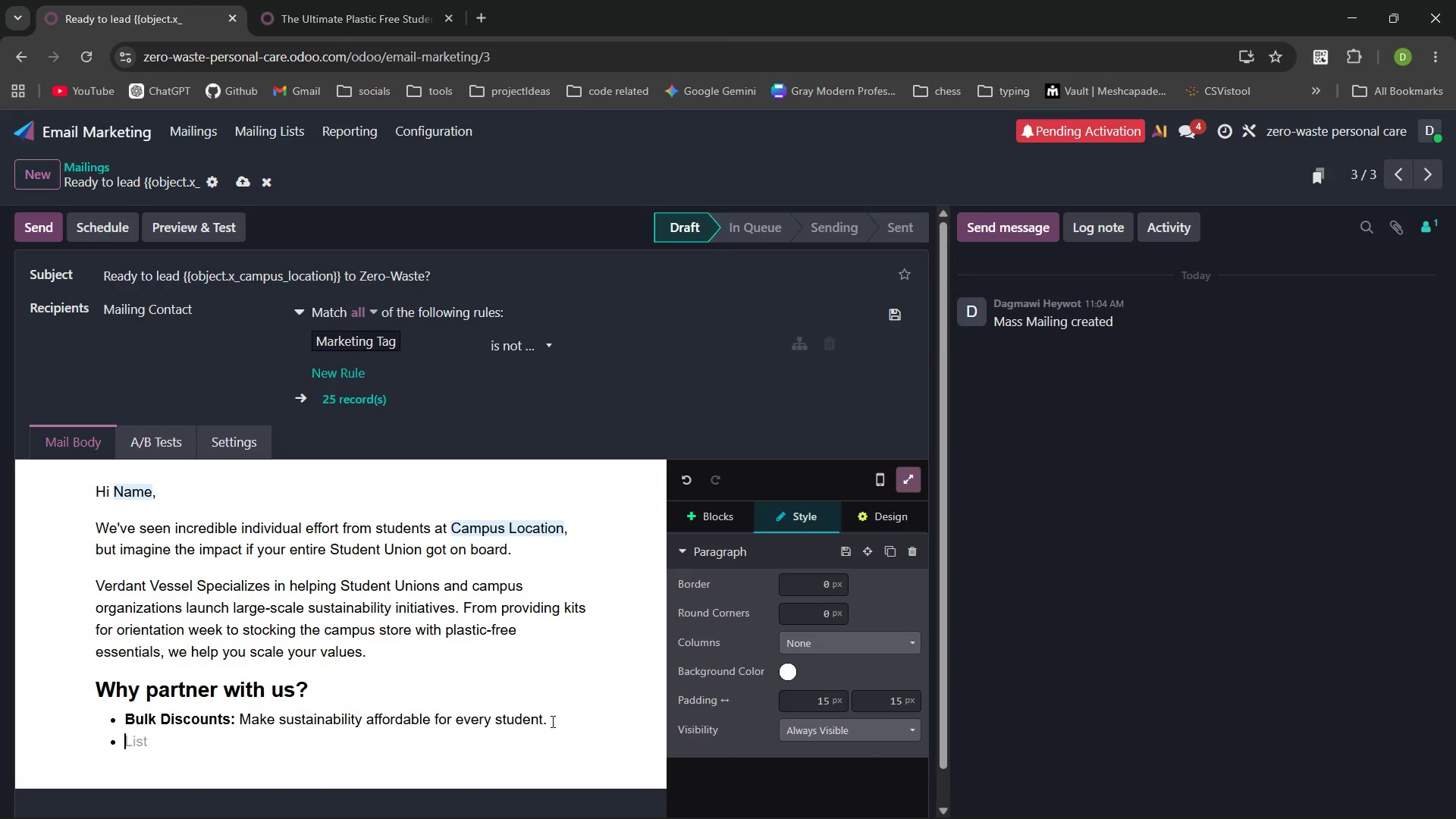 
type(Custom Branding: )
 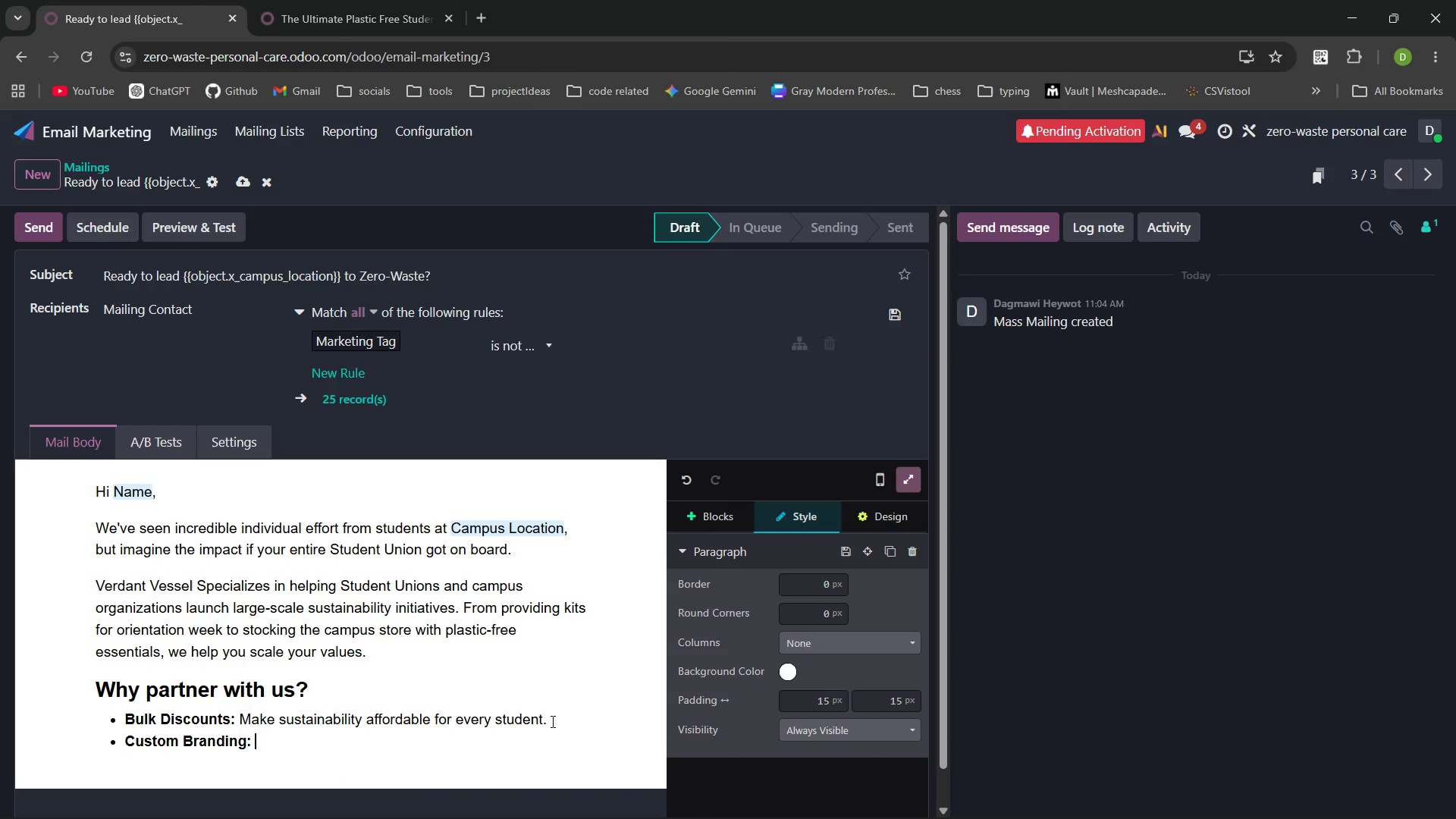 
key(Control+B)
 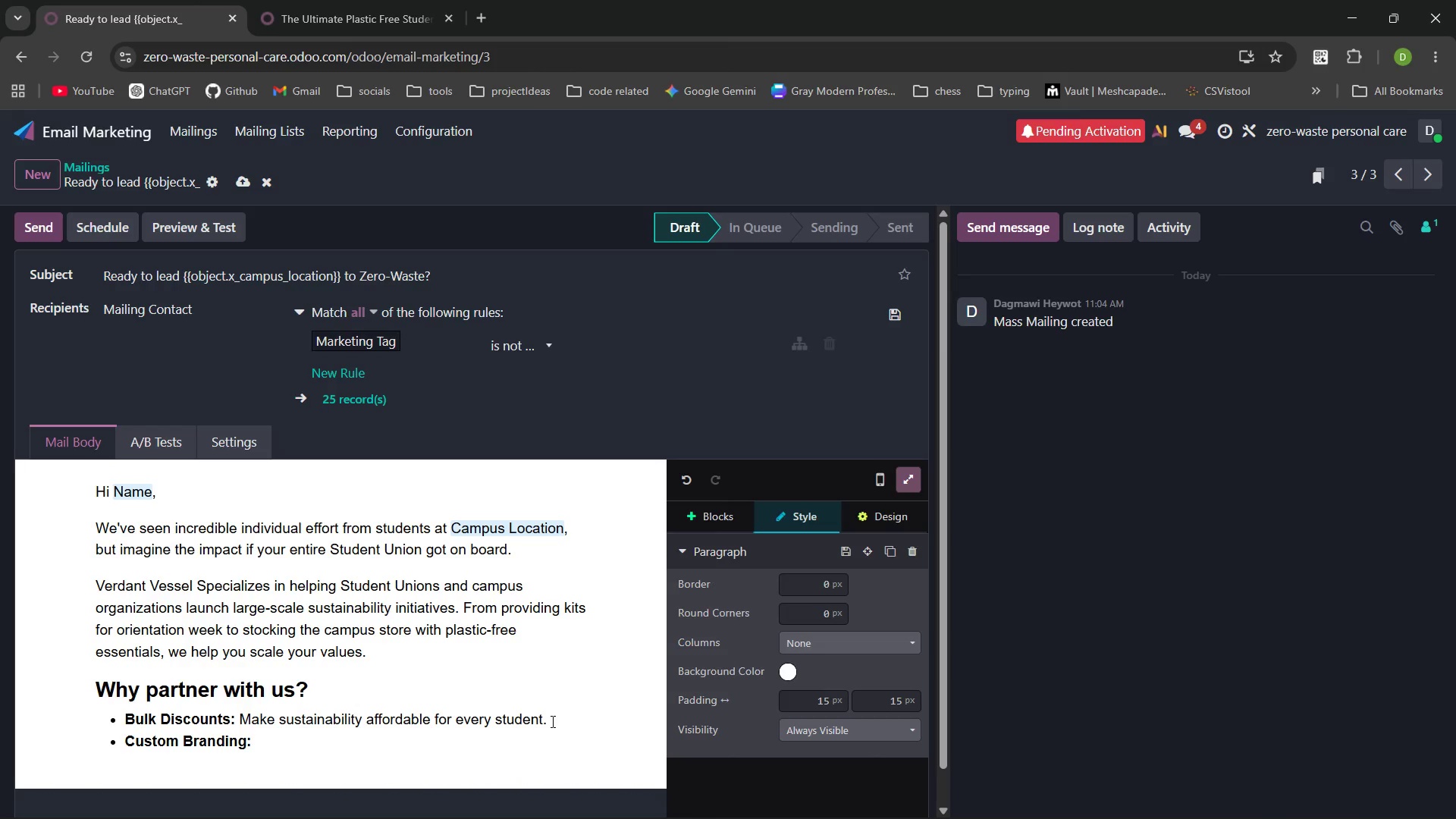 
key(Space)
 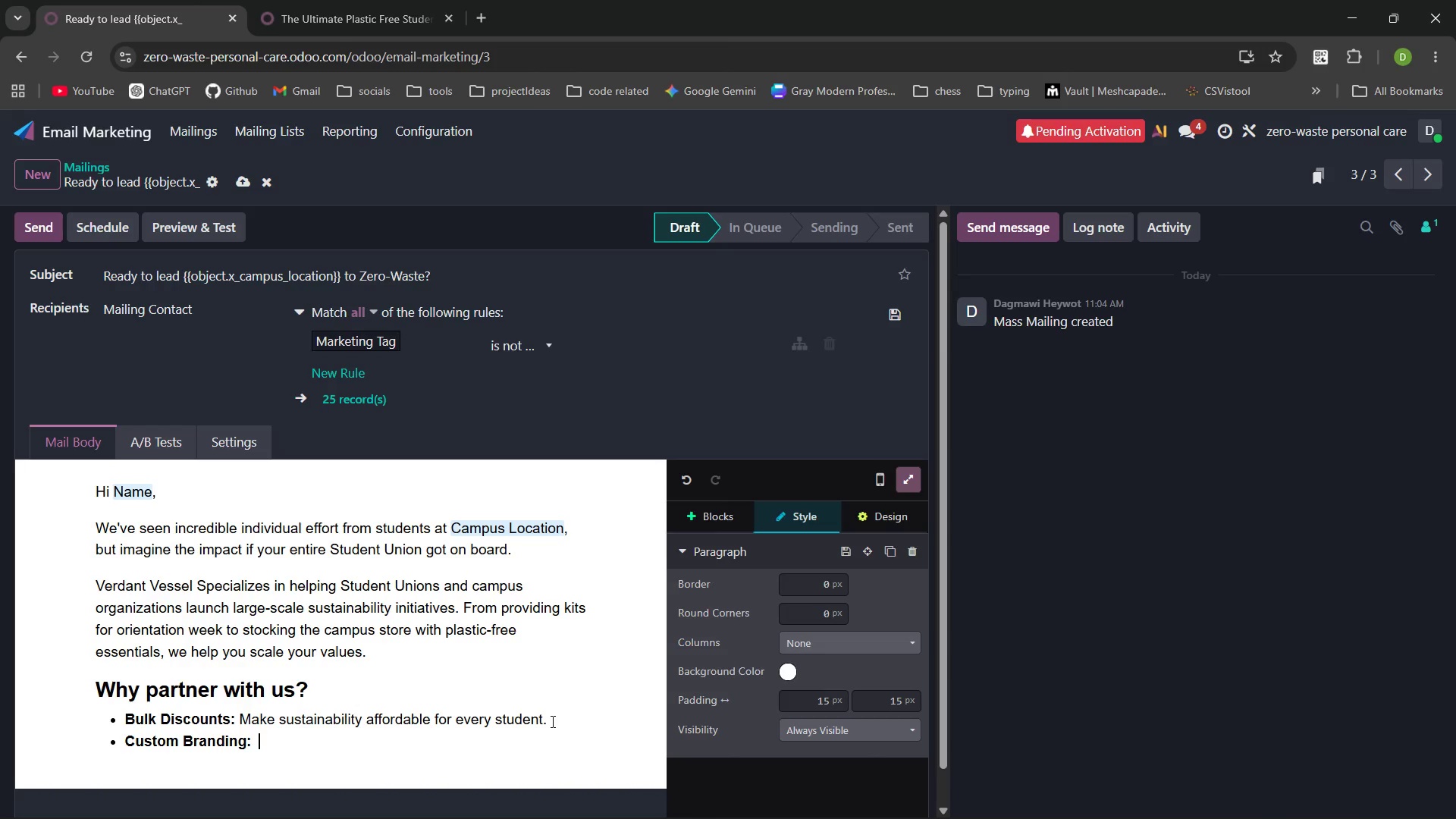 
key(Shift+ShiftLeft)
 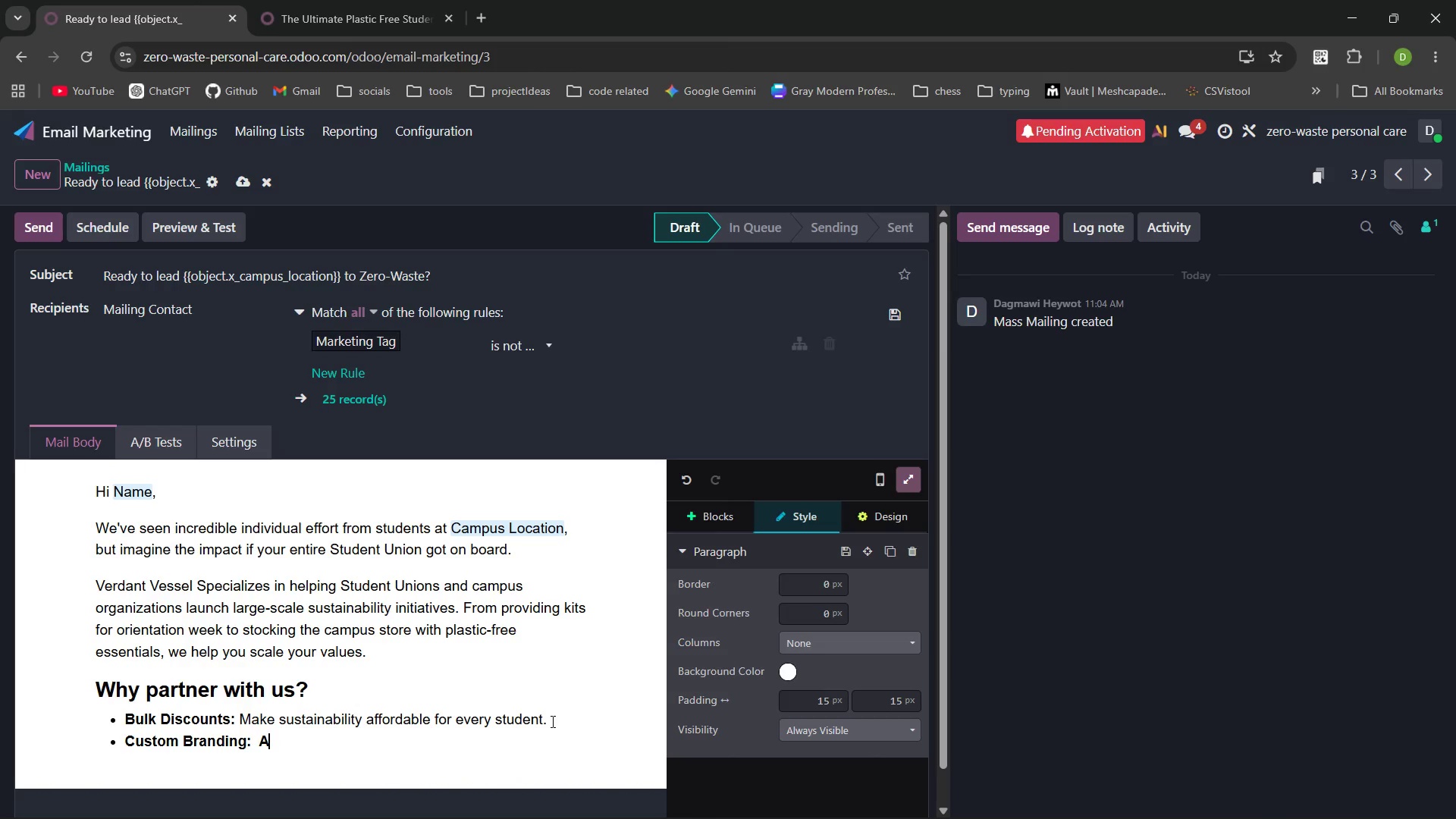 
key(Shift+A)
 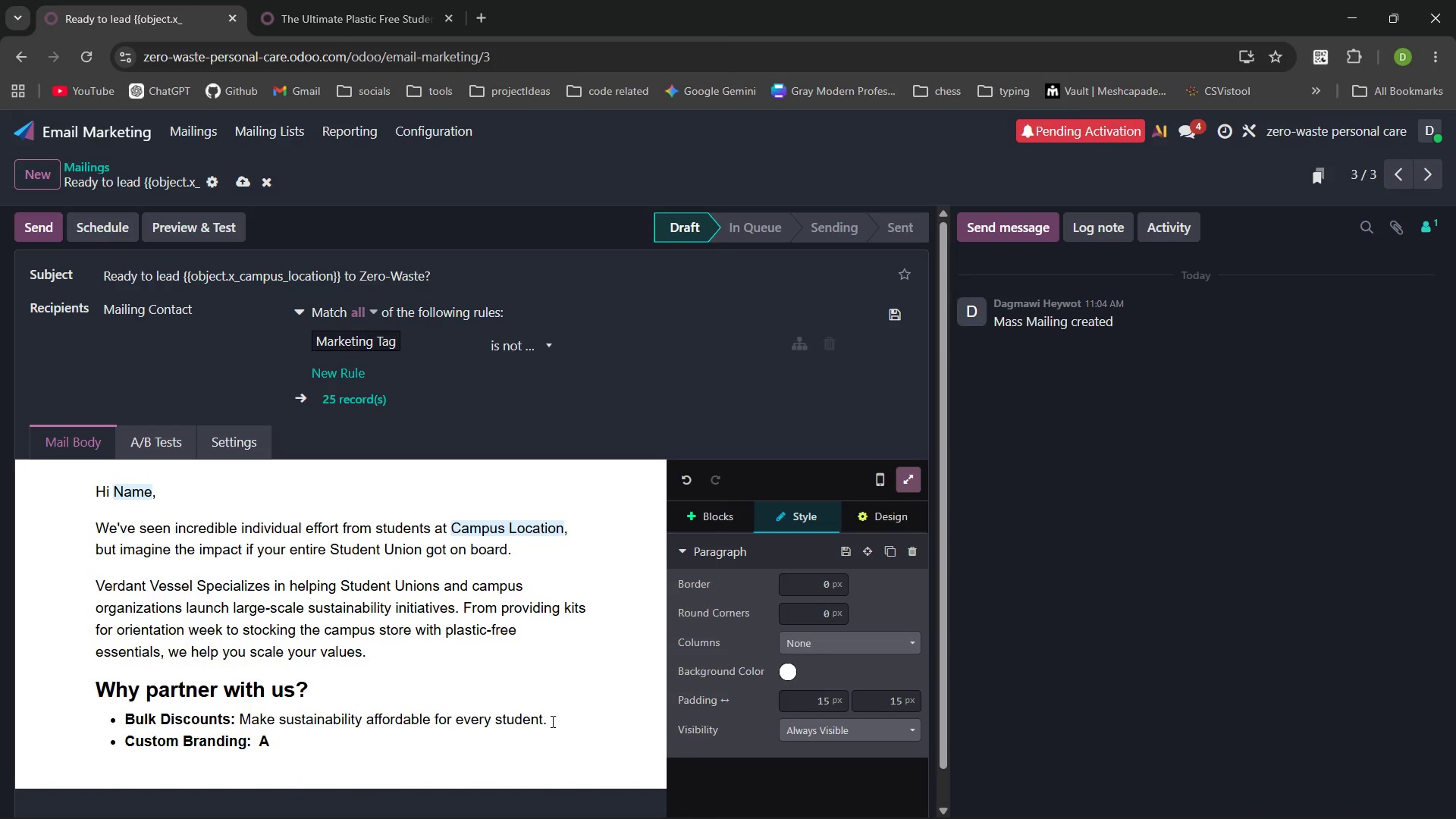 
key(Backspace)
 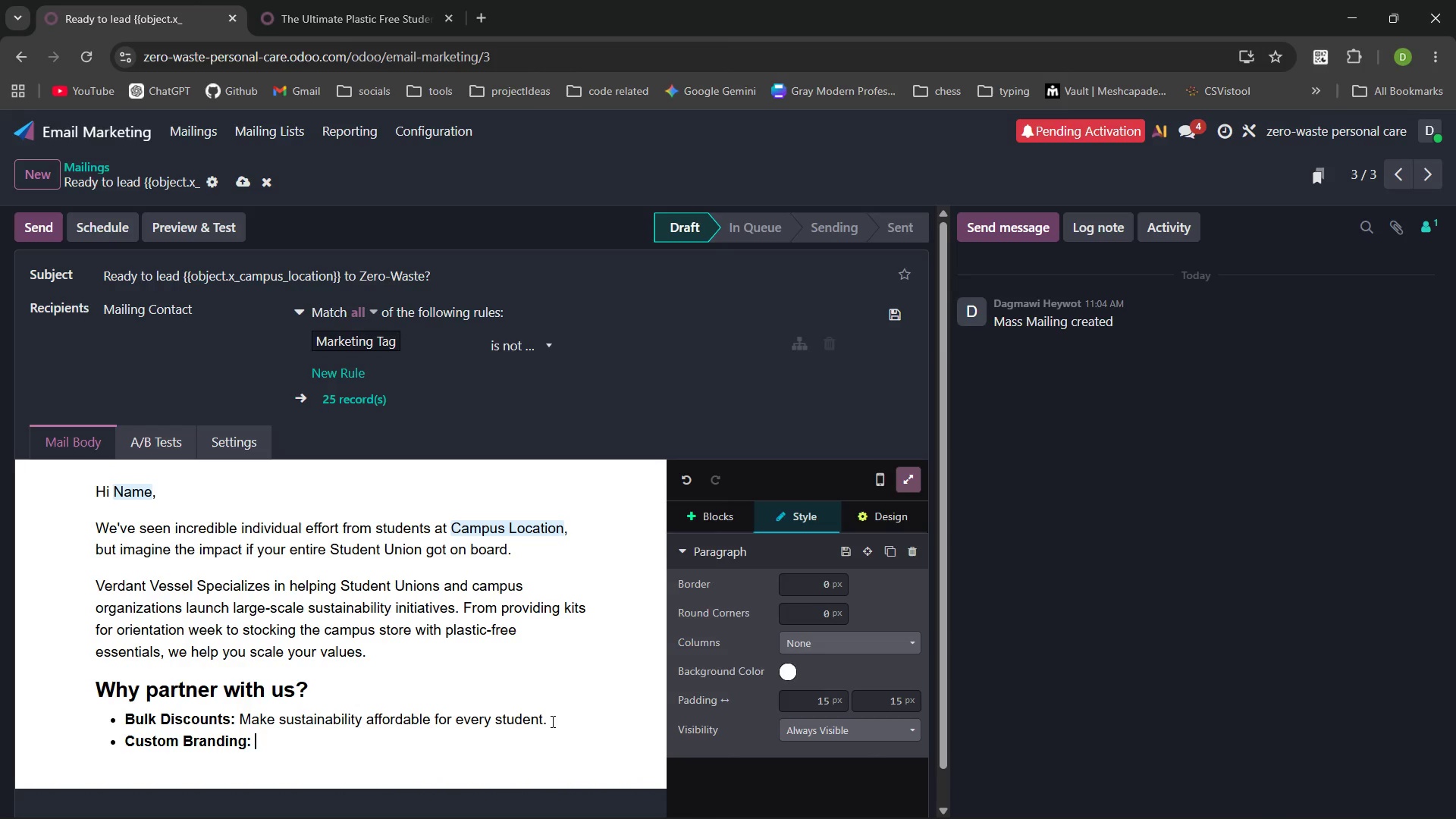 
key(Backspace)
 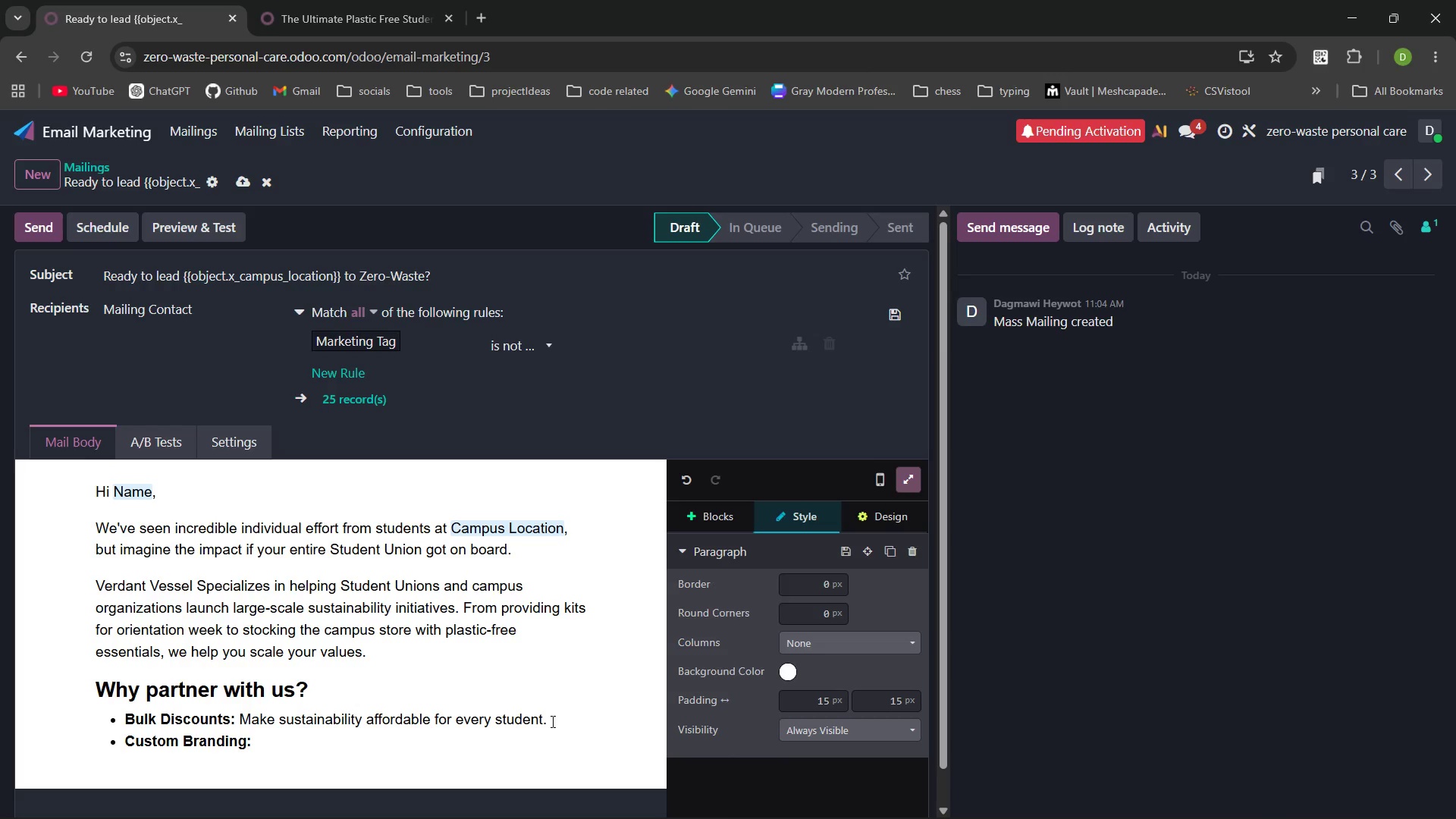 
key(Control+B)
 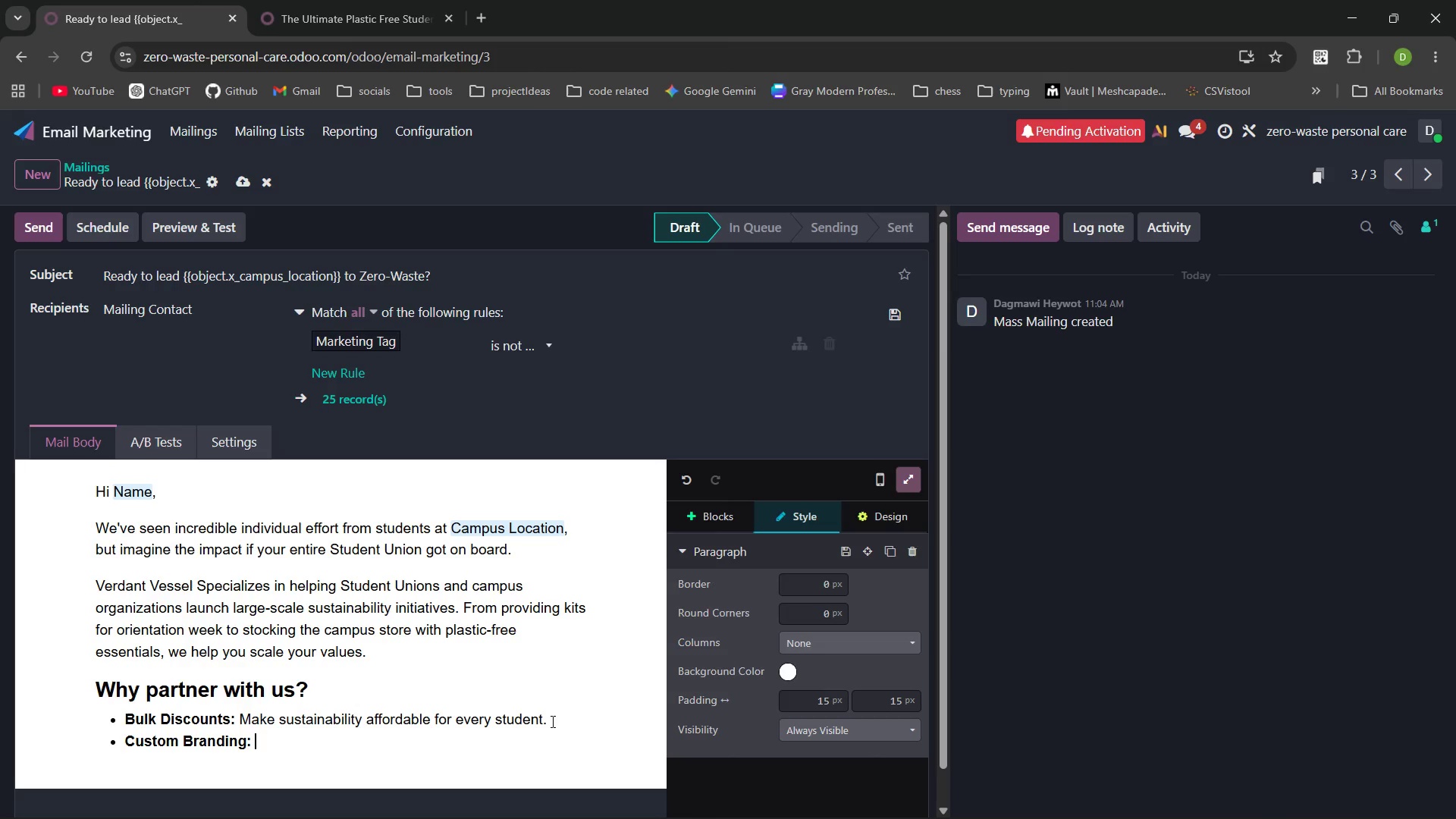 
type(Add your University or V)
key(Backspace)
type(Club log )
key(Backspace)
type(o to our kits.)
 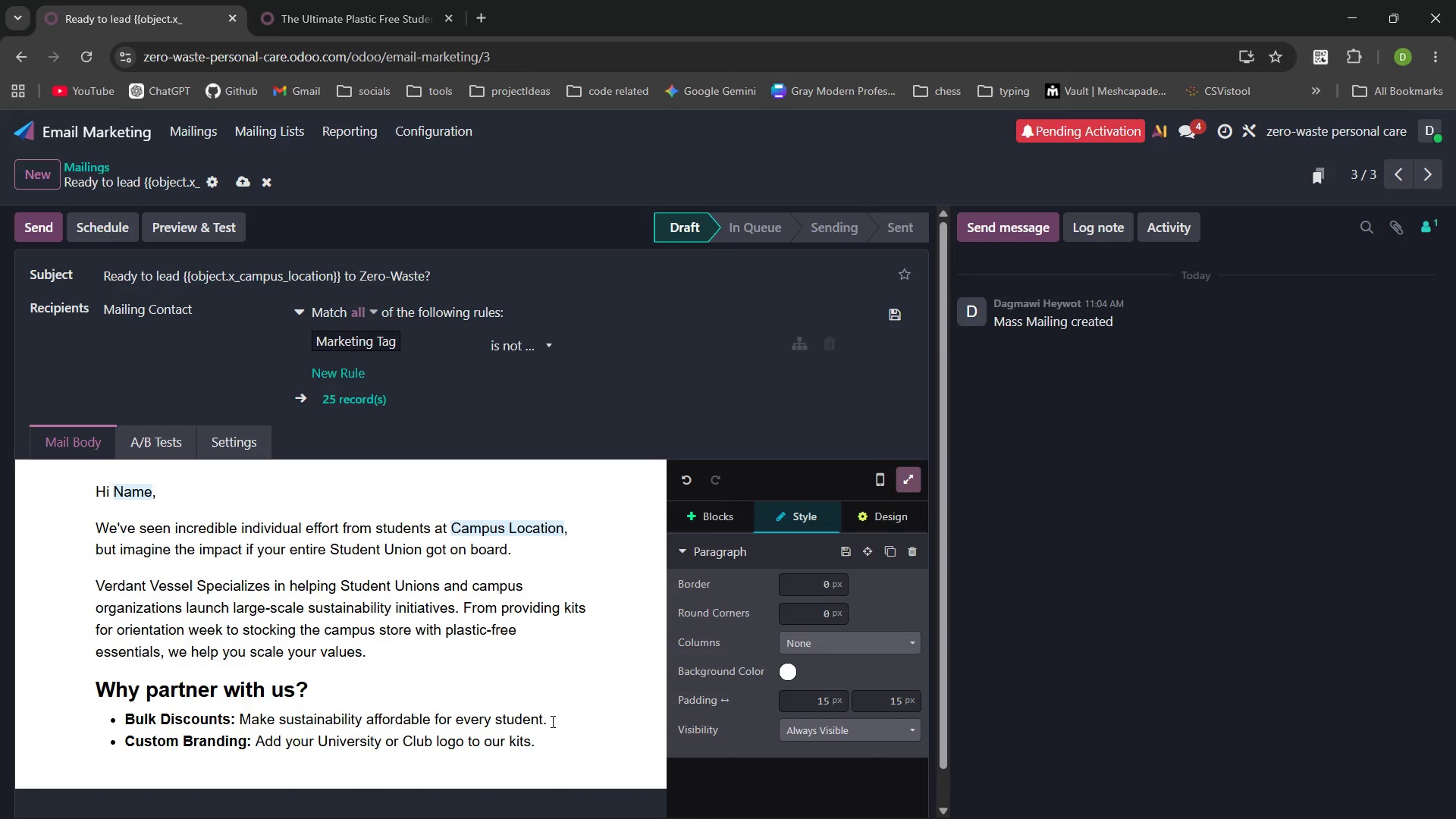 
key(Enter)
 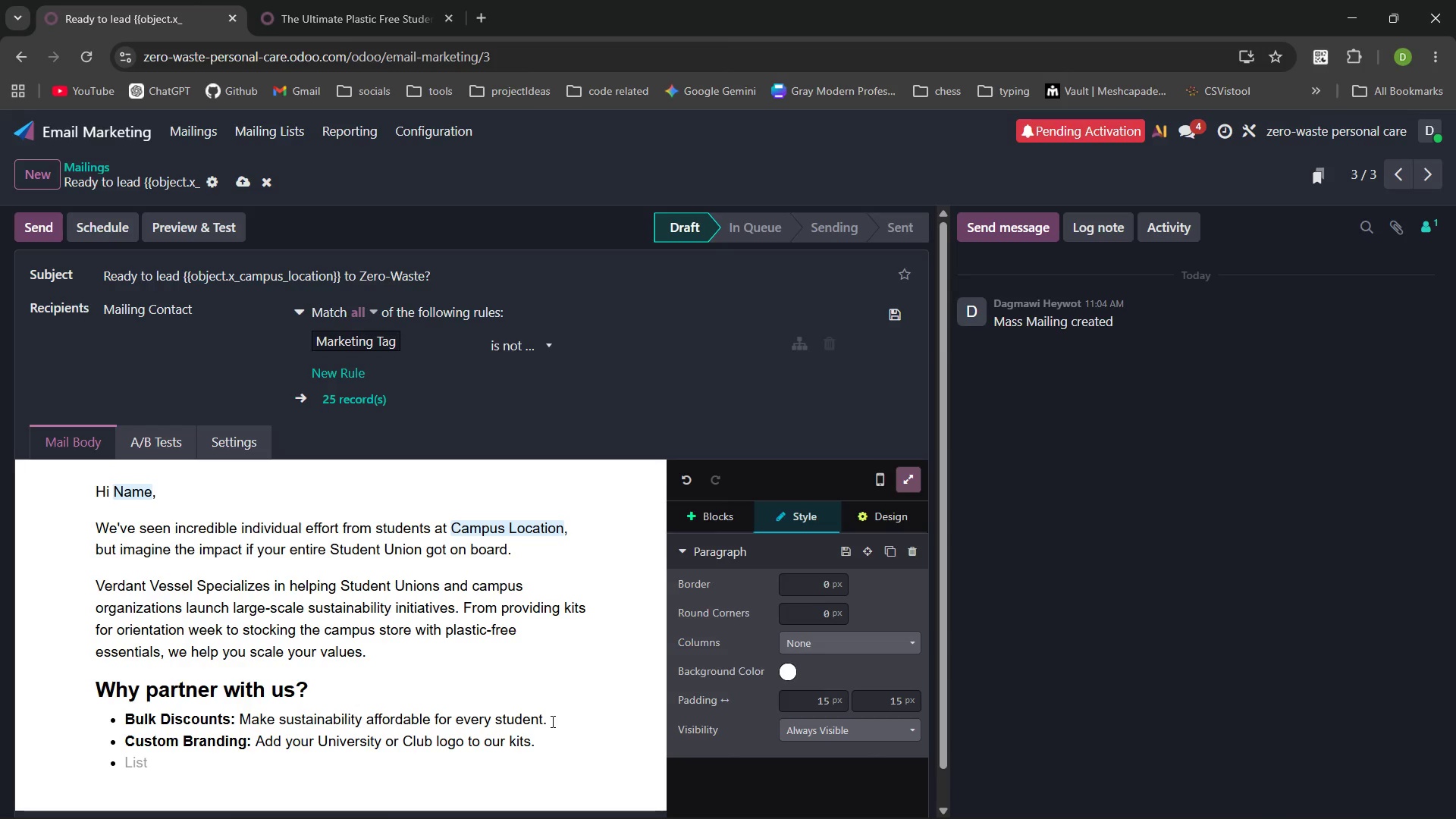 
type(Direct Impact:)
 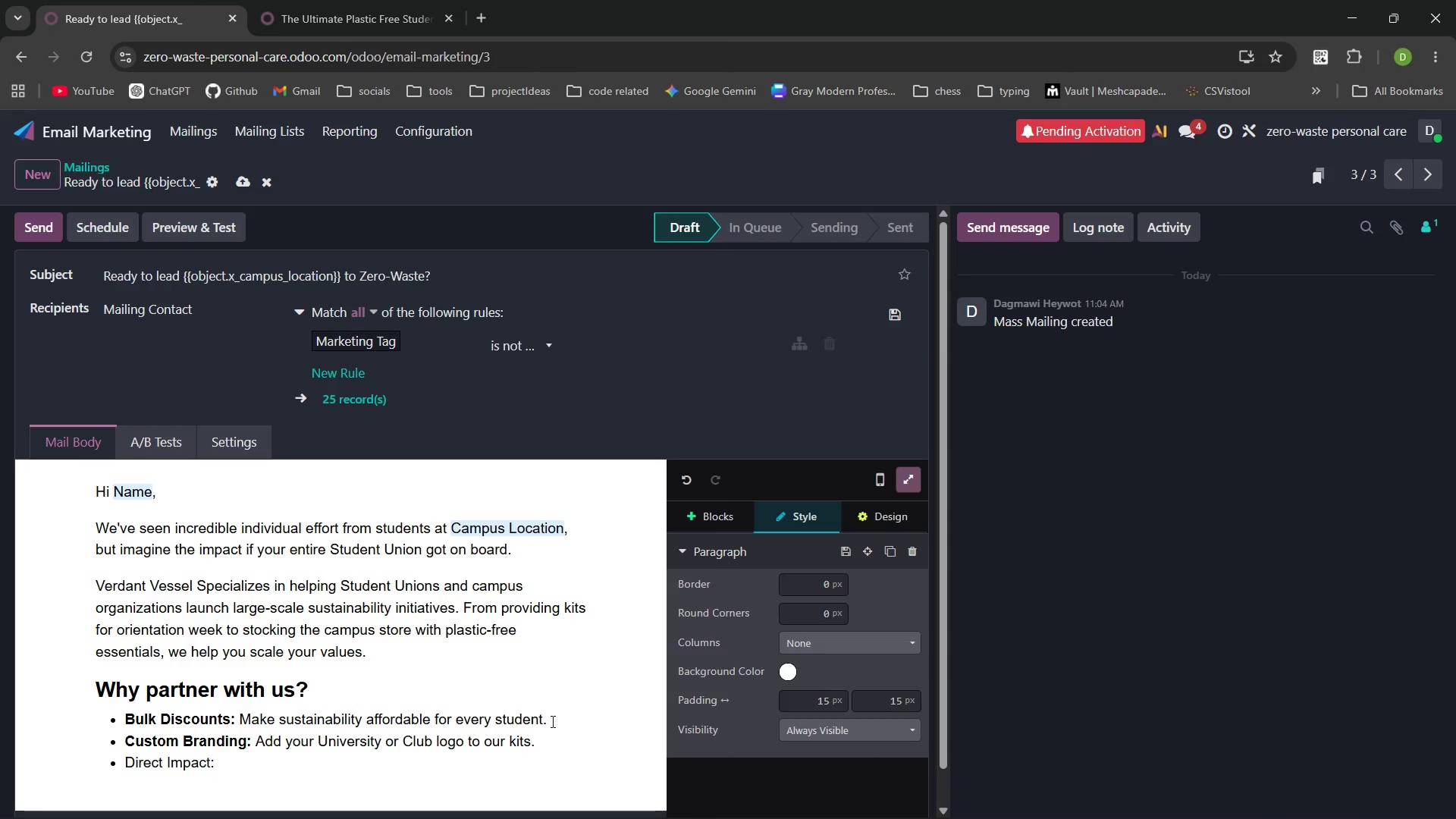 
hold_key(key=ControlLeft, duration=0.86)
 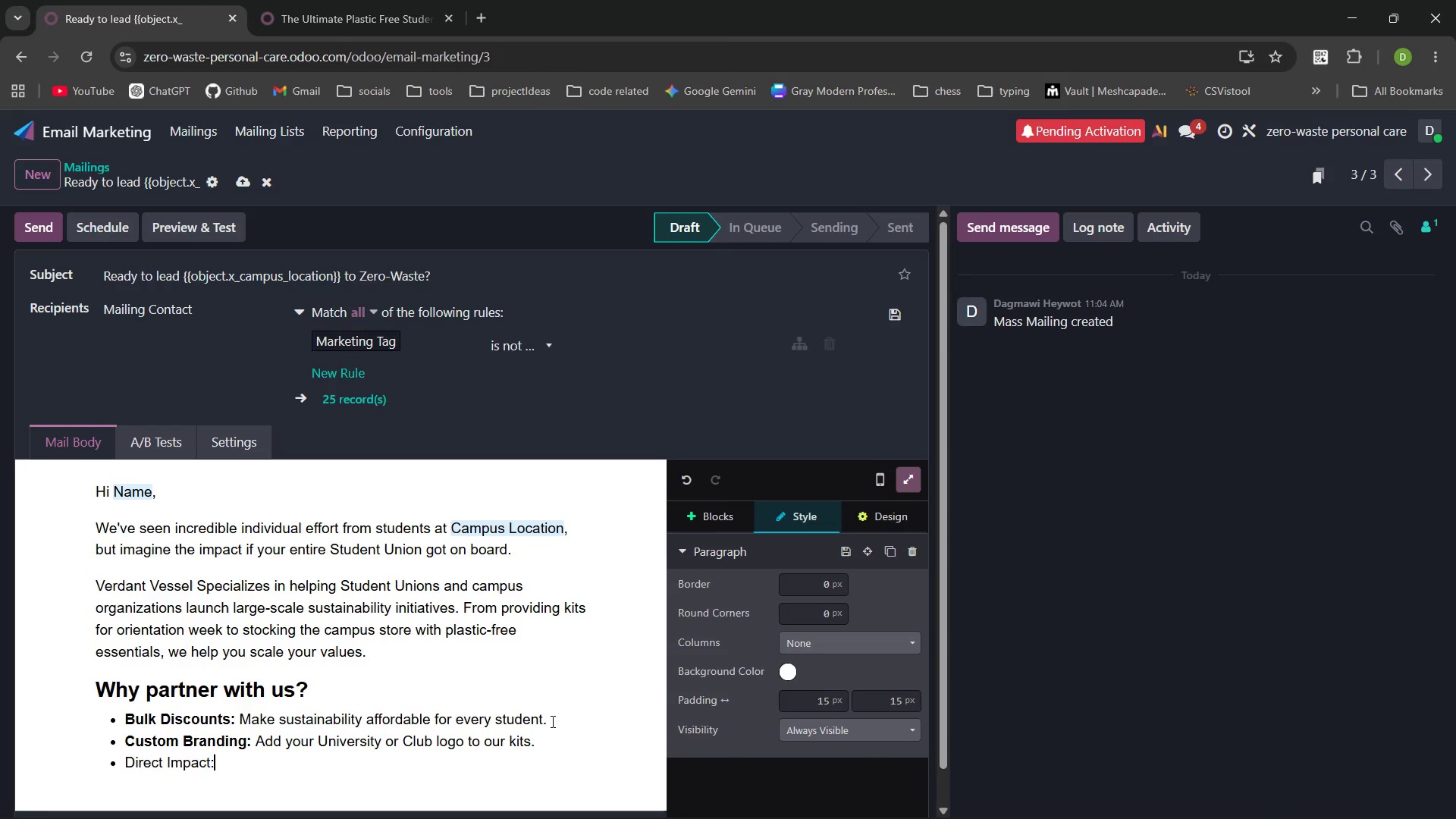 
key(Control+Shift+ArrowLeft)
 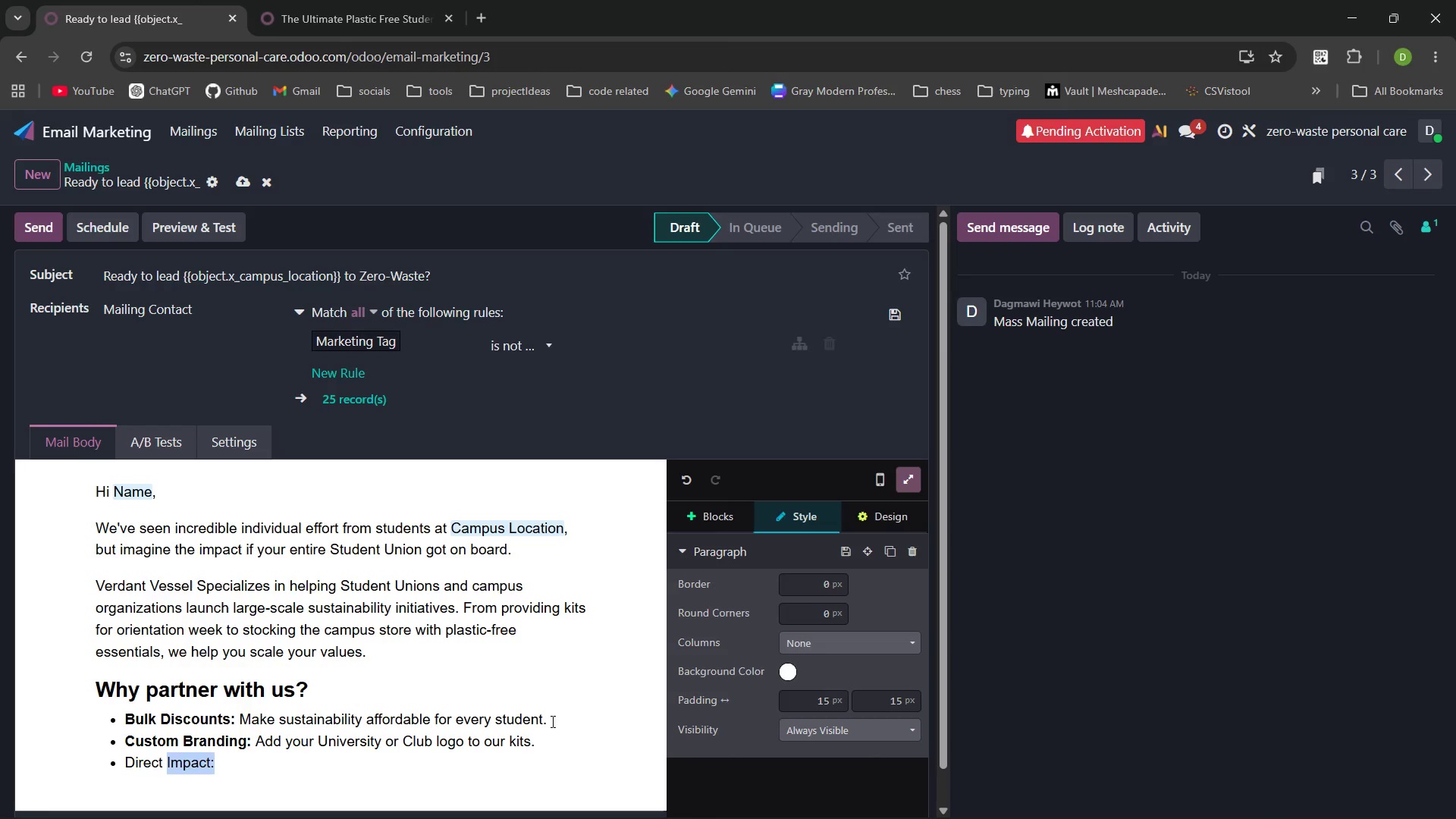 
key(Control+Shift+ArrowLeft)
 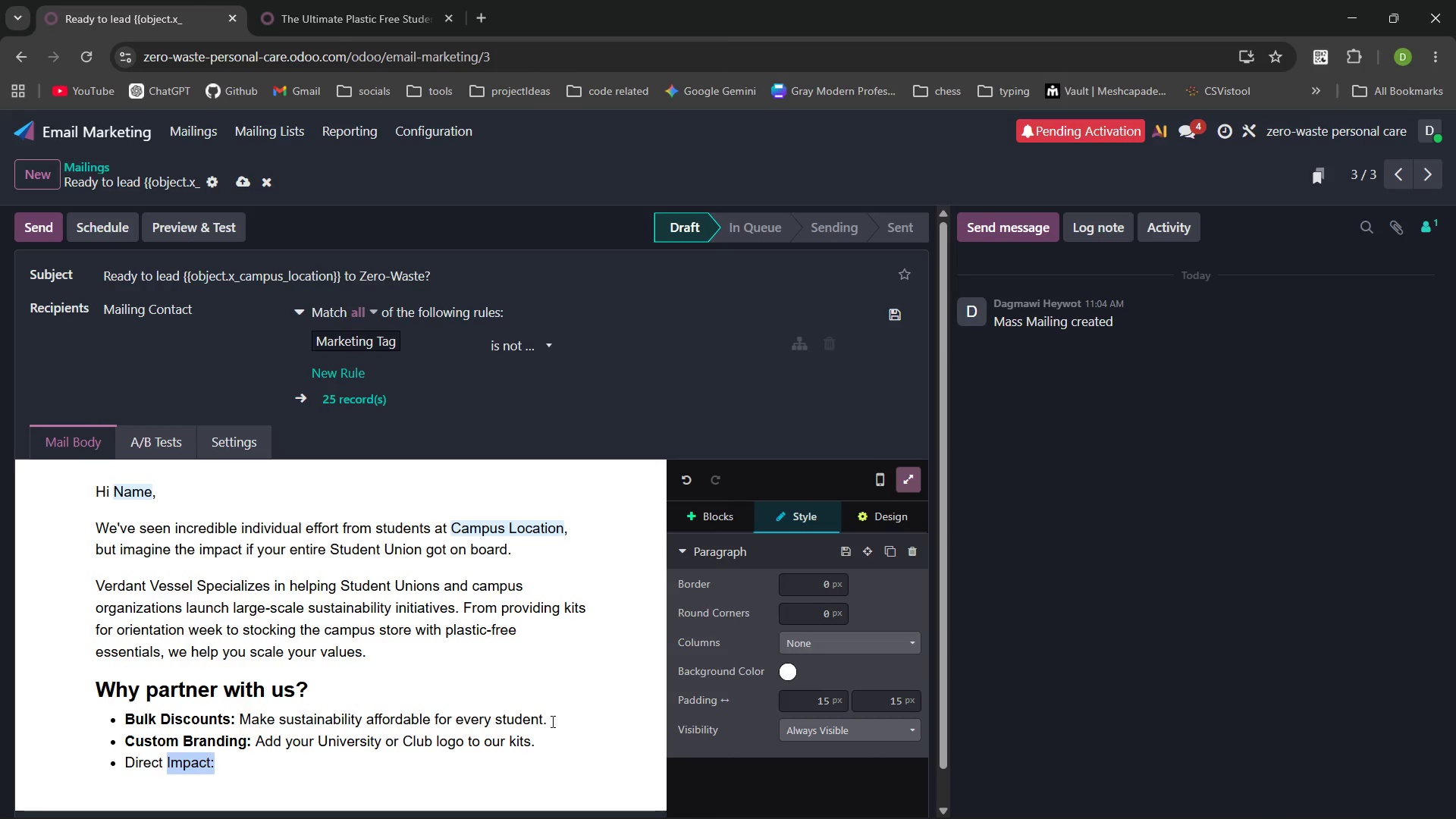 
key(Control+Shift+ArrowLeft)
 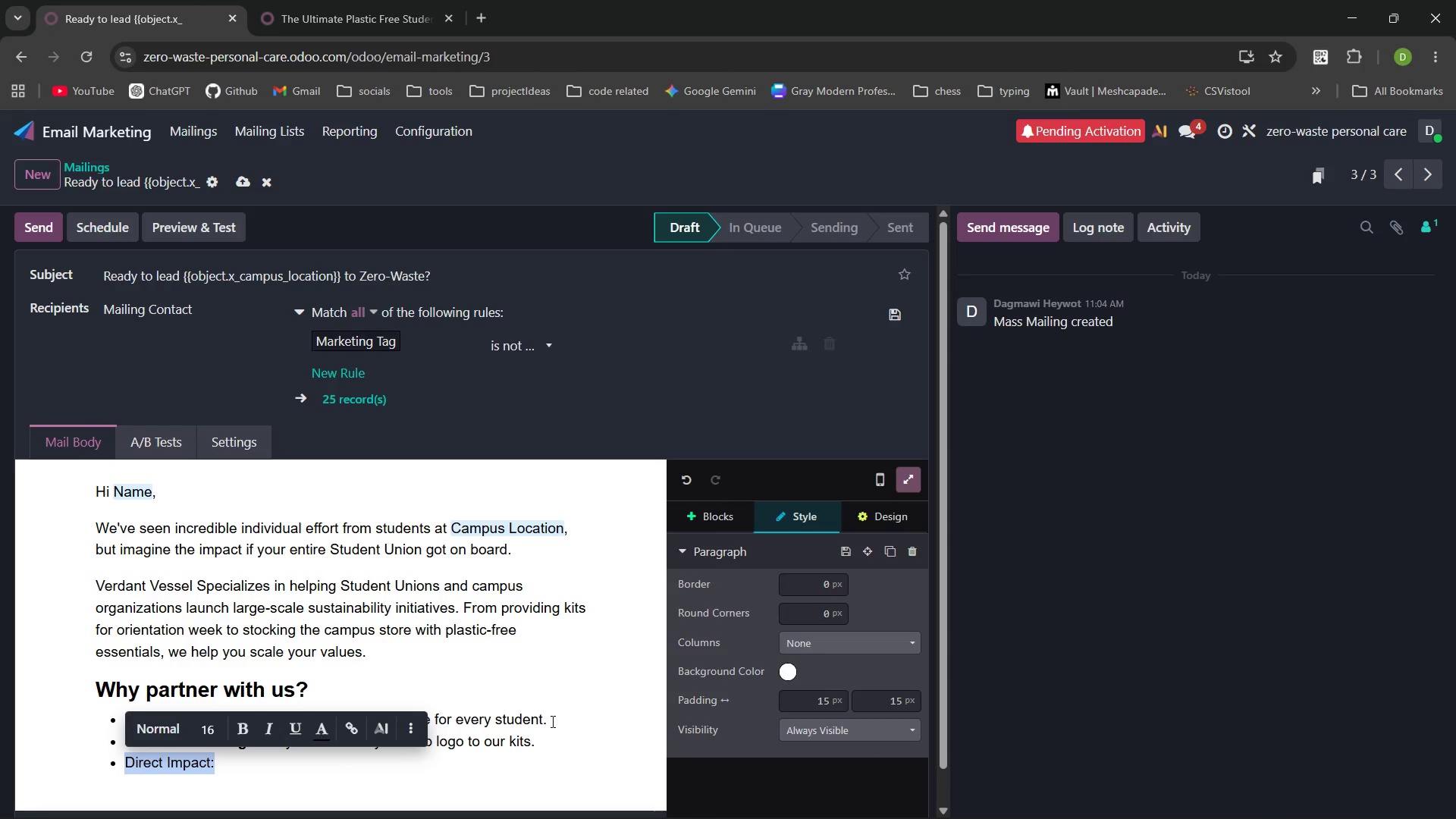 
key(Control+B)
 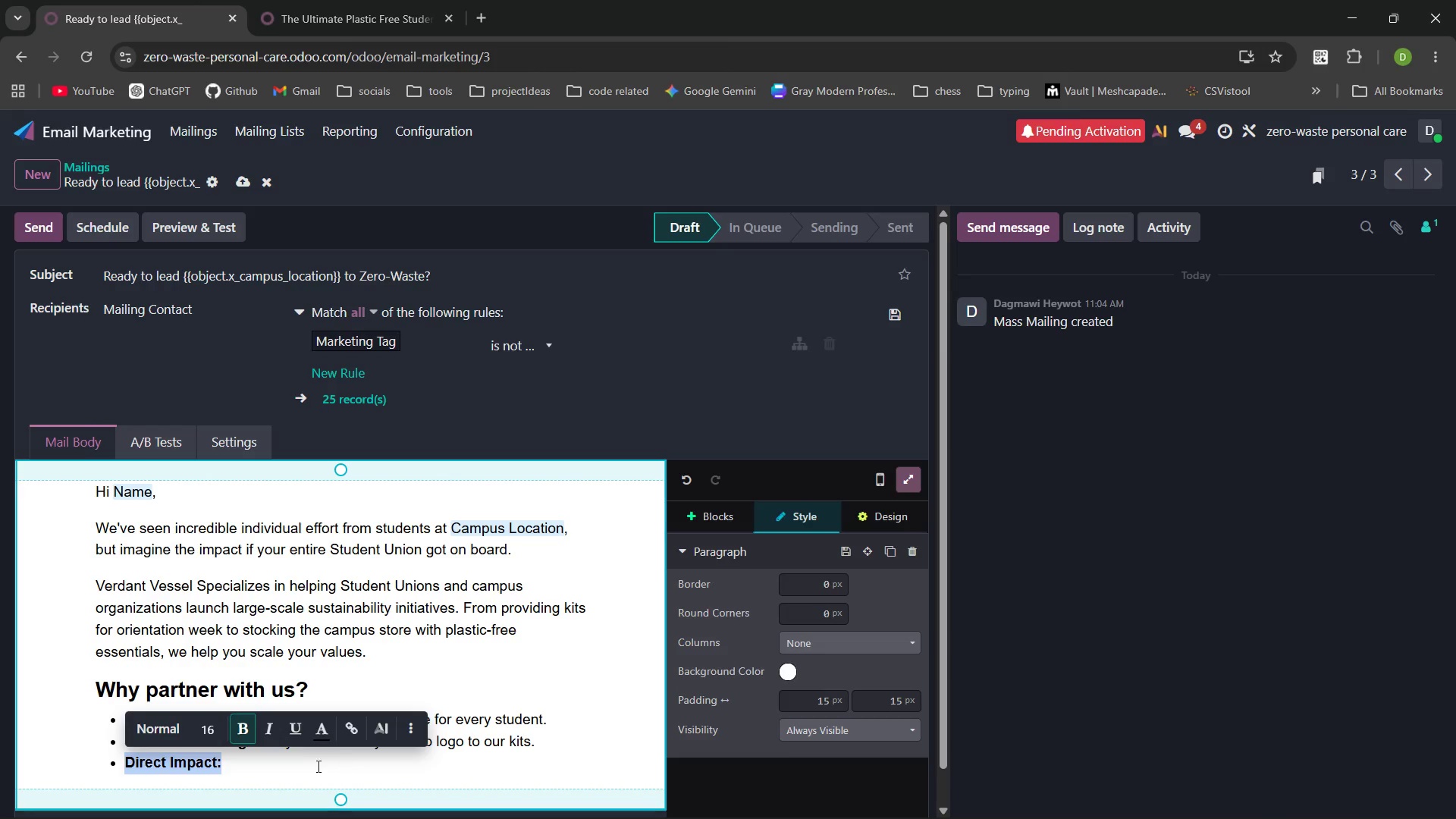 
left_click([287, 766])
 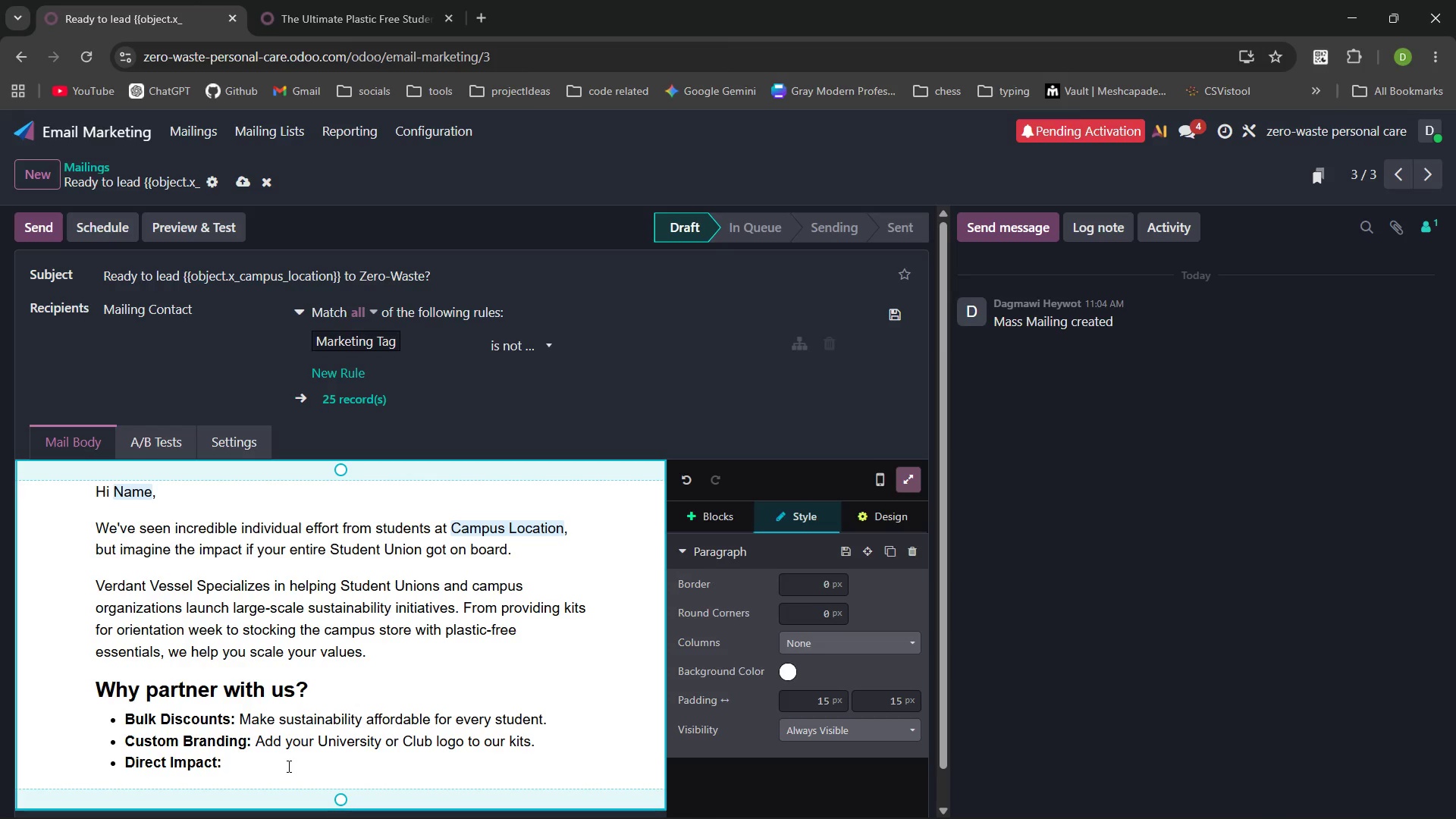 
key(Space)
 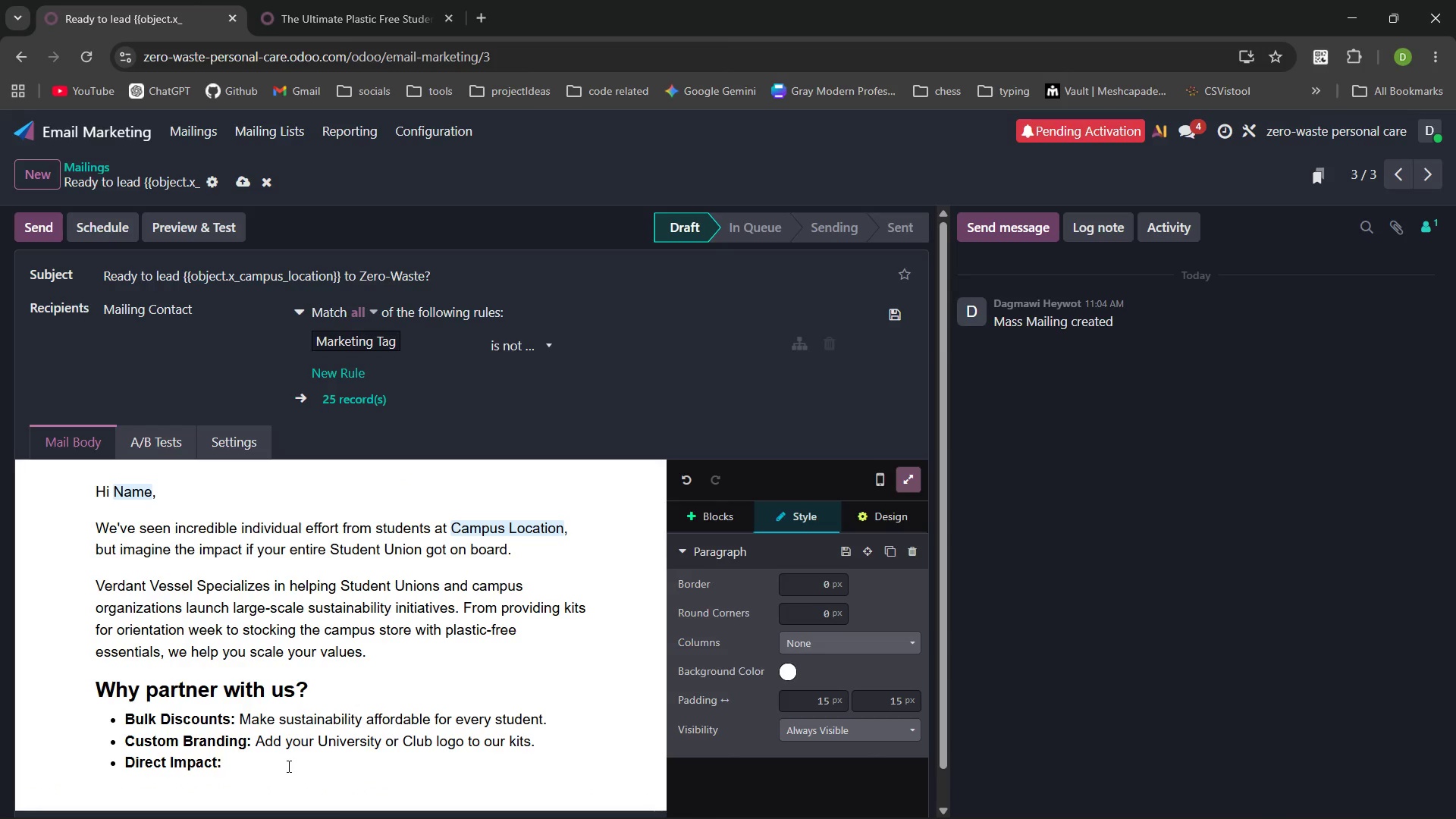 
key(Control+B)
 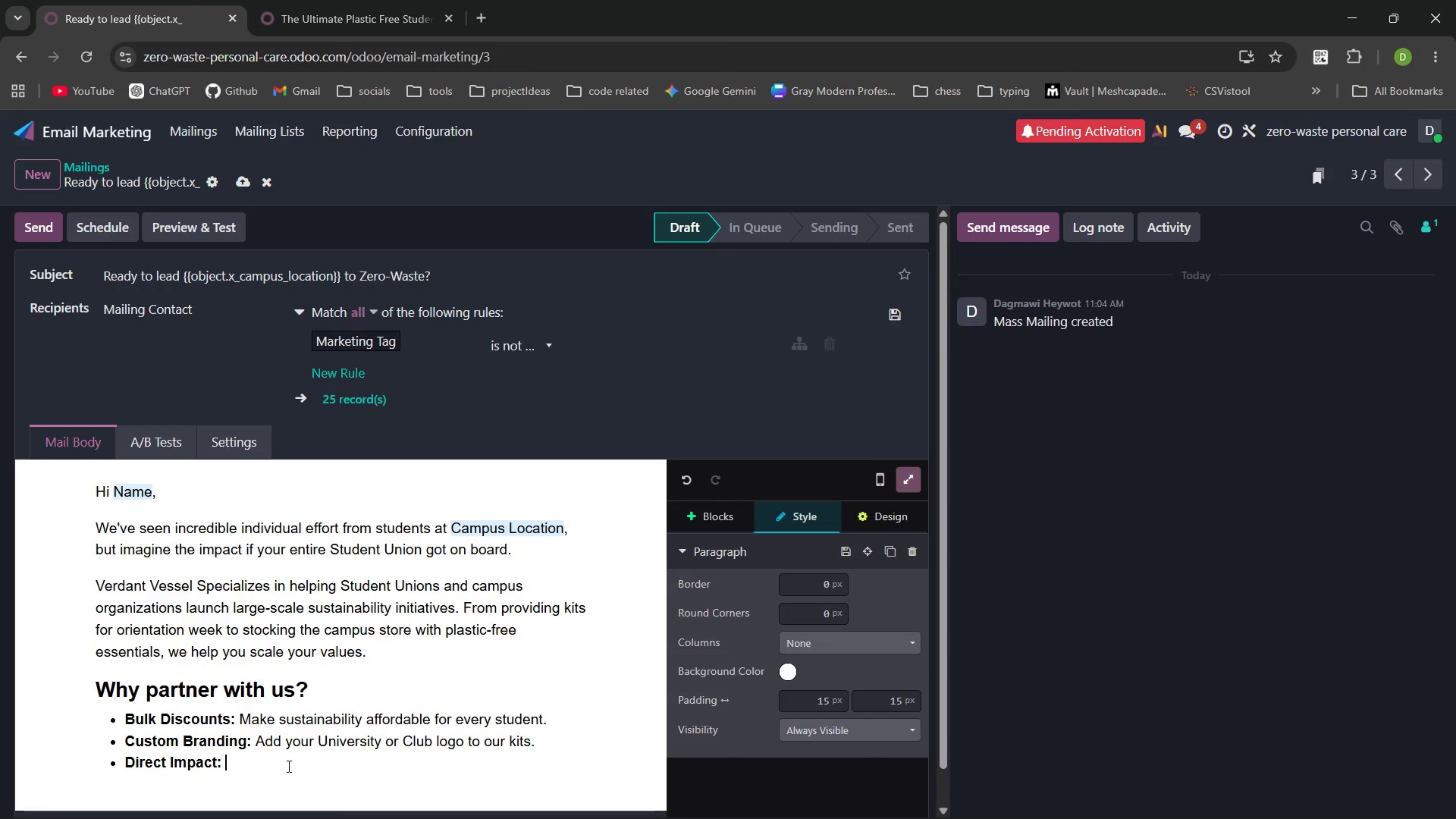 
type(Track exactly how many pounds of plastic your campus diverts from landr)
key(Backspace)
type(fills.)
 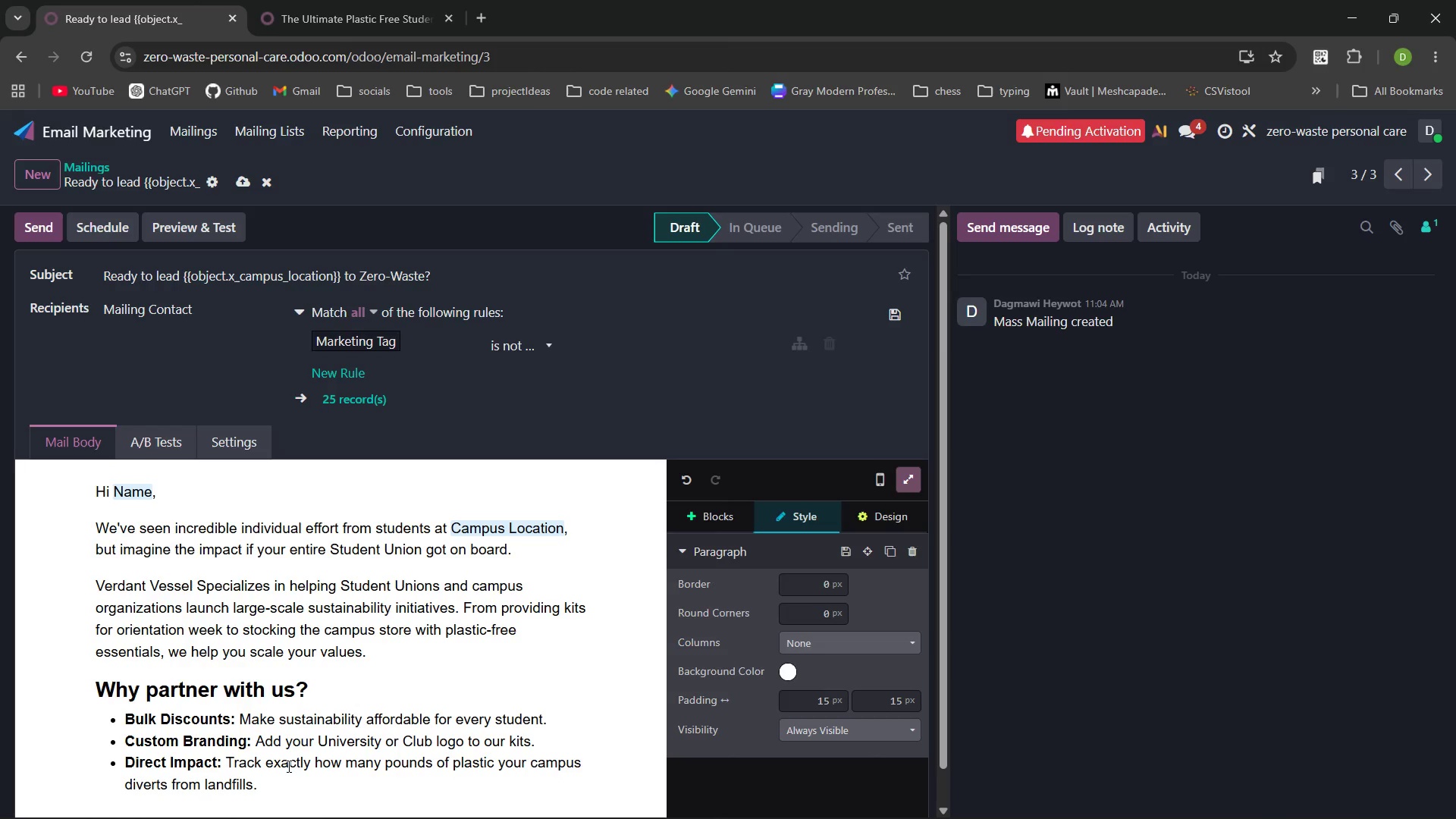 
wait(5.06)
 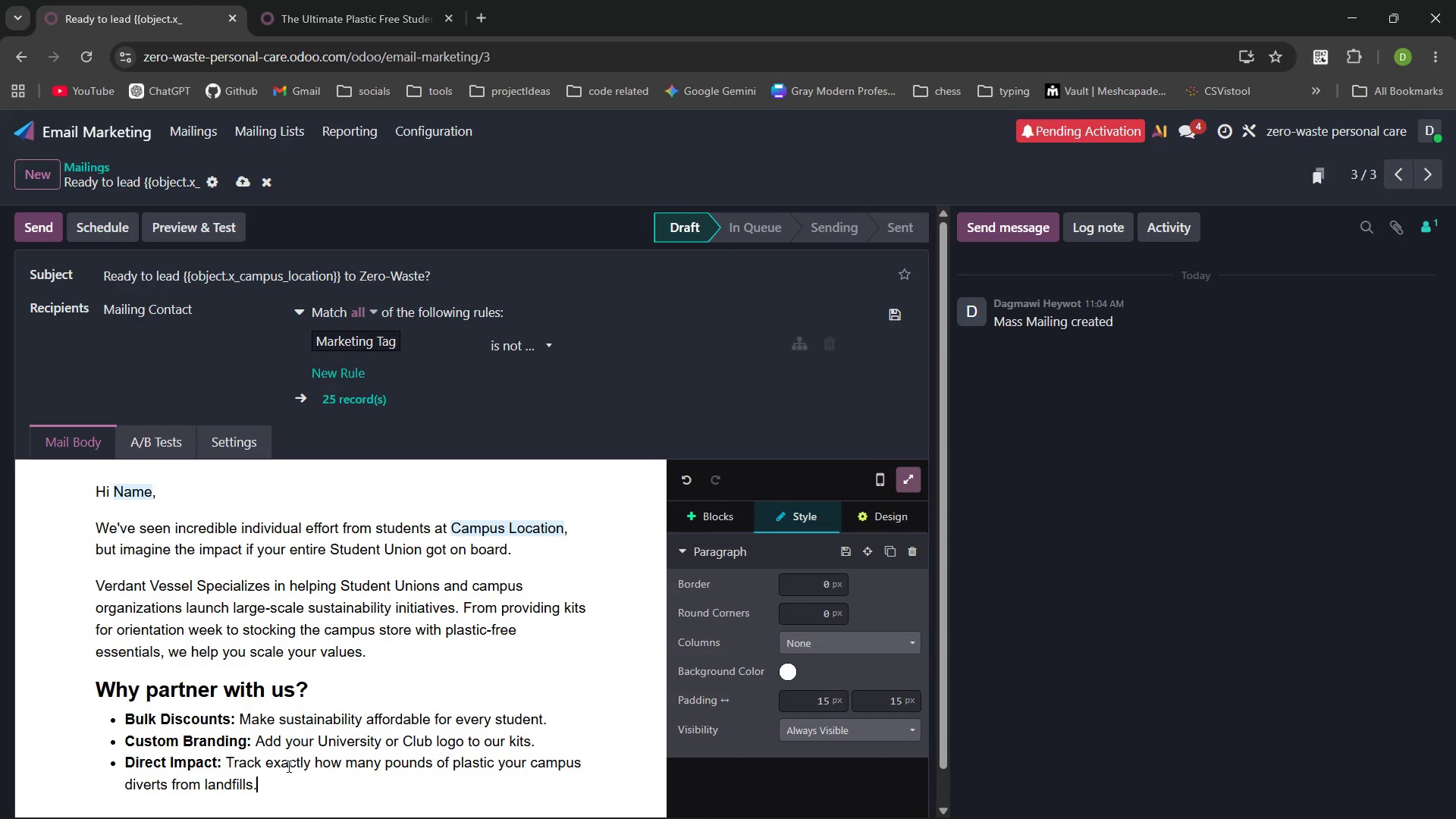 
key(Enter)
 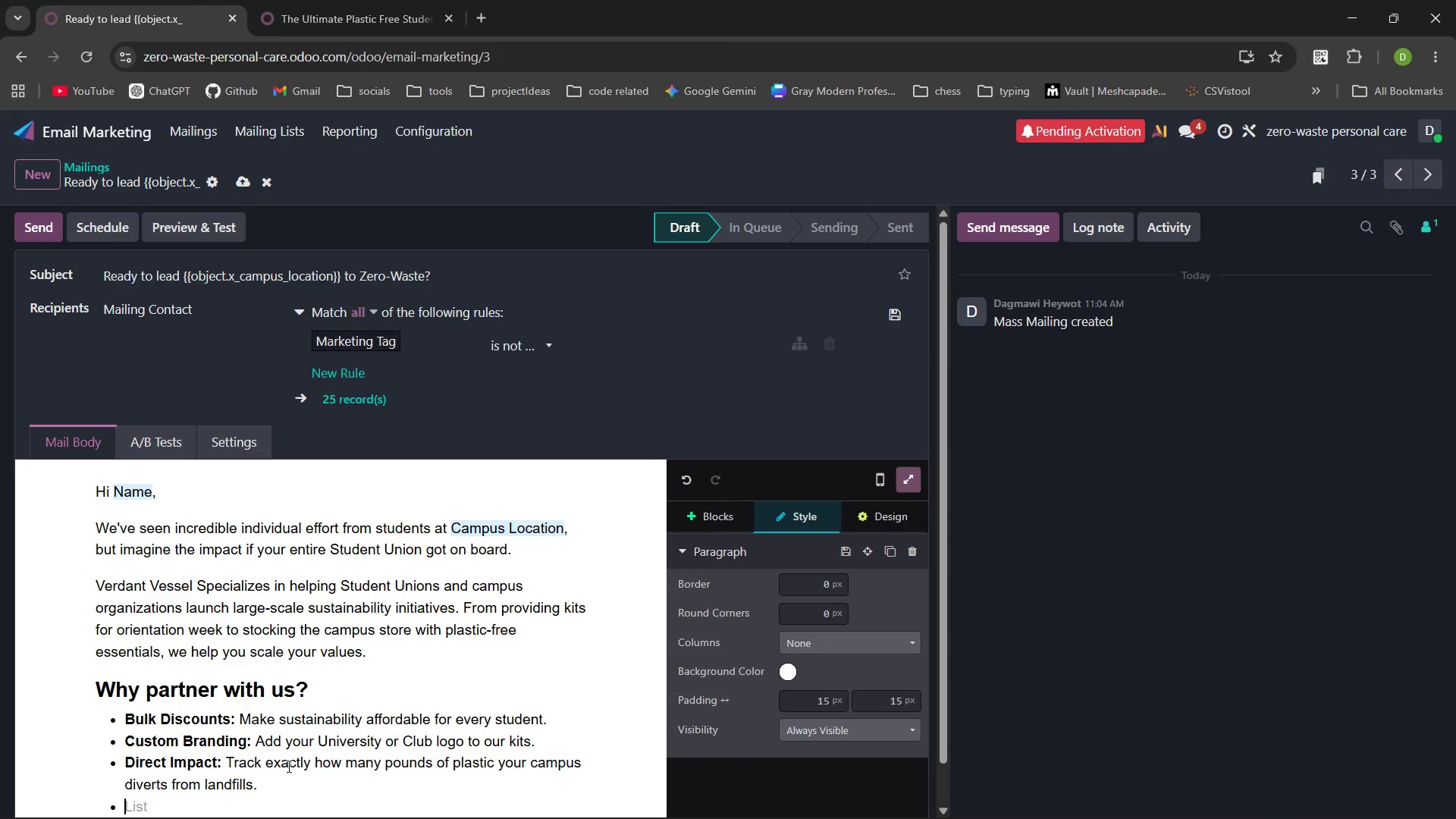 
key(Enter)
 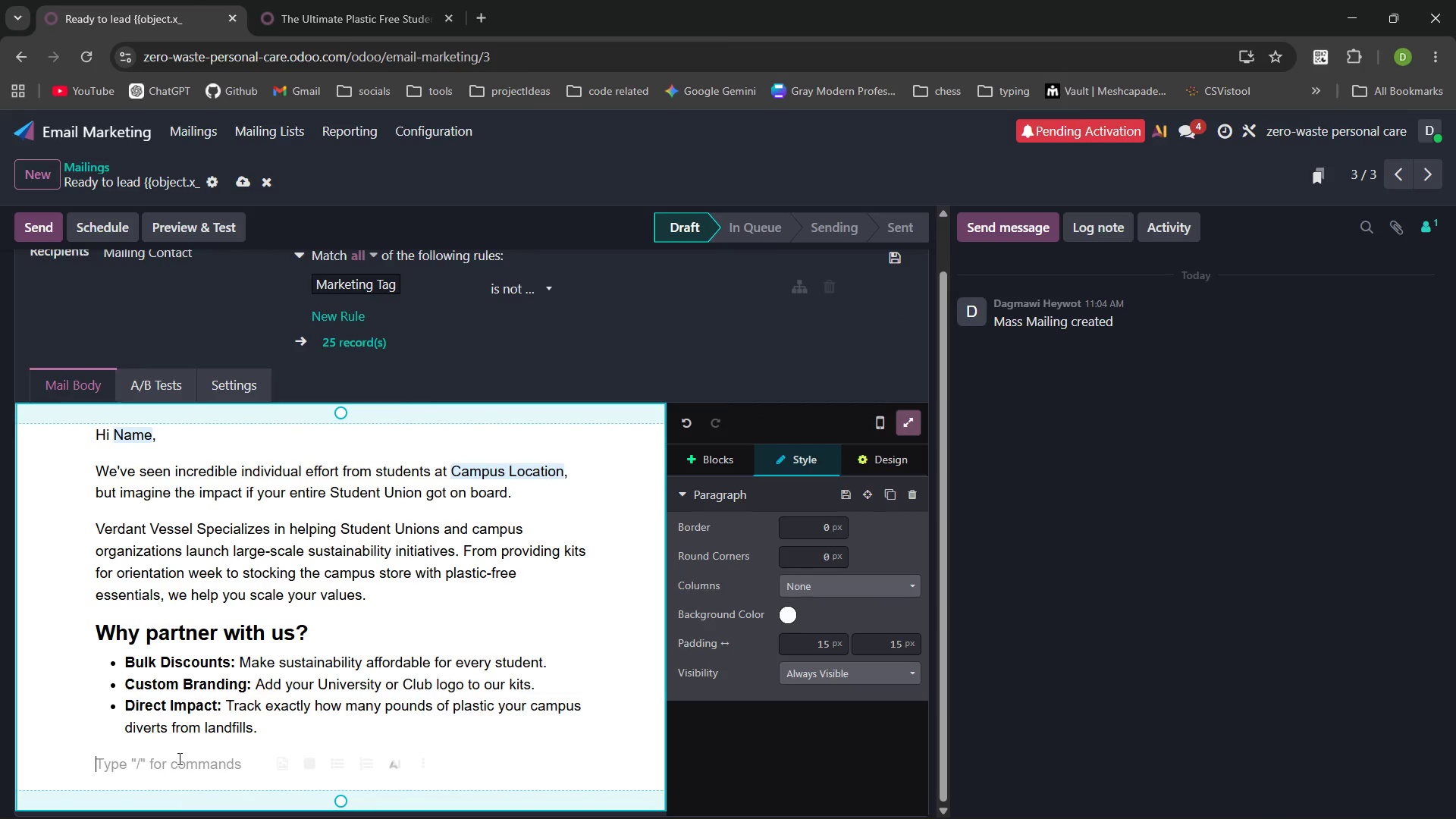 
key(Enter)
 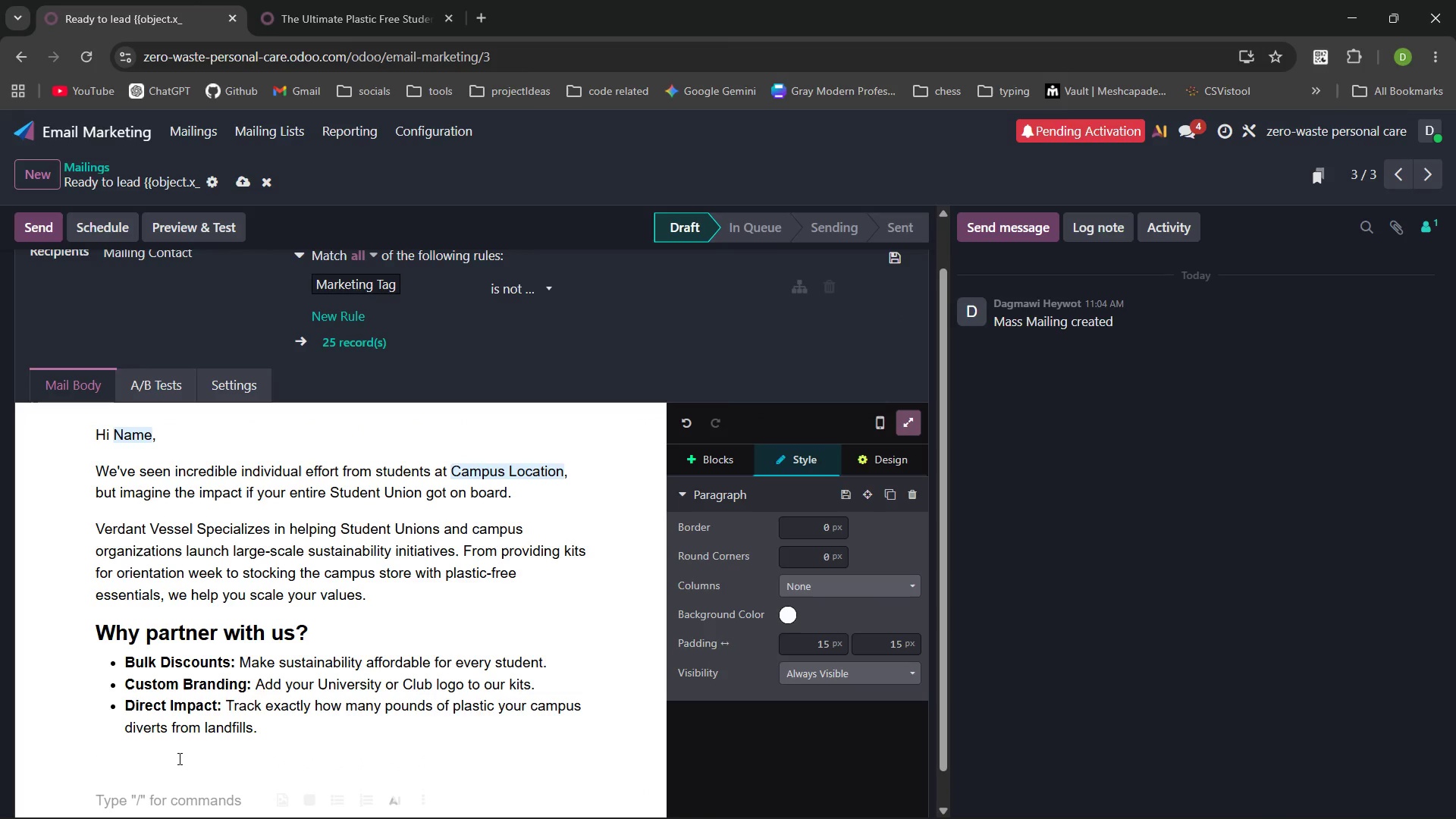 
key(ArrowUp)
 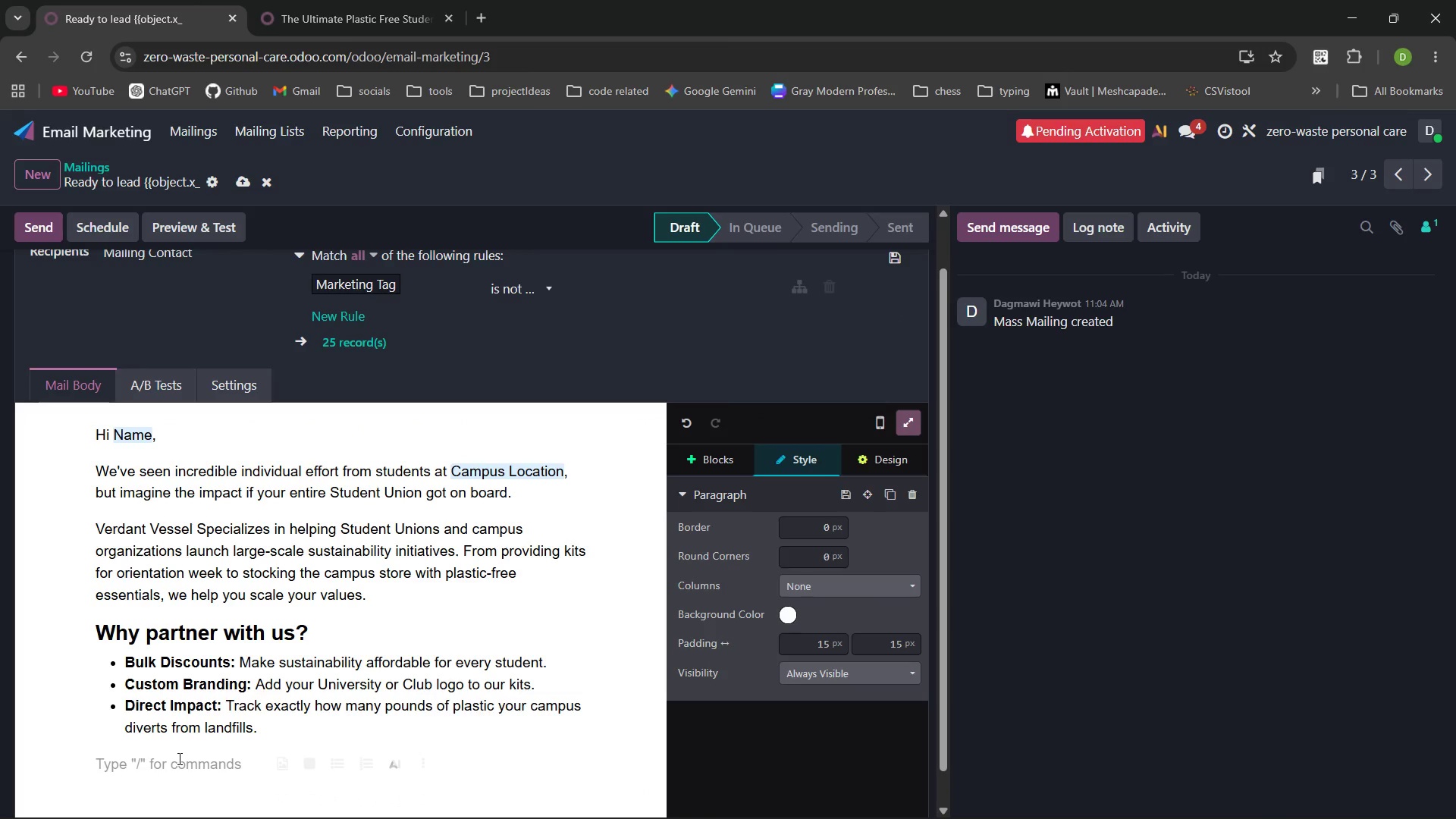 
type(/bu)
key(Backspace)
key(Backspace)
key(Backspace)
type(/bu)
key(Backspace)
key(Backspace)
key(Backspace)
 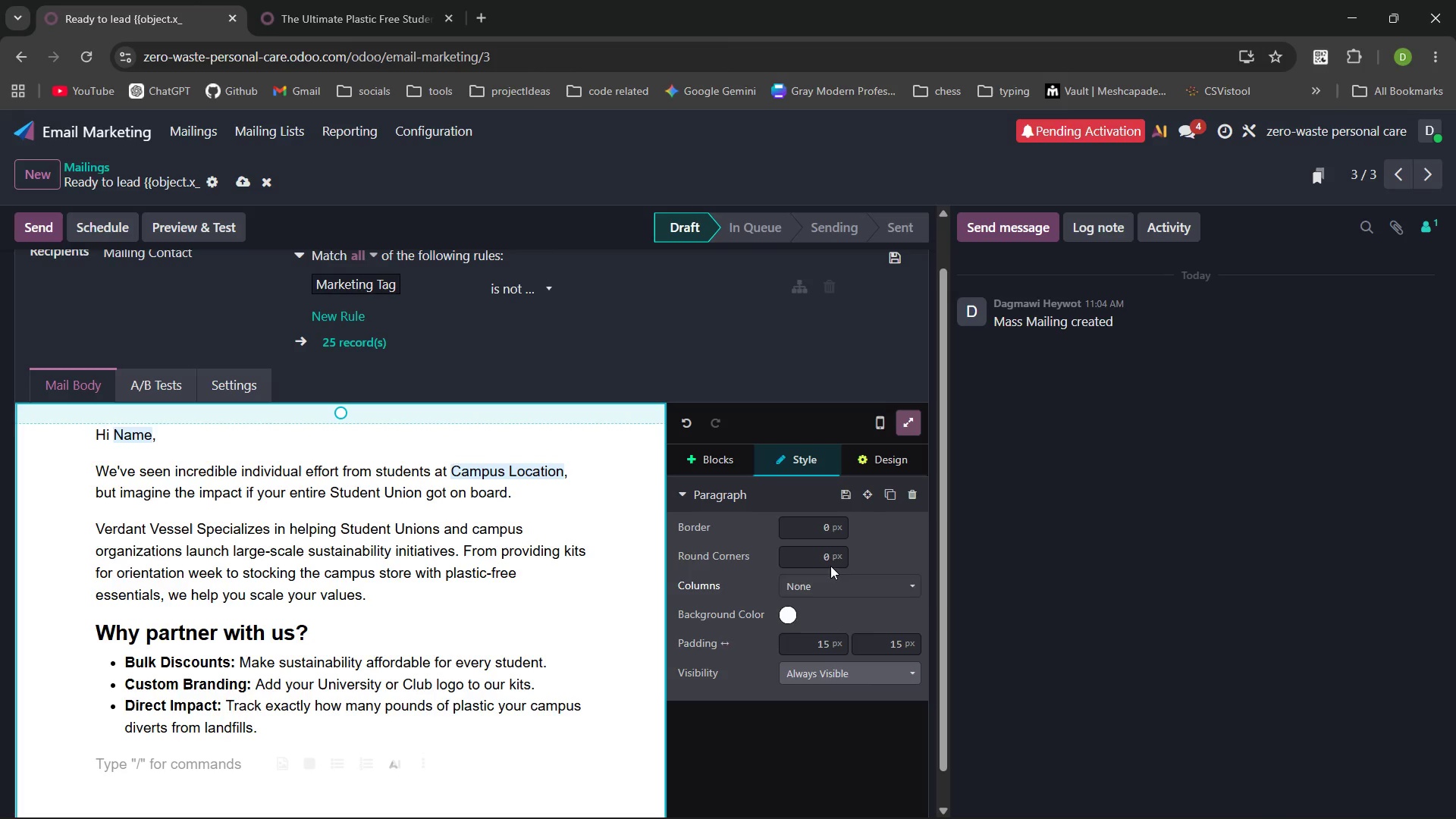 
left_click([739, 457])
 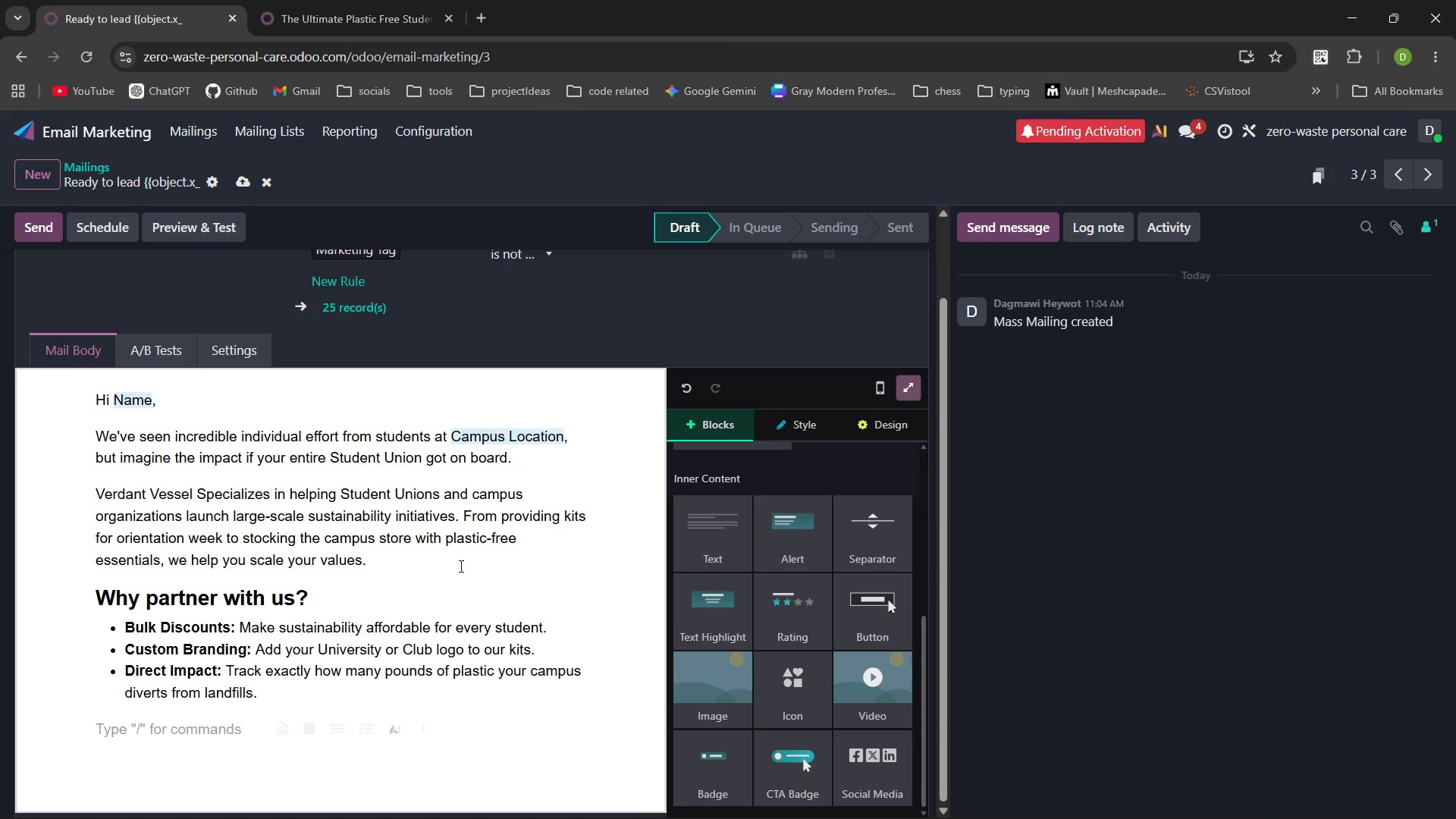 
left_click_drag(start_coordinate=[870, 617], to_coordinate=[124, 738])
 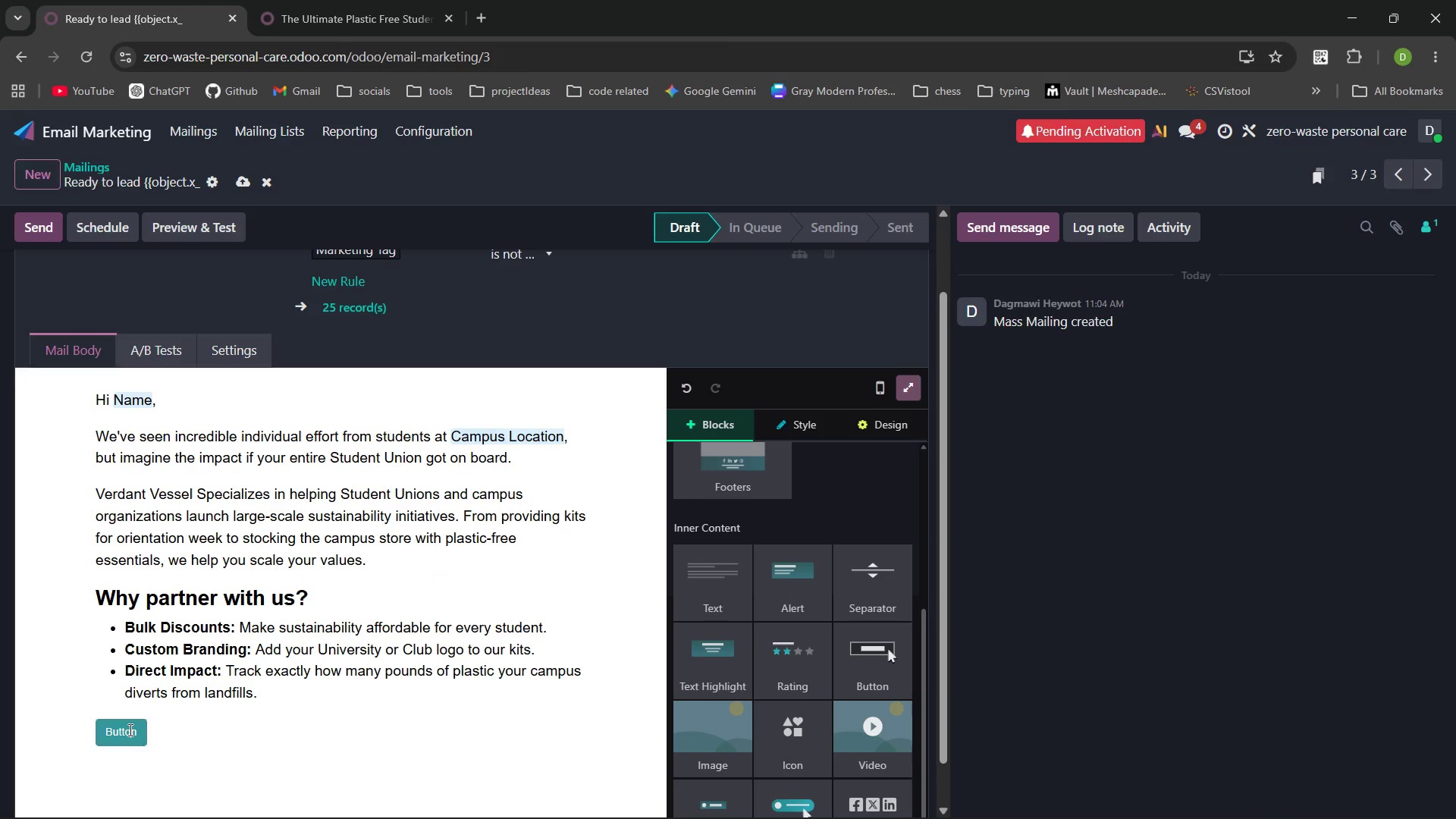 
double_click([129, 730])
 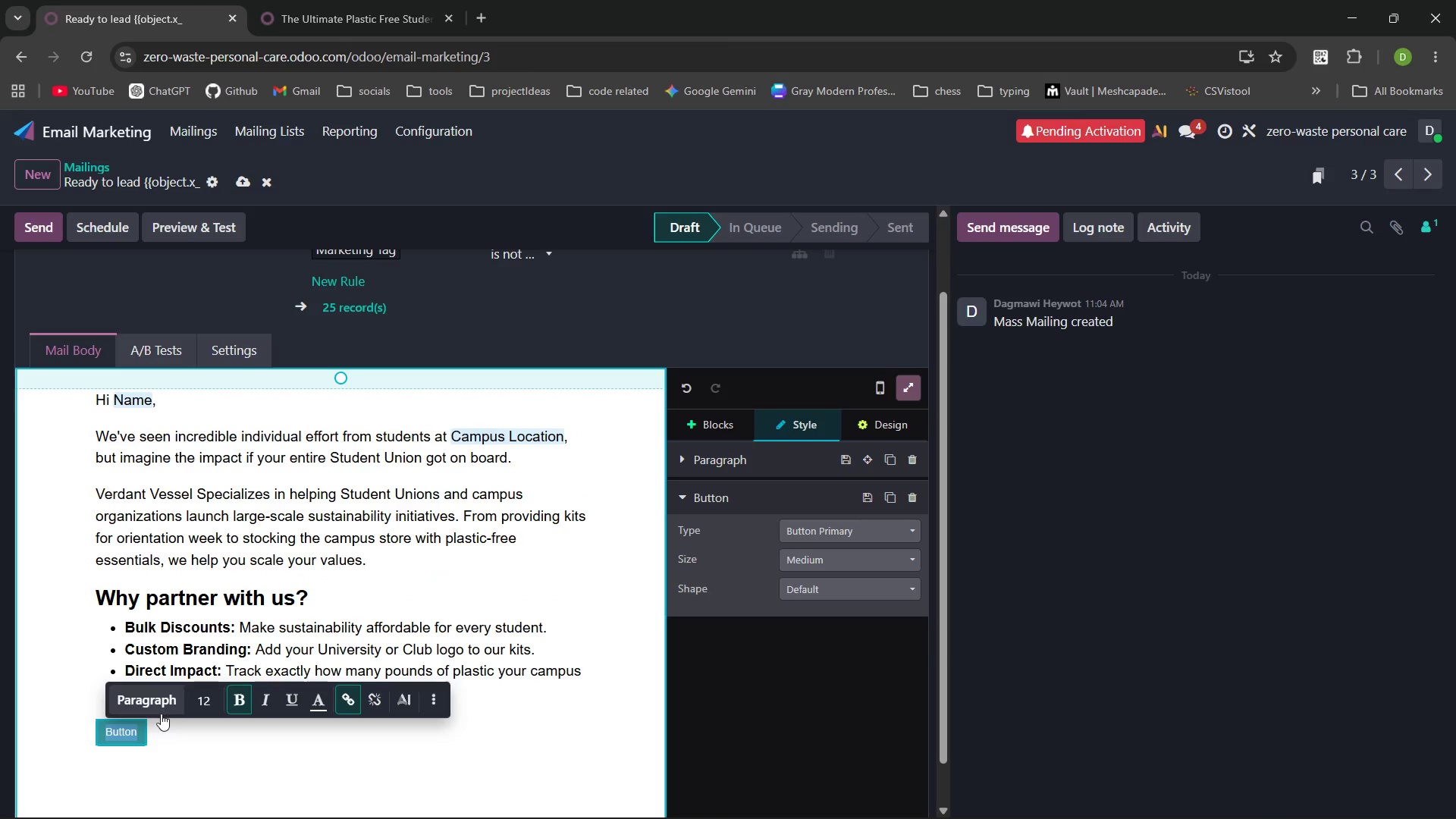 
key(Backspace)
type(Book A)
key(Backspace)
type(a Bulk-Order Consultatin)
 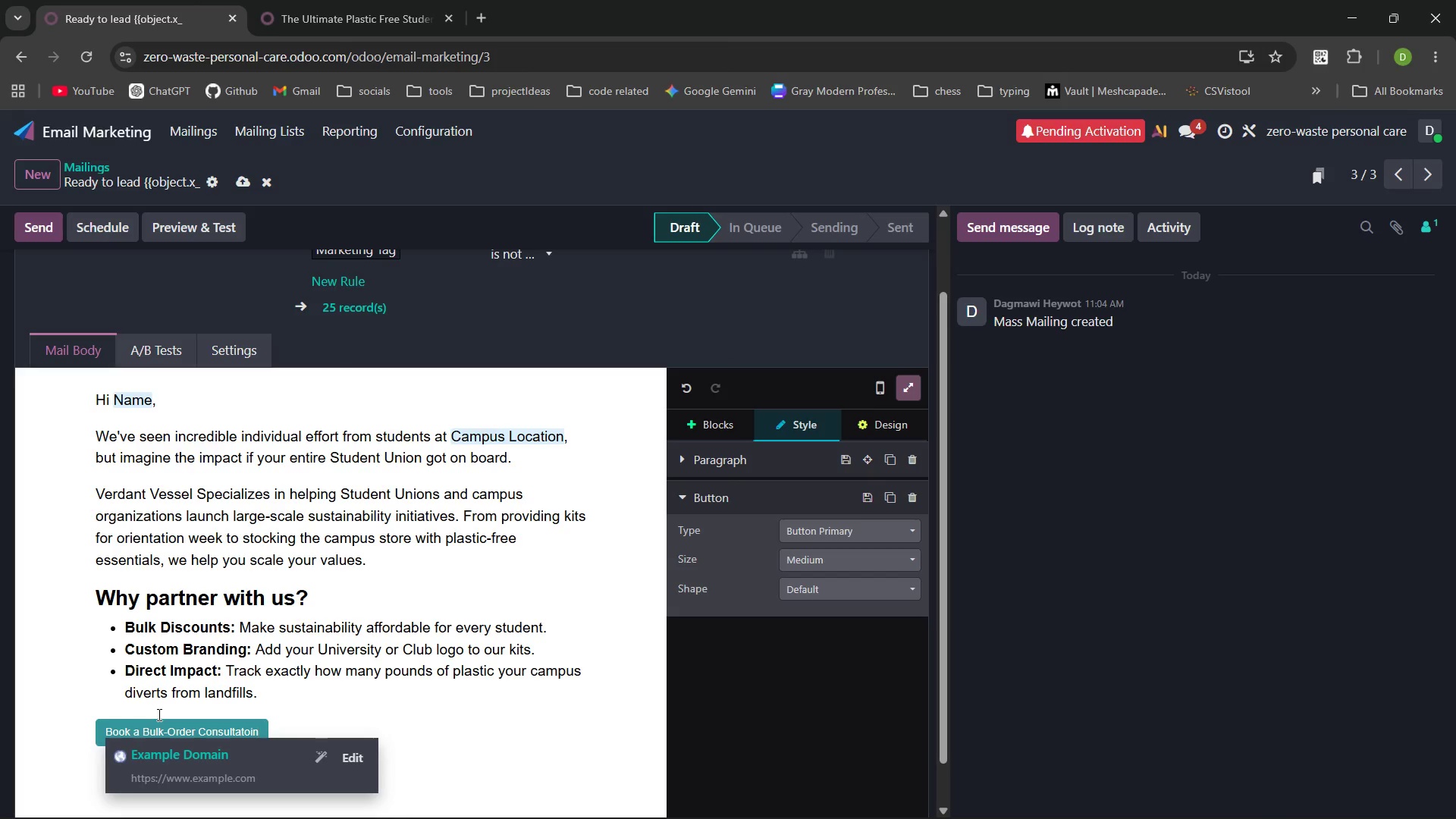 
 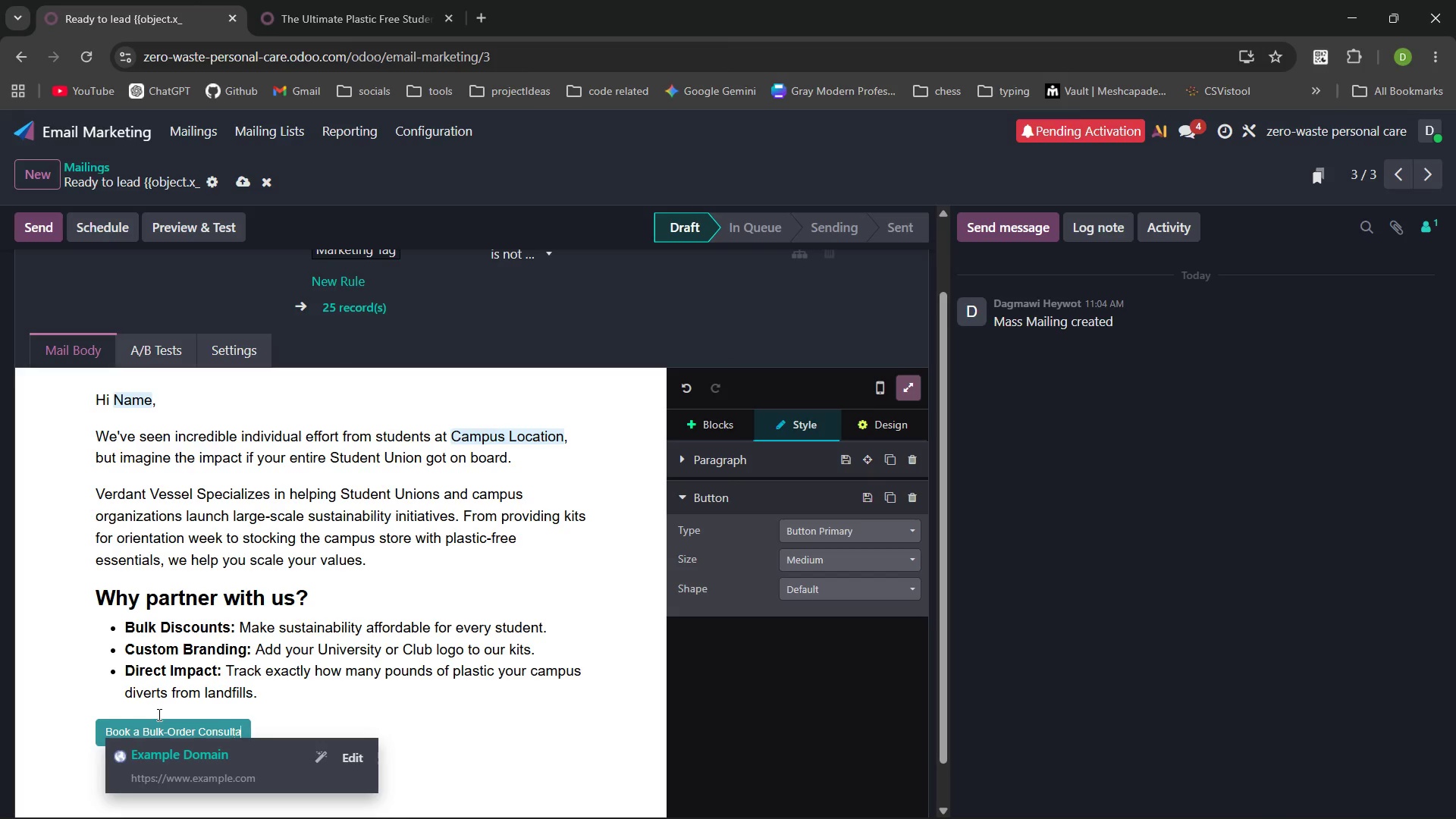 
hold_key(key=O, duration=0.33)
 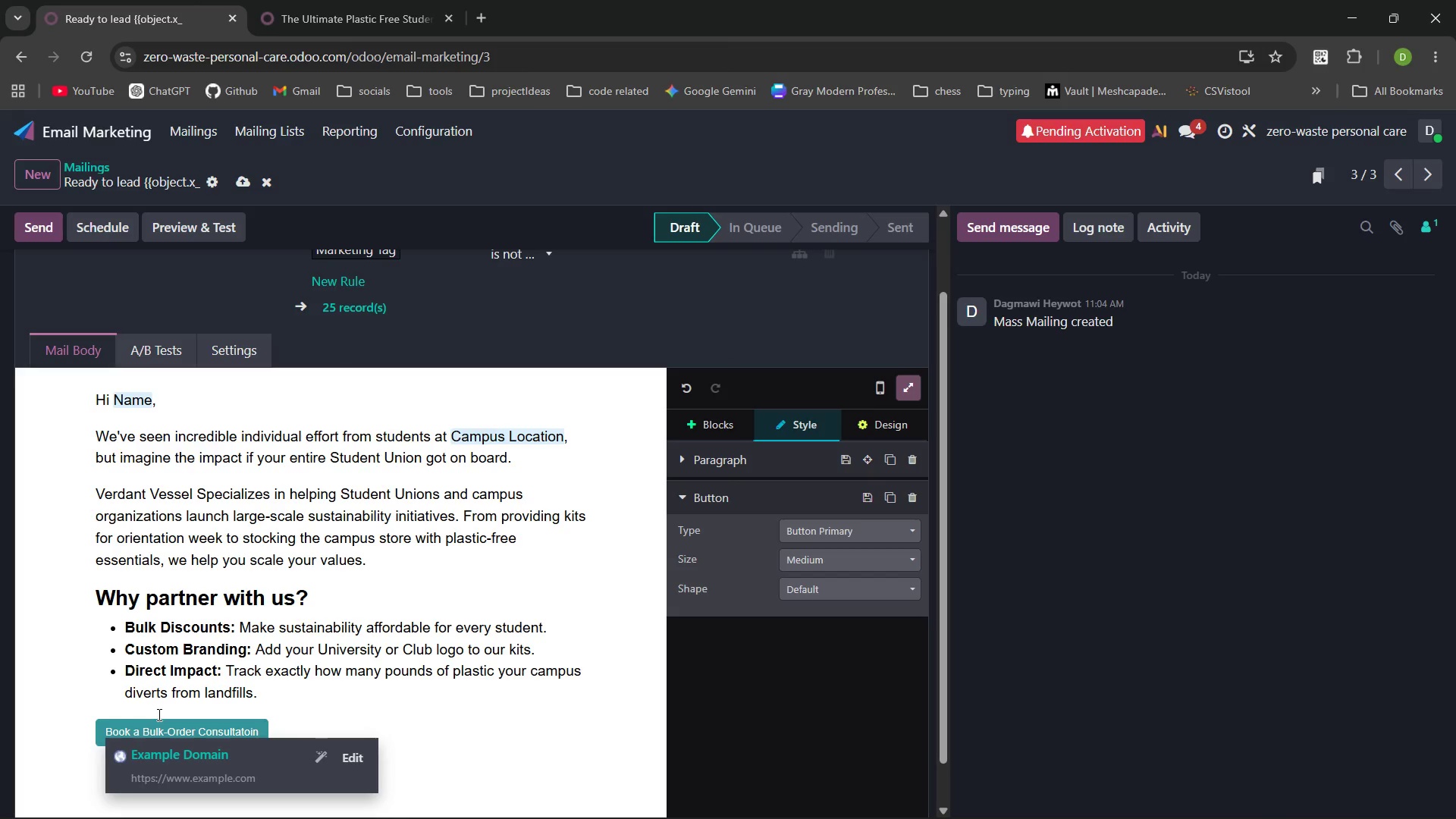 
key(Control+ControlLeft)
 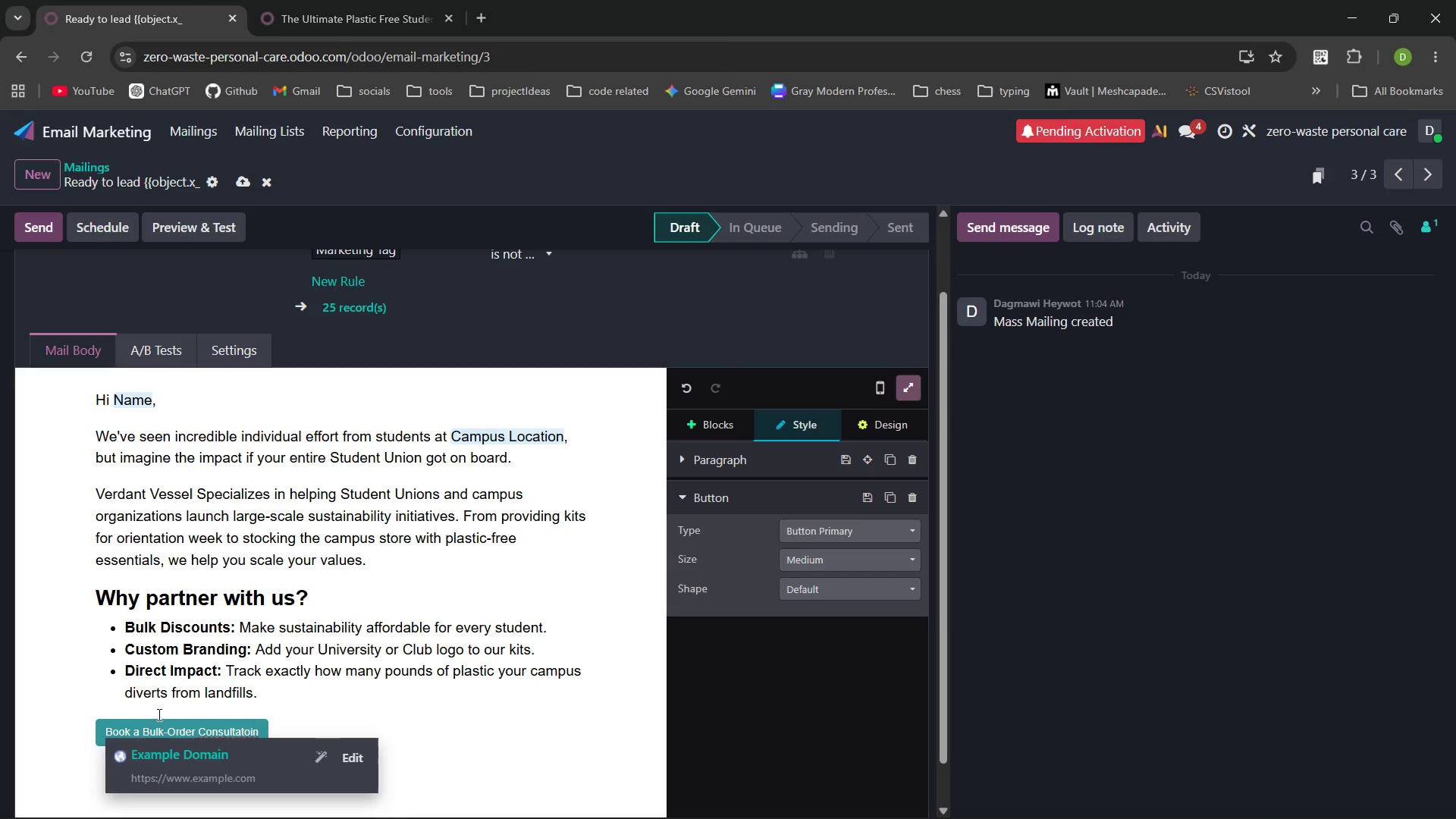 
key(Backspace)
key(Backspace)
key(Backspace)
key(Backspace)
type(tion)
 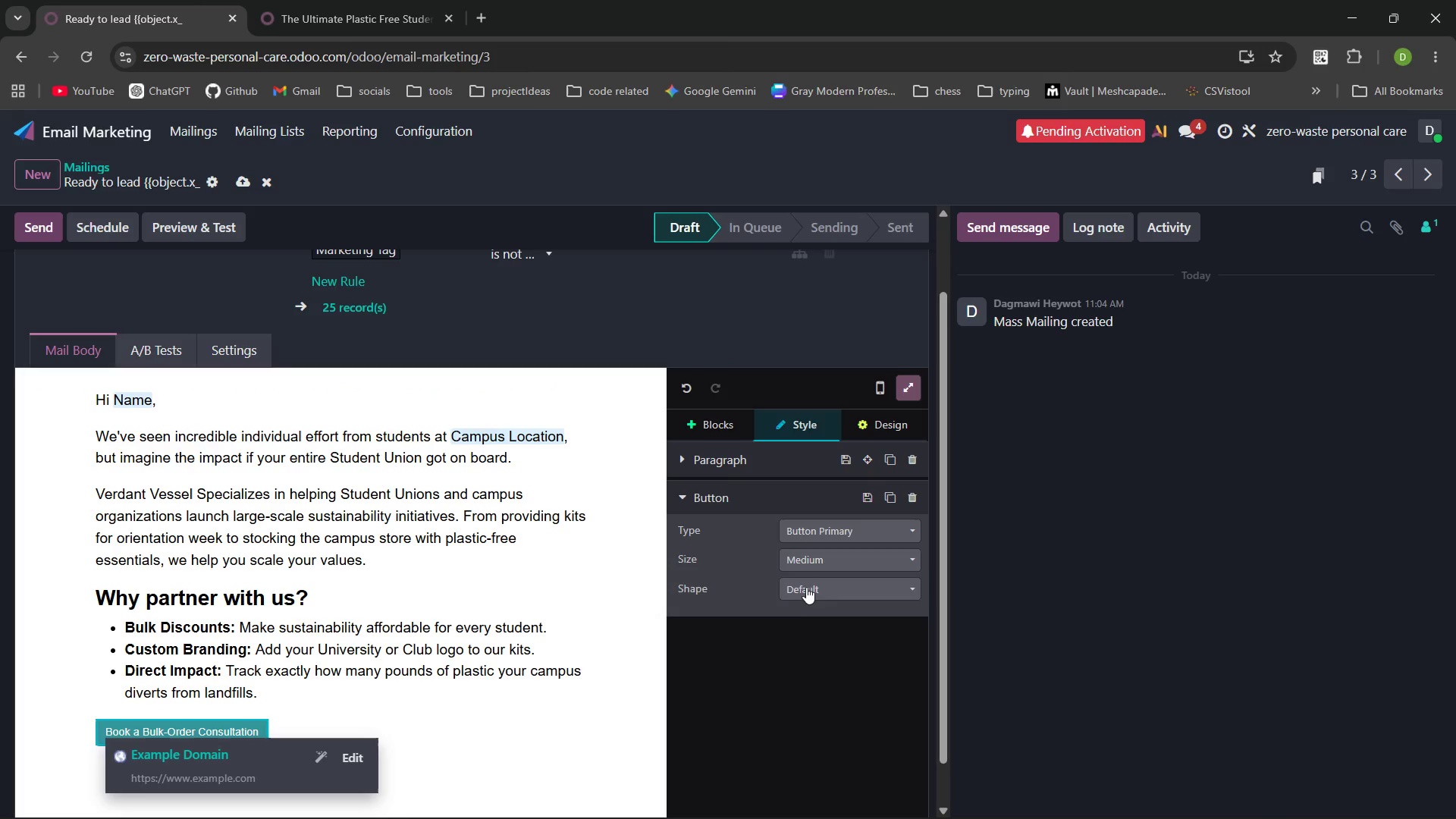 
left_click([843, 563])
 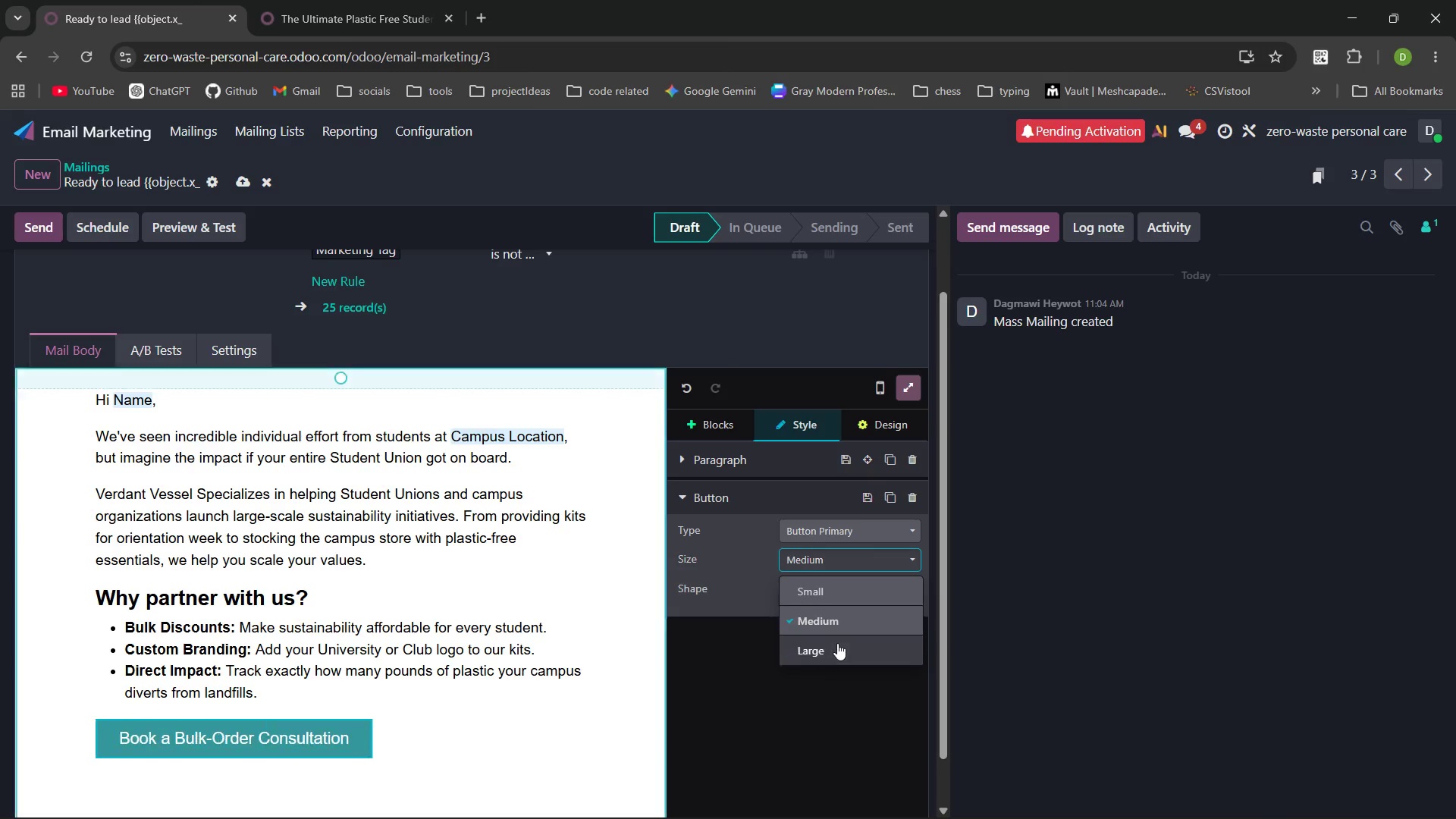 
left_click([837, 649])
 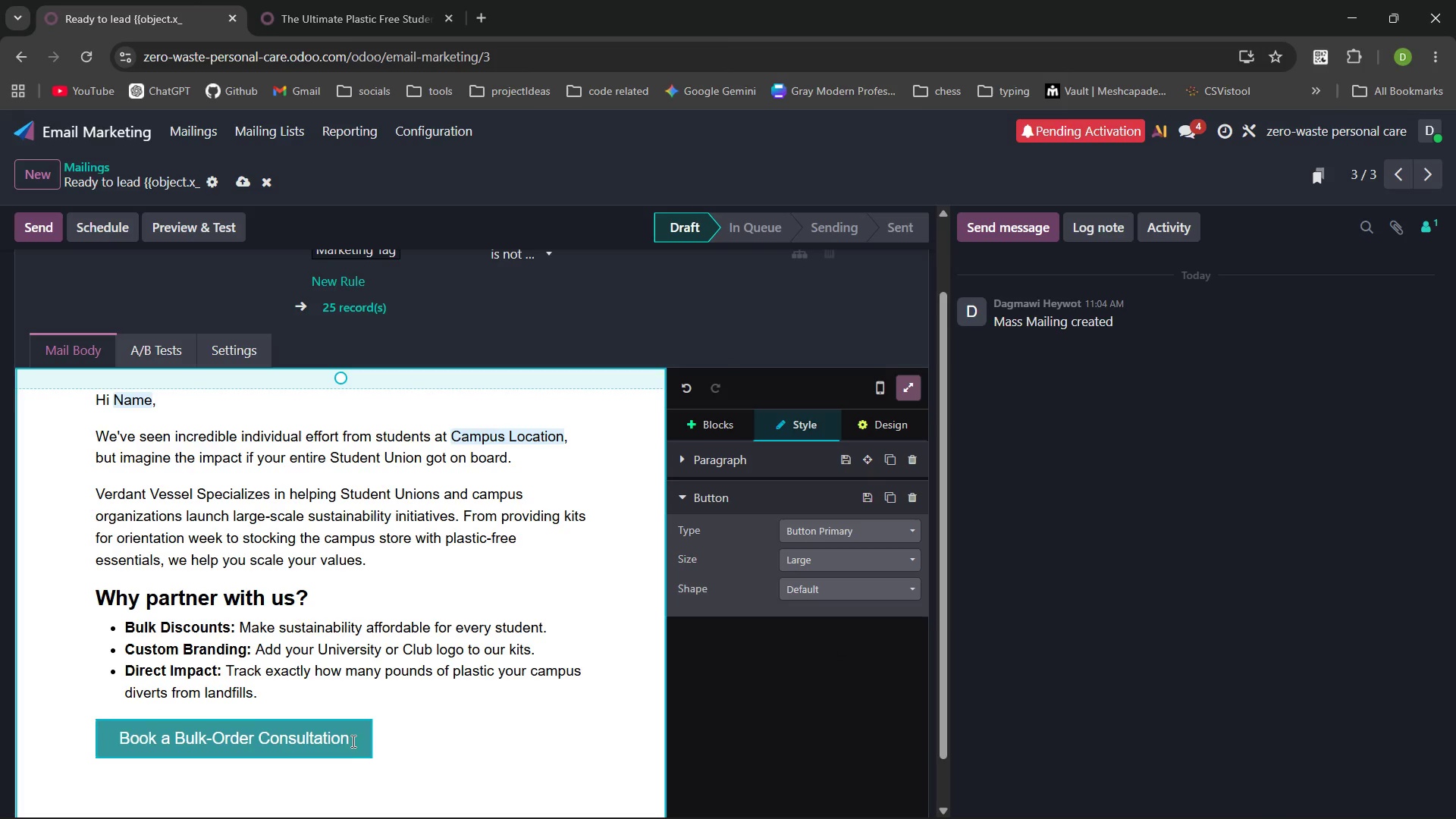 
left_click_drag(start_coordinate=[348, 736], to_coordinate=[120, 747])
 